 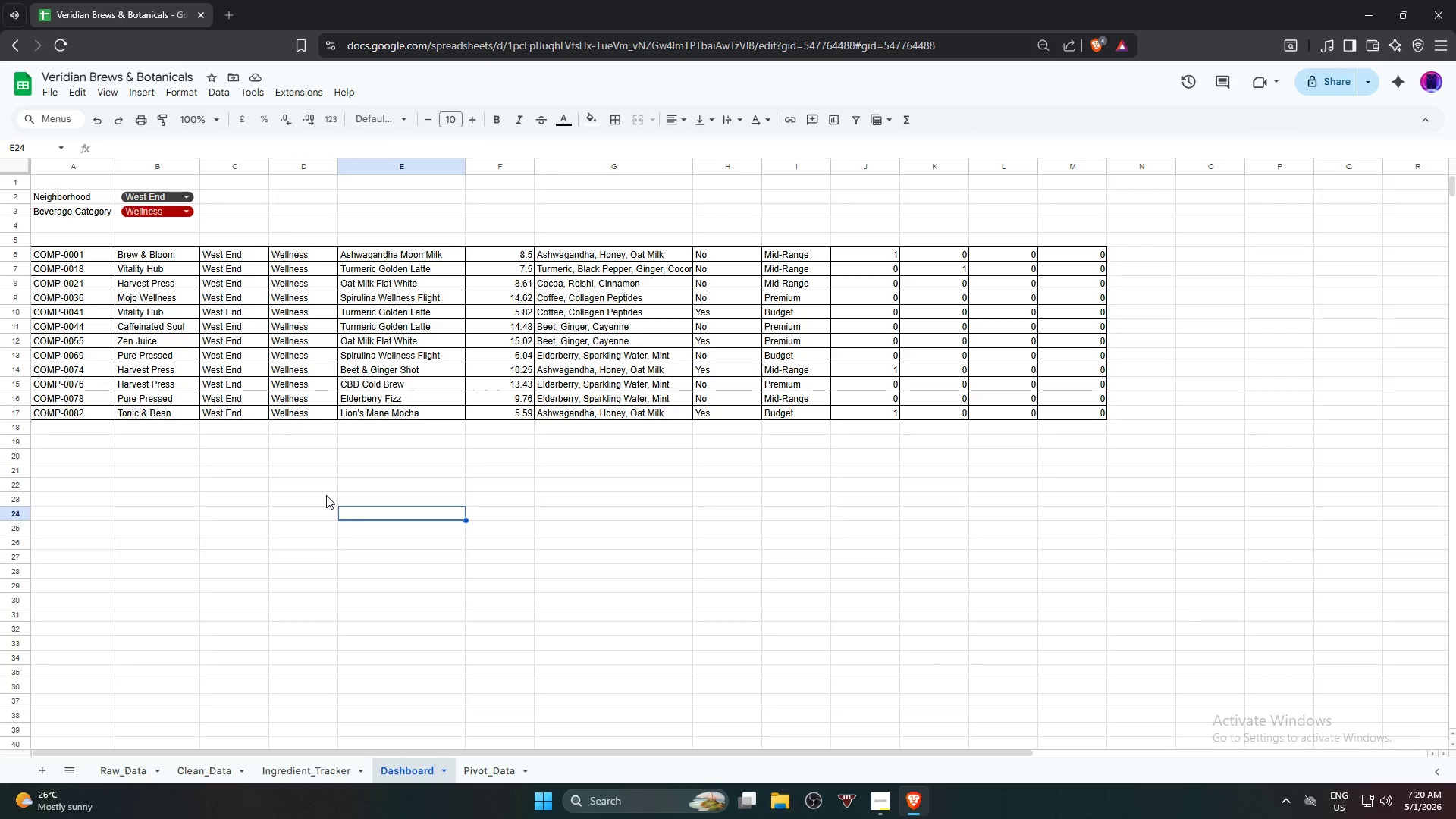 
left_click([249, 449])
 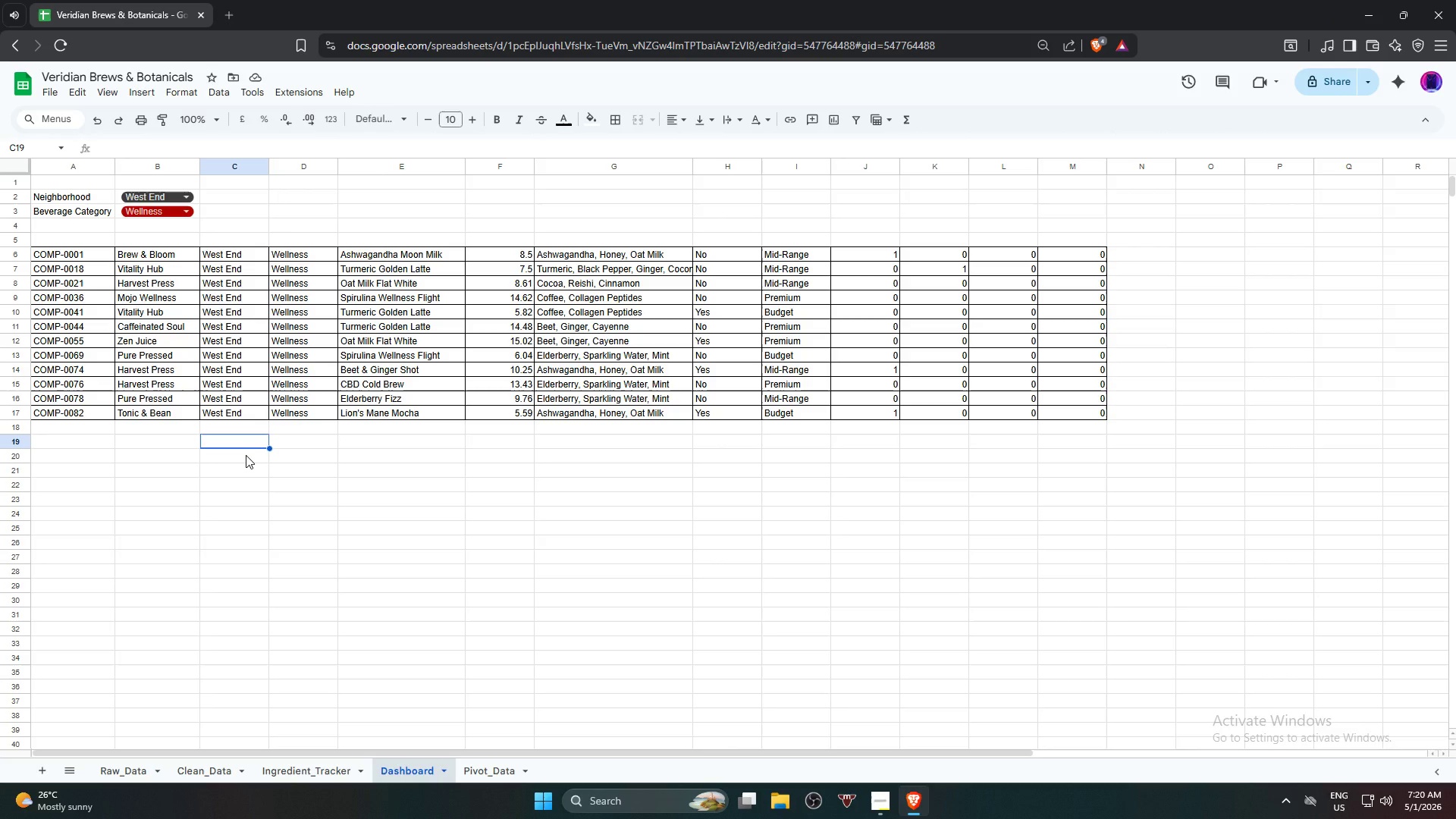 
left_click([11, 0])
 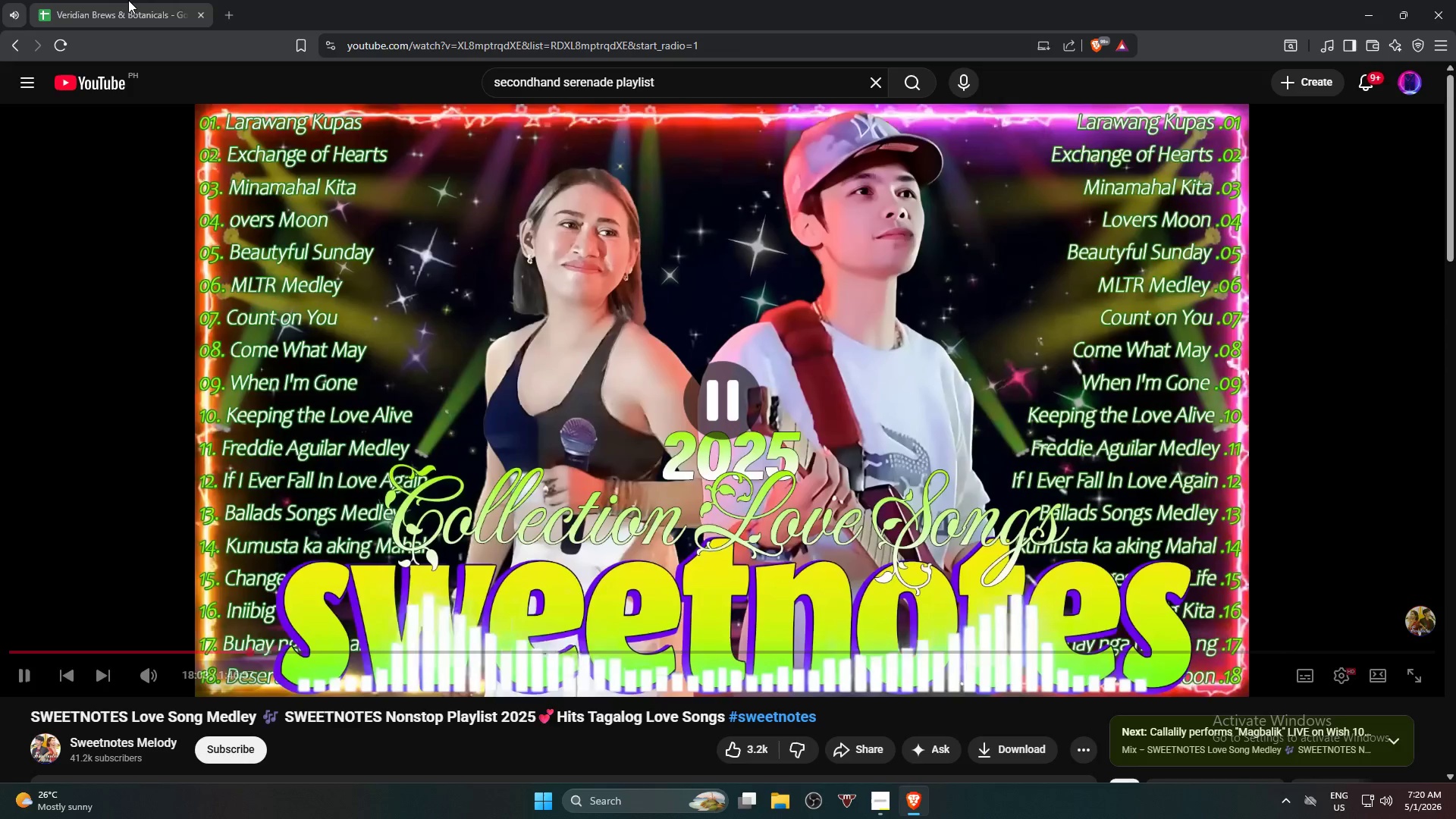 
triple_click([128, 0])
 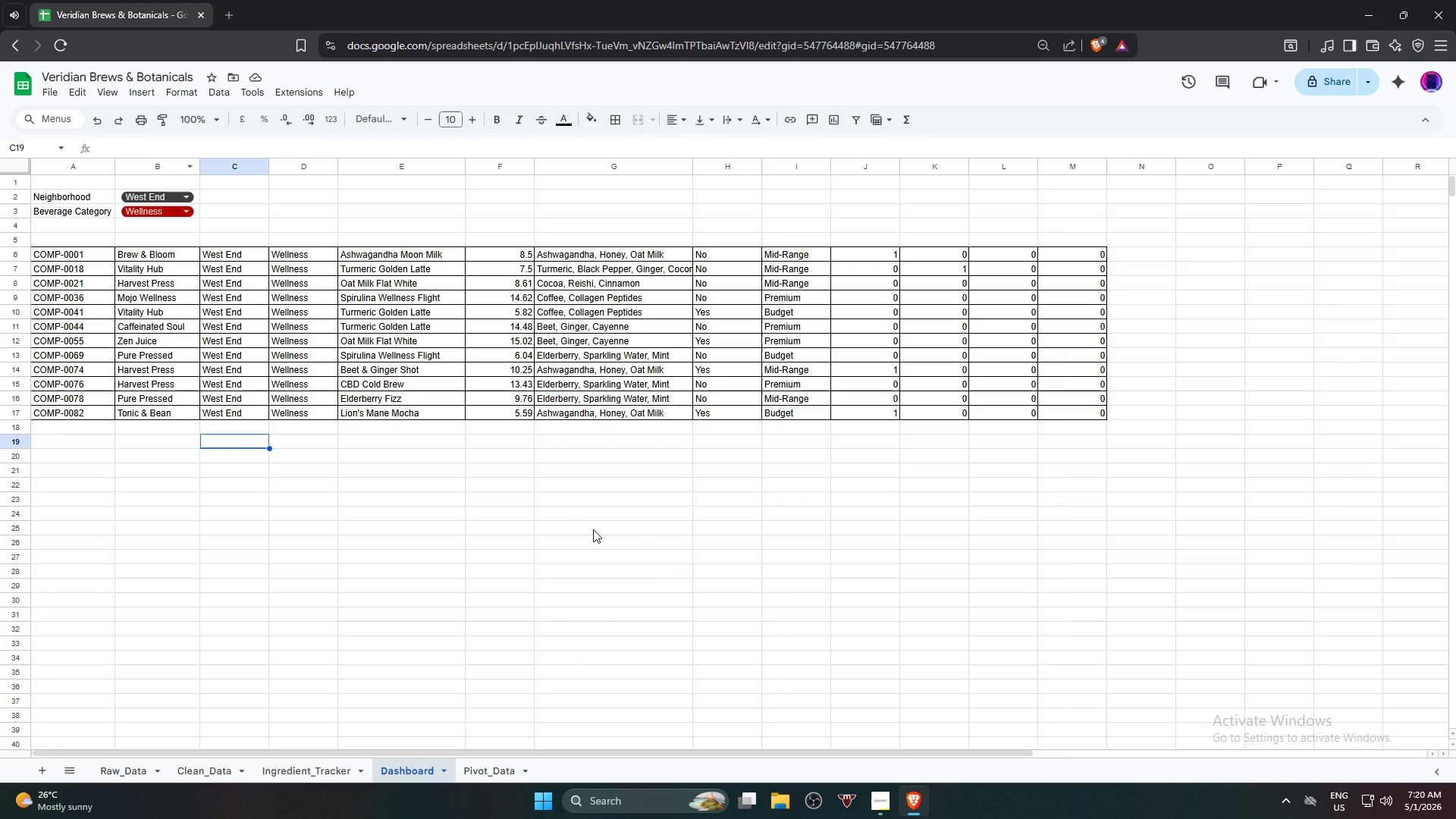 
left_click([642, 588])
 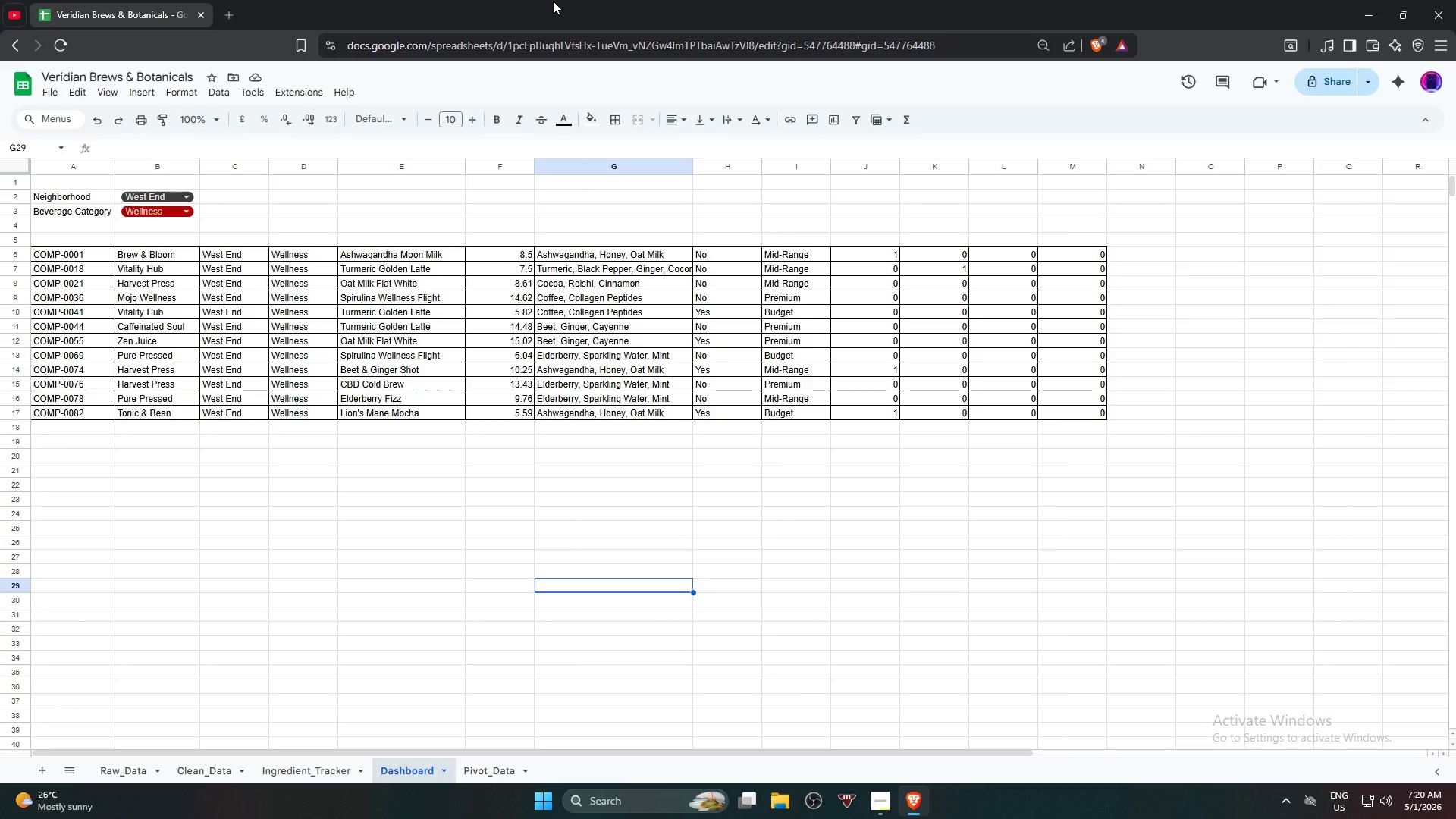 
wait(18.11)
 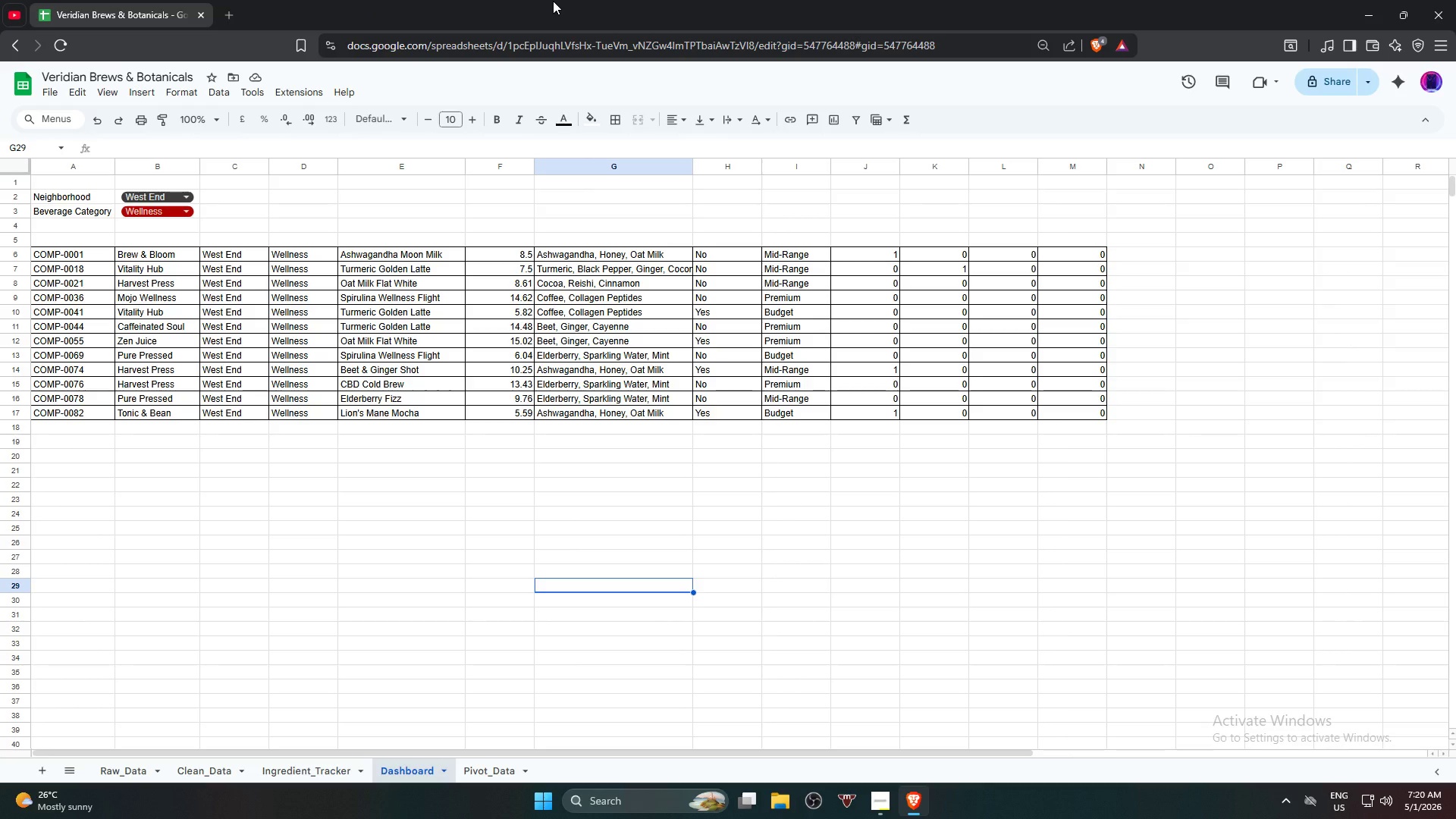 
left_click([535, 450])
 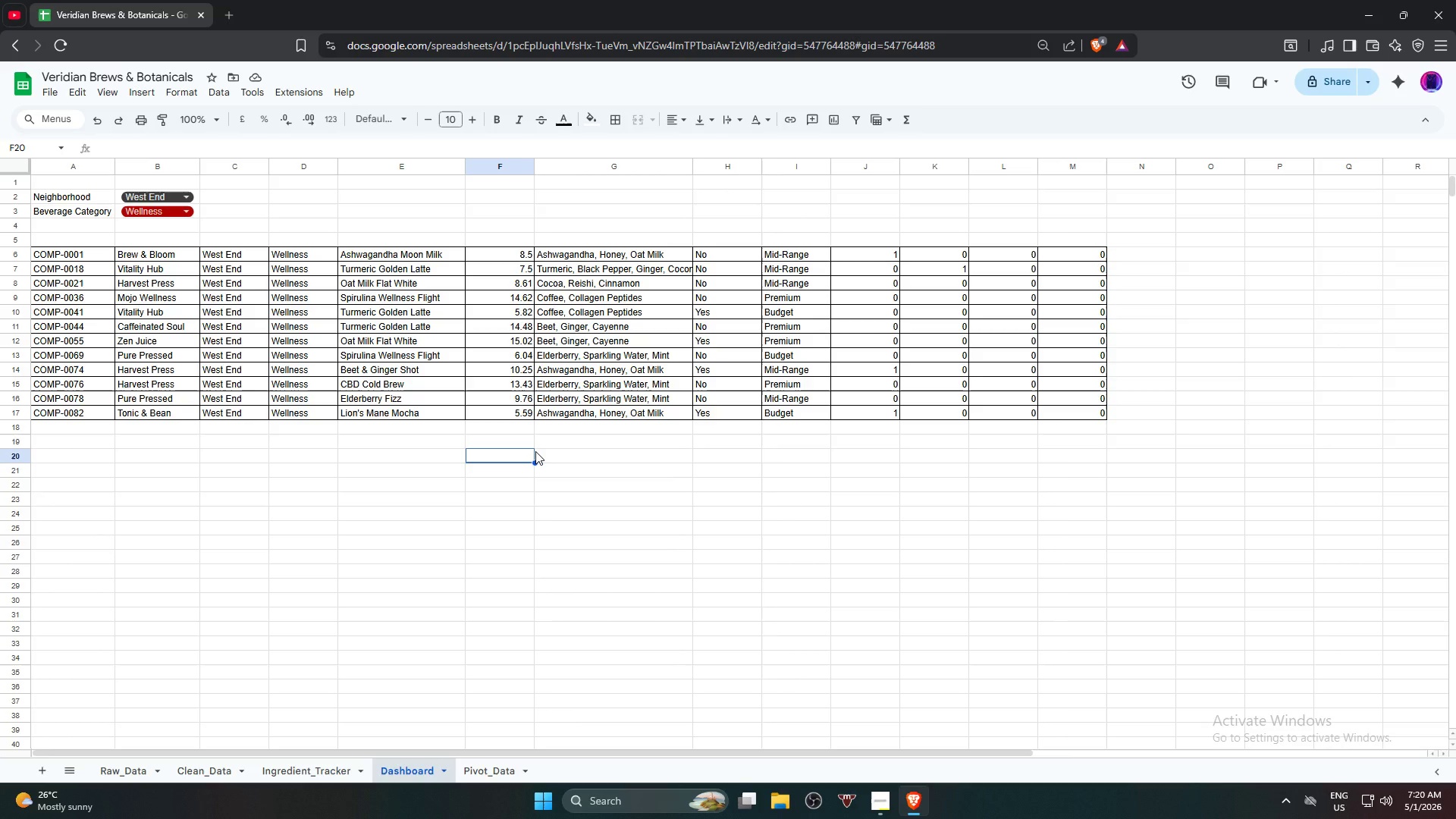 
wait(16.89)
 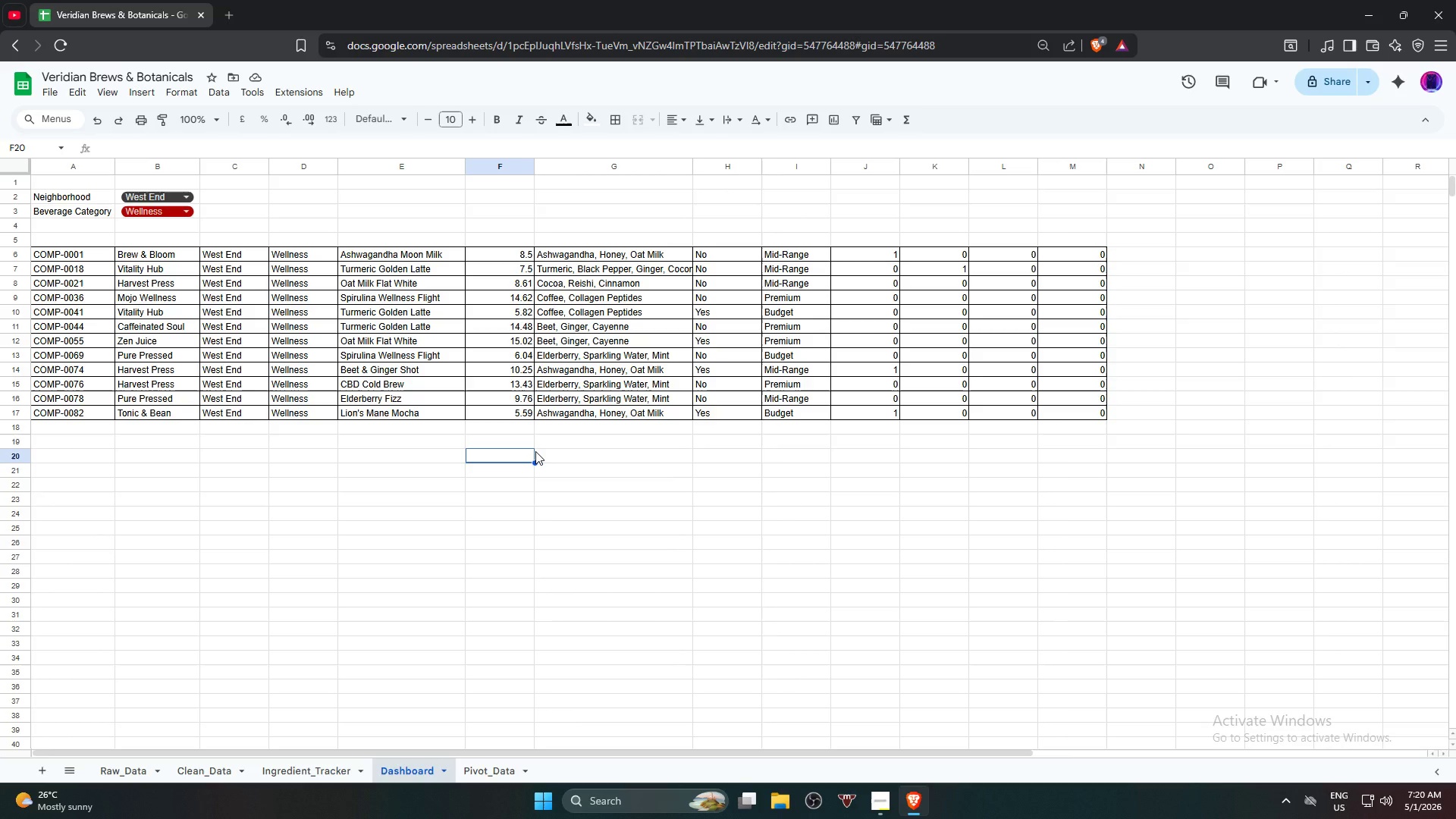 
left_click([736, 570])
 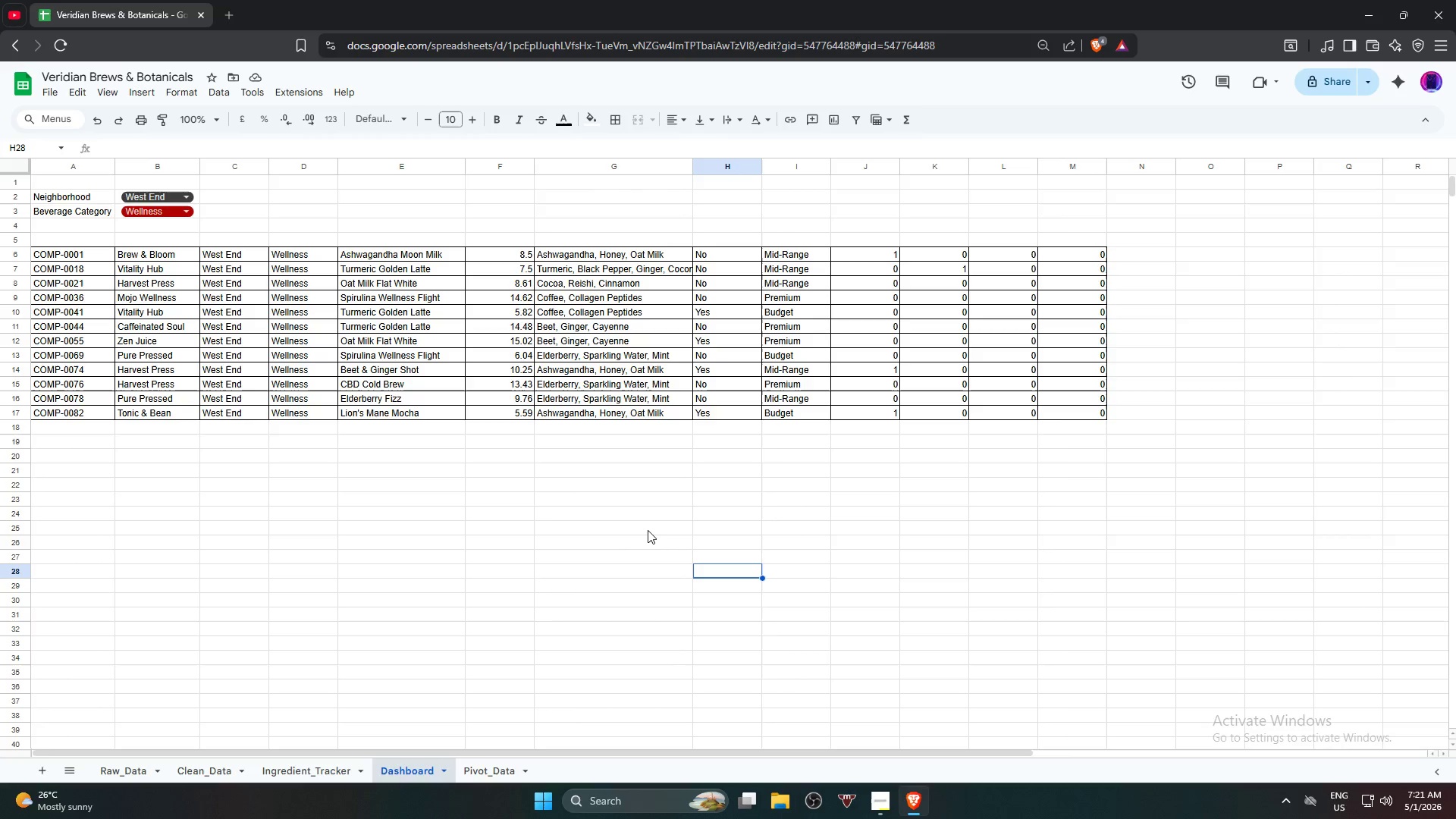 
wait(20.05)
 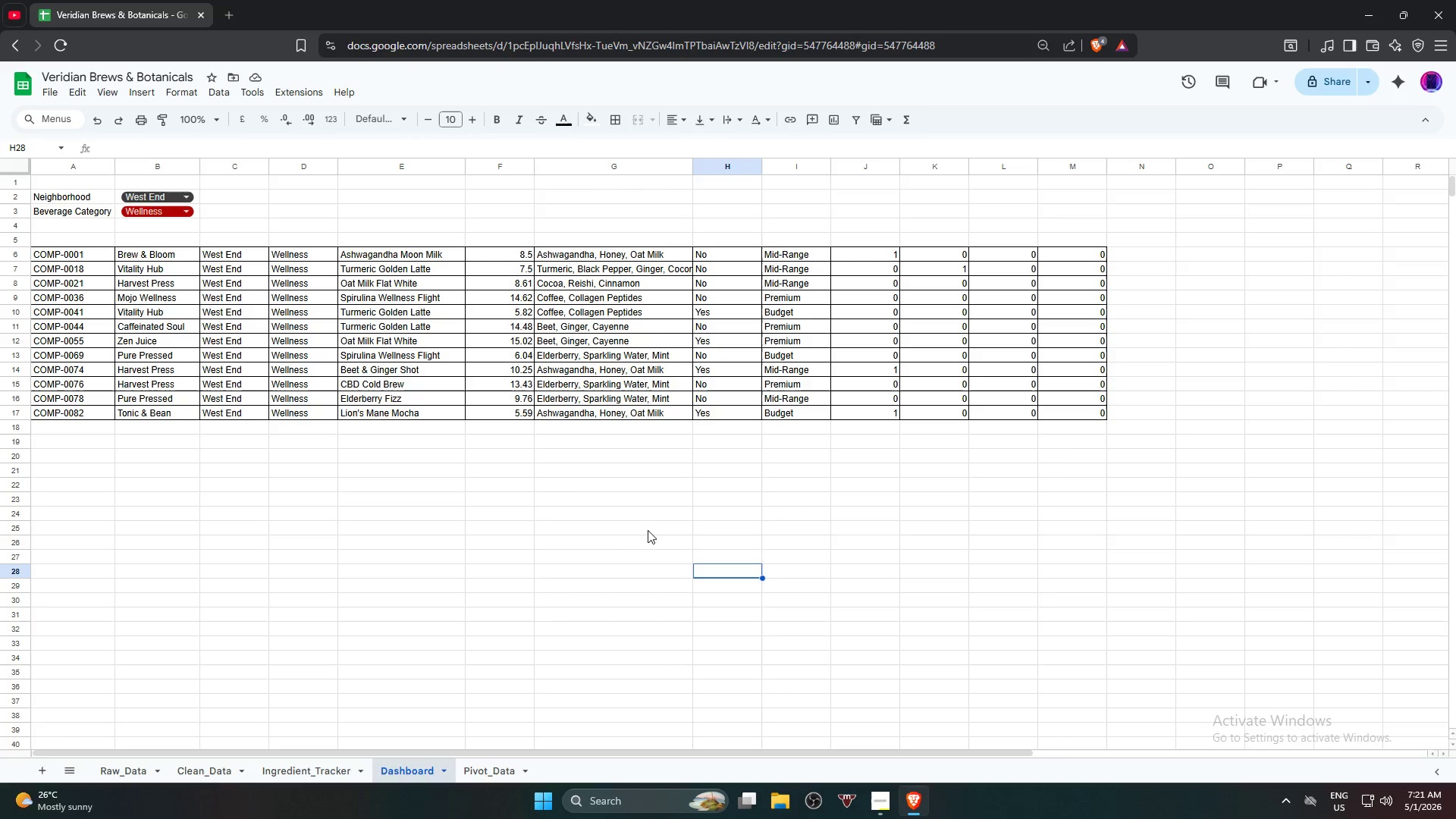 
double_click([256, 534])
 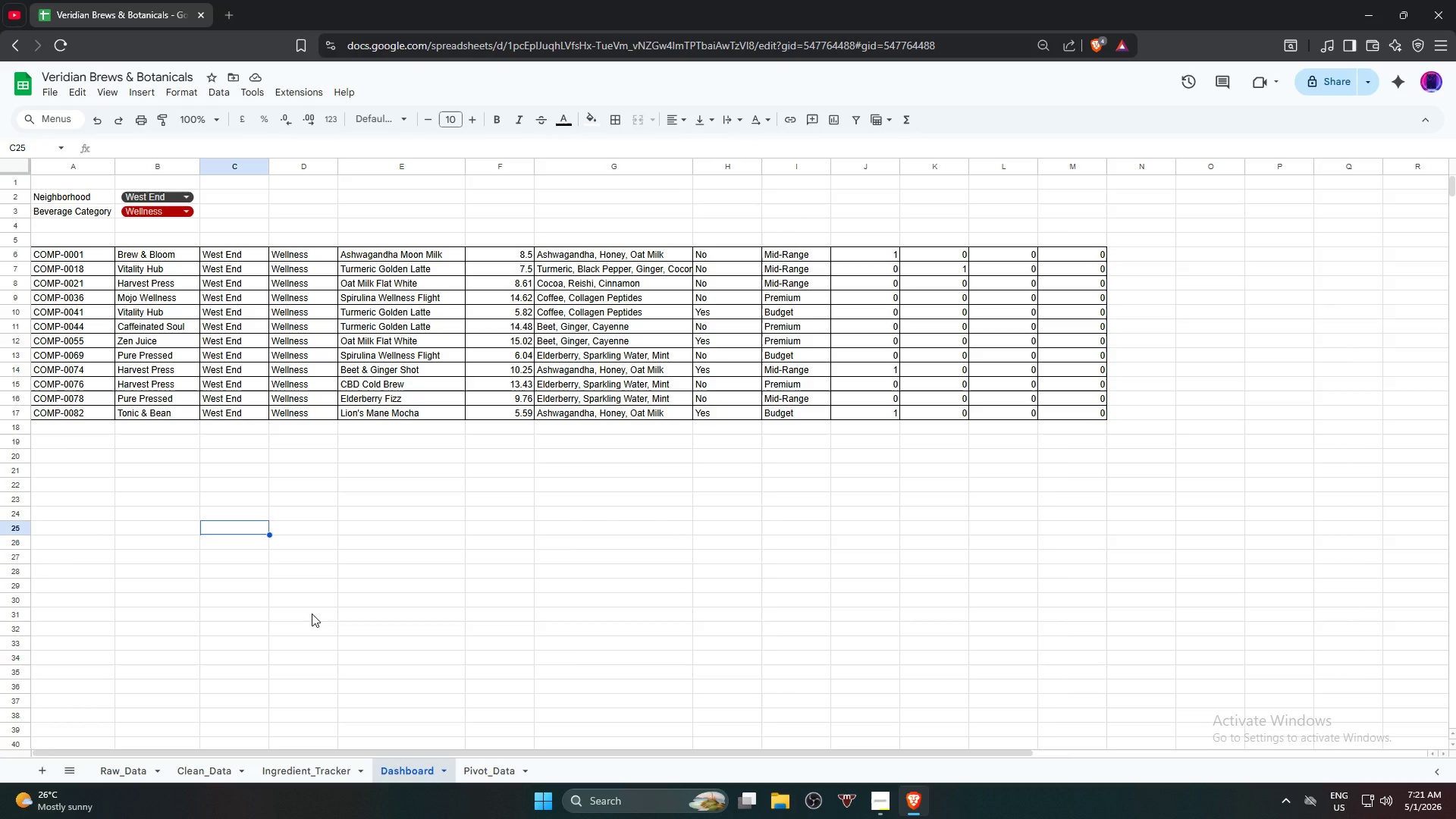 
wait(27.36)
 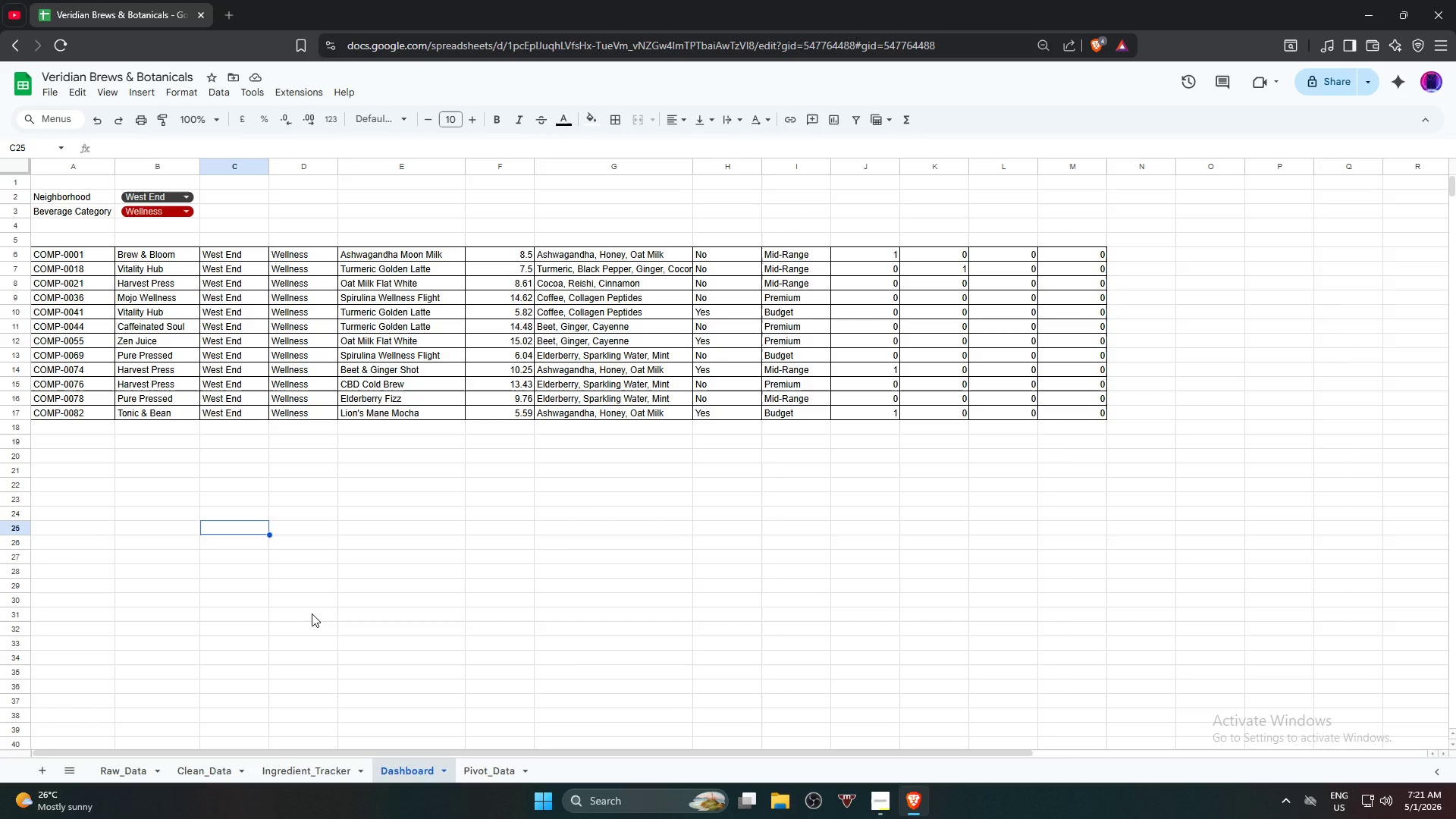 
left_click([344, 635])
 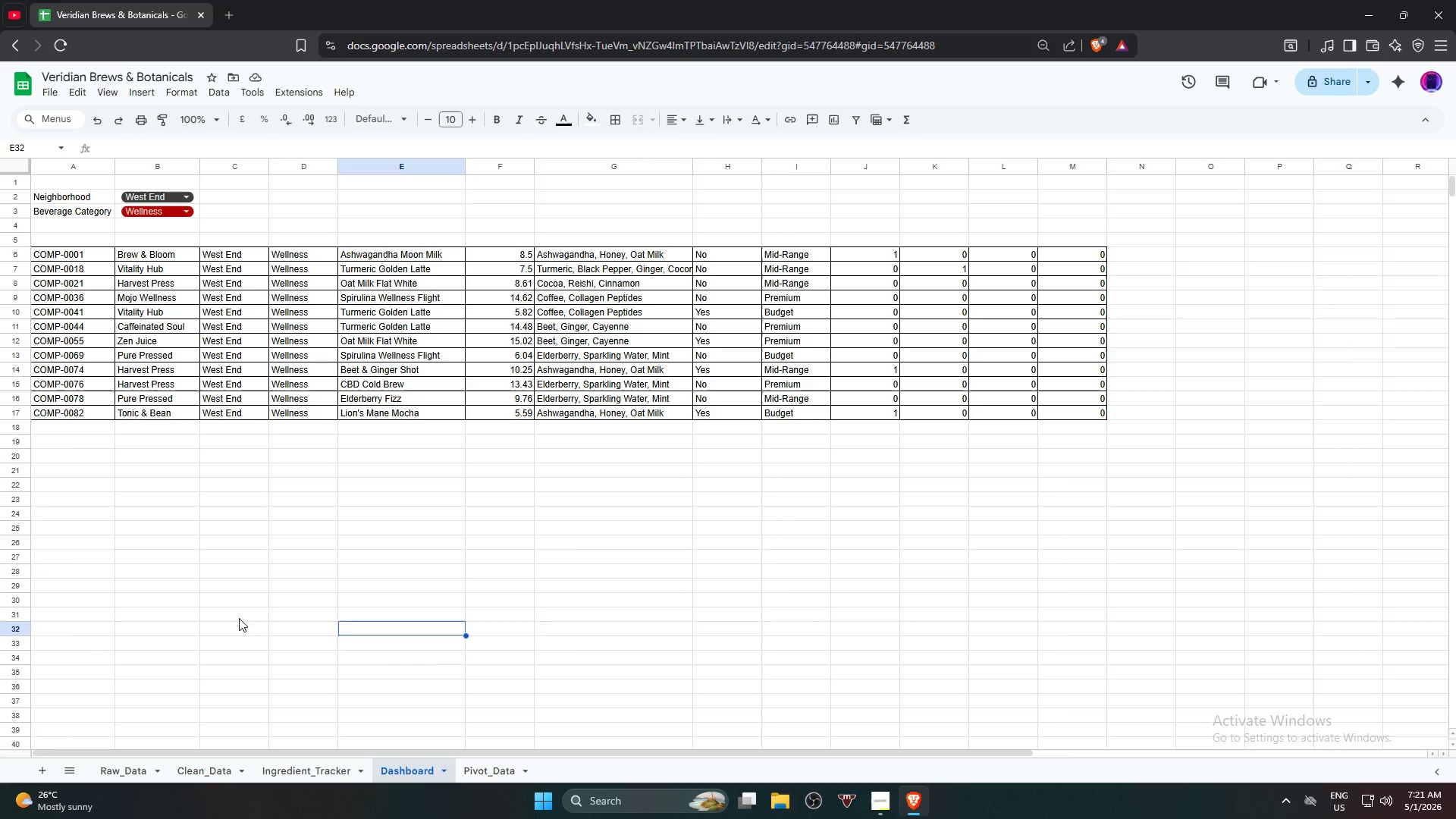 
double_click([174, 548])
 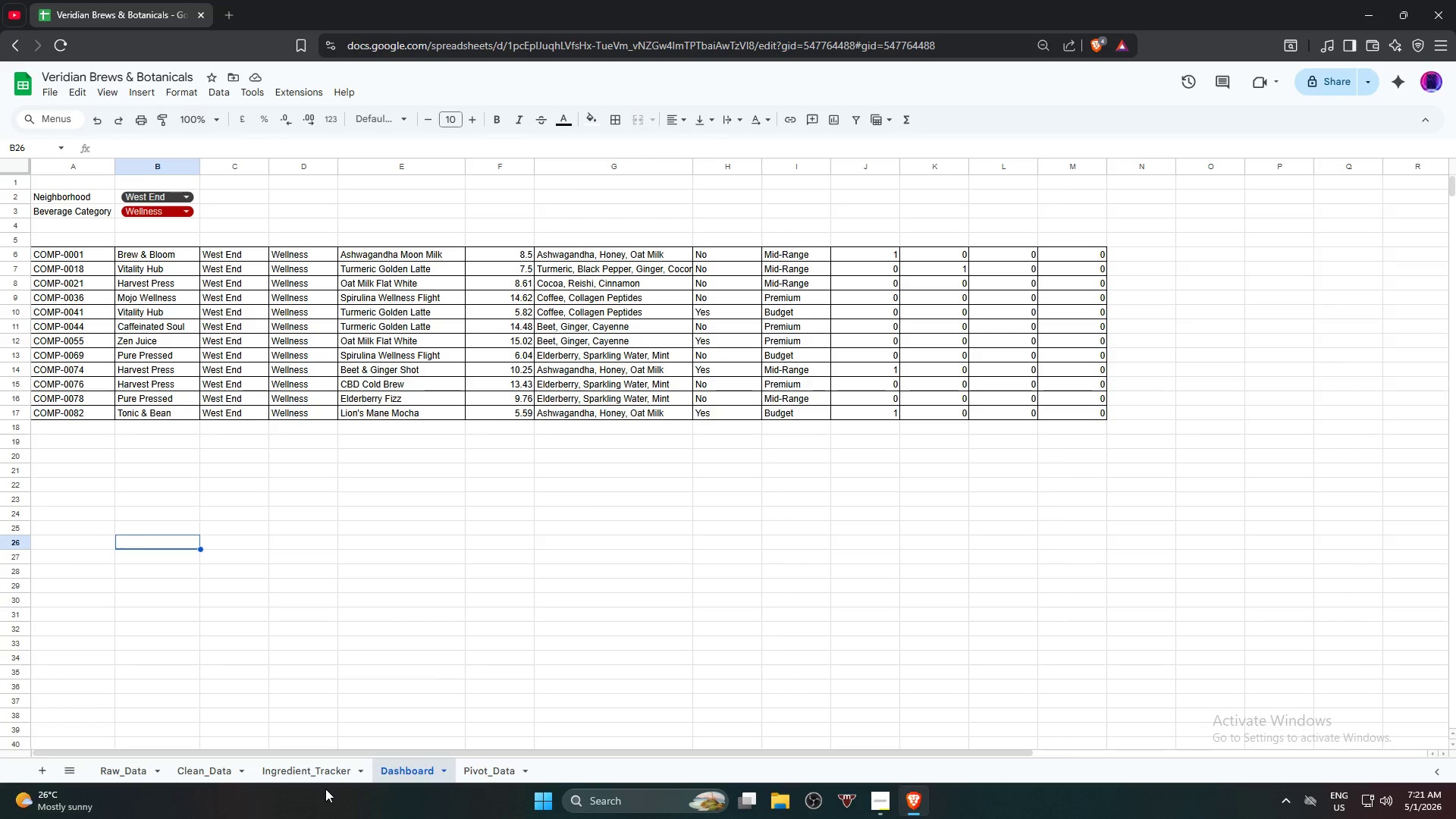 
left_click([328, 767])
 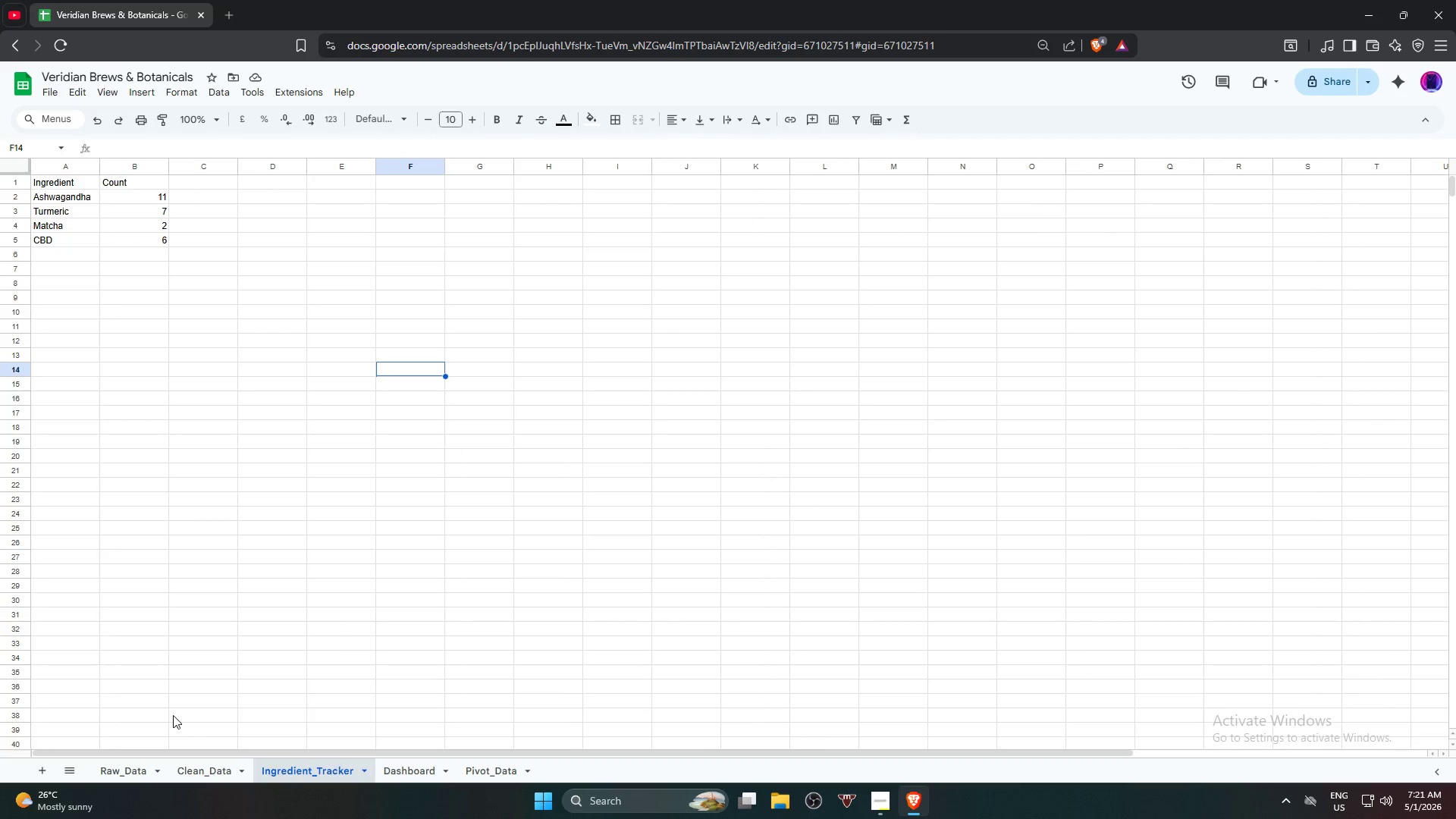 
left_click([188, 774])
 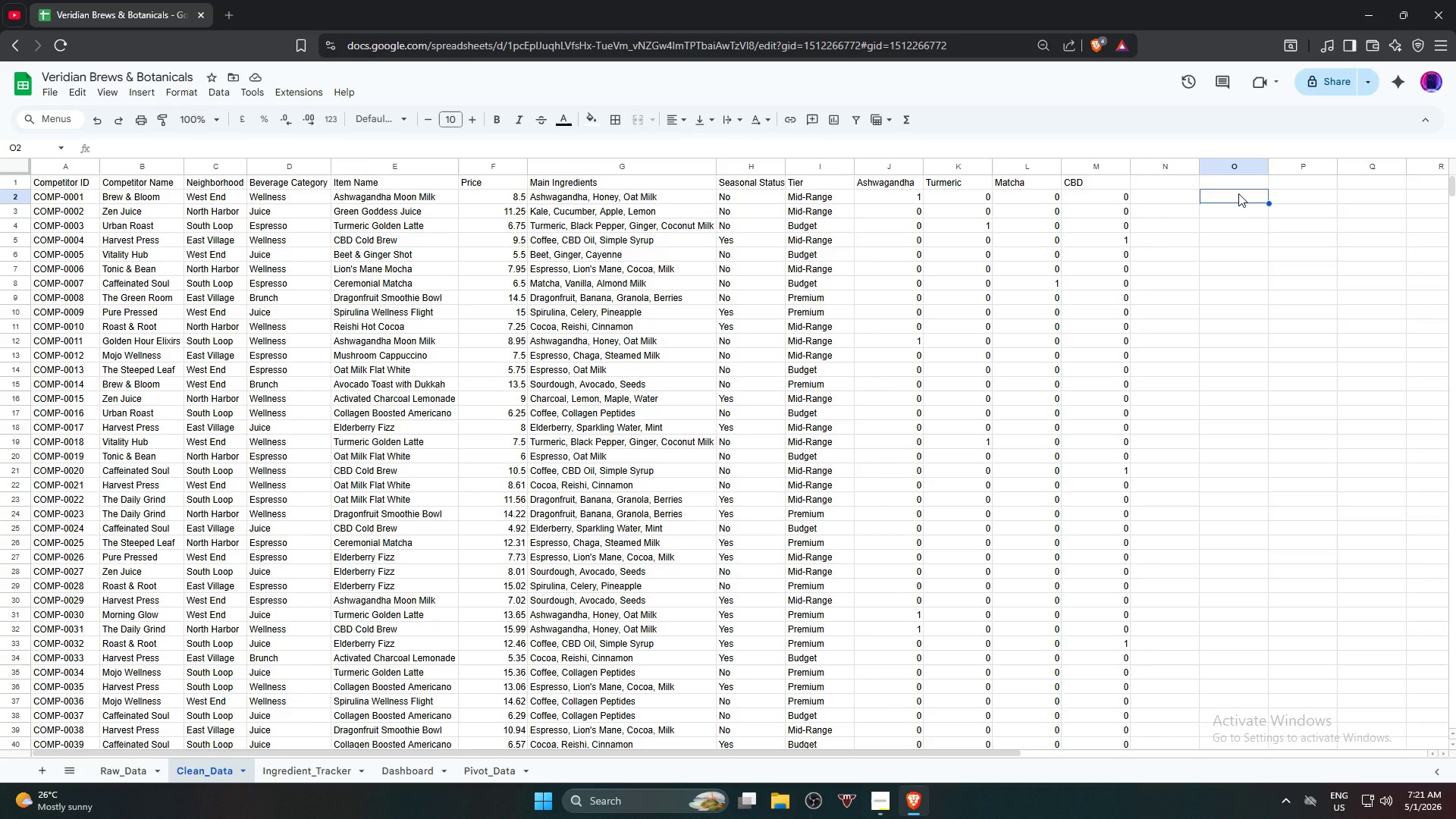 
wait(7.33)
 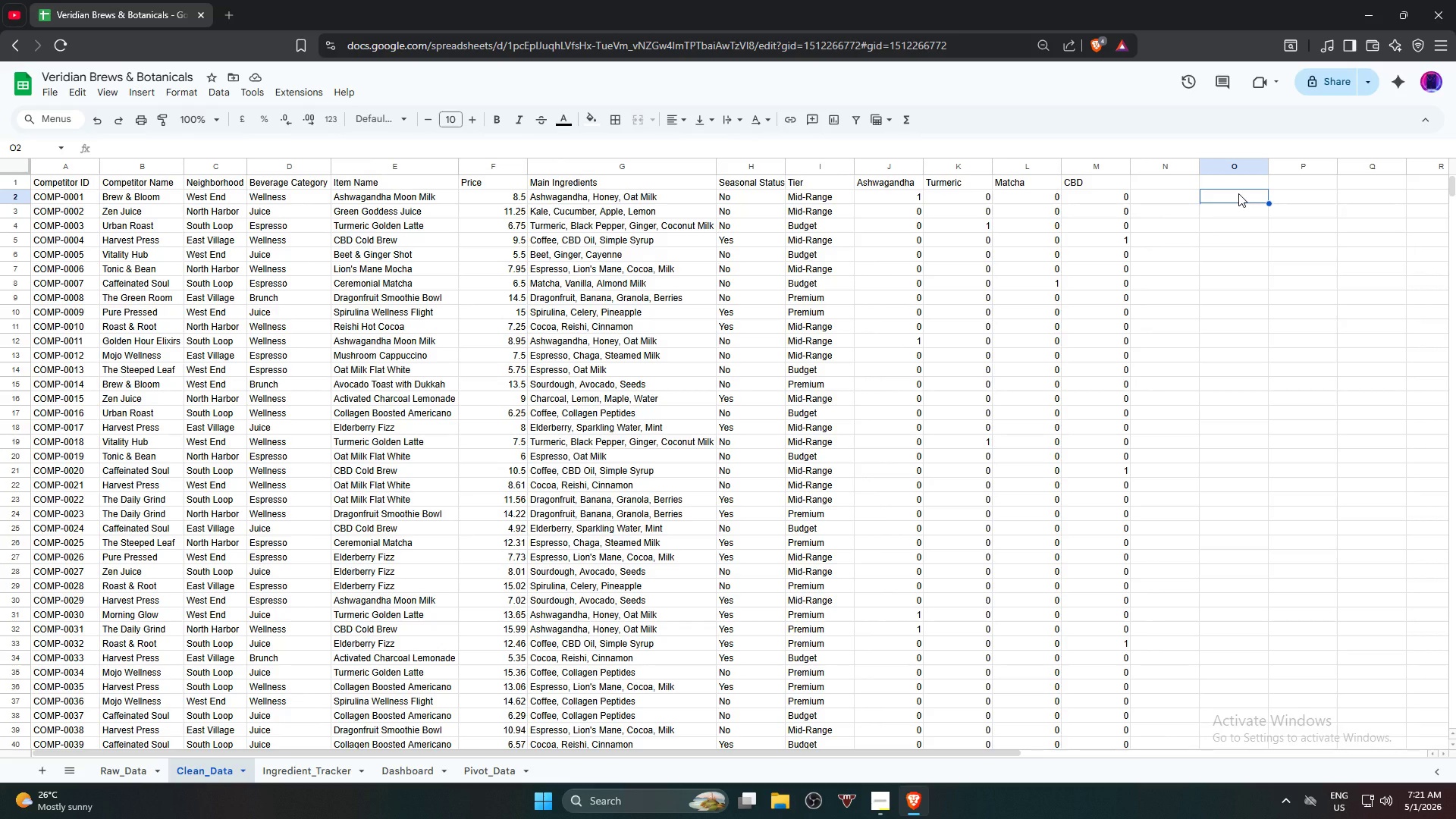 
key(ArrowLeft)
 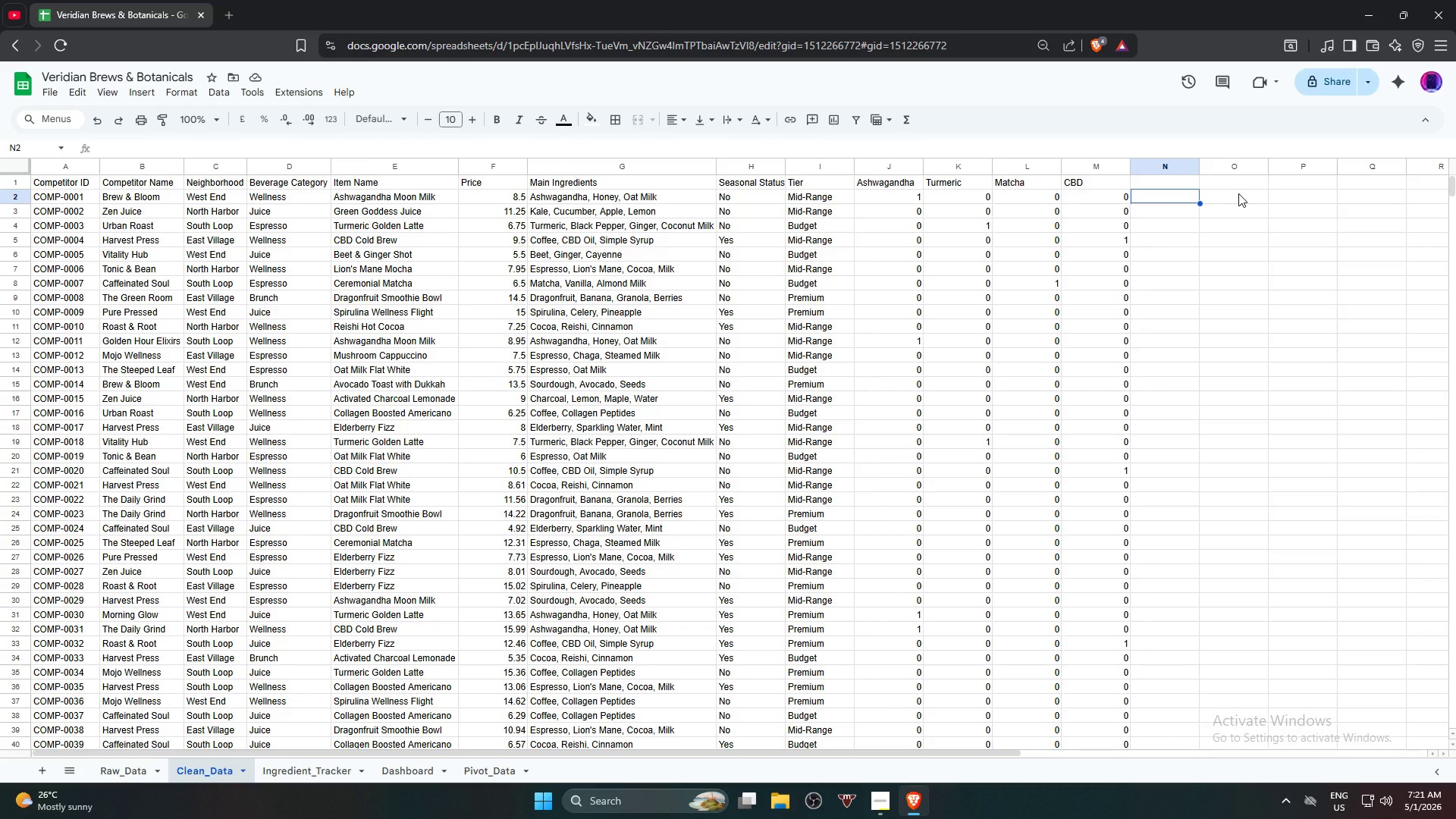 
wait(11.66)
 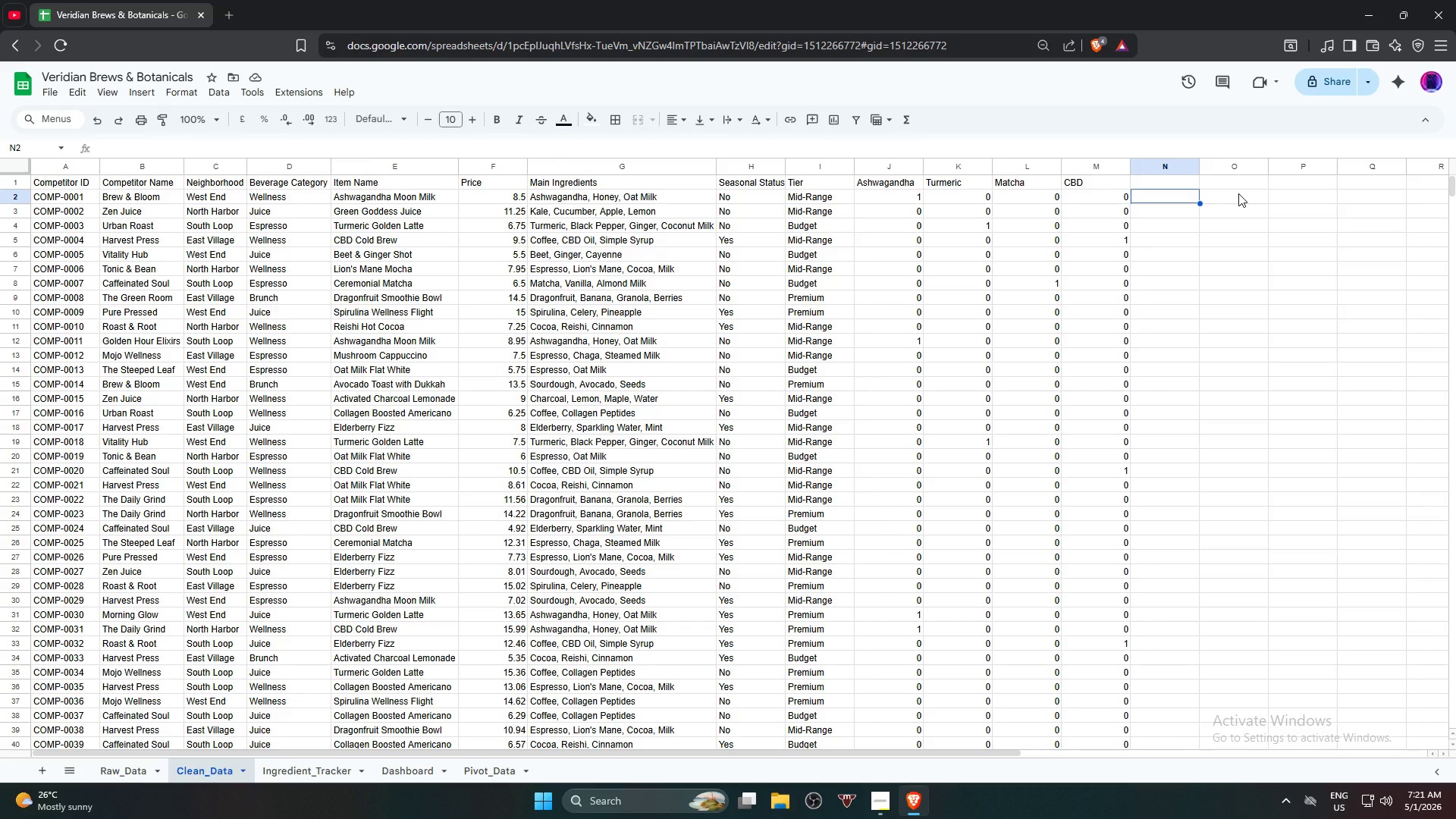 
key(ArrowLeft)
 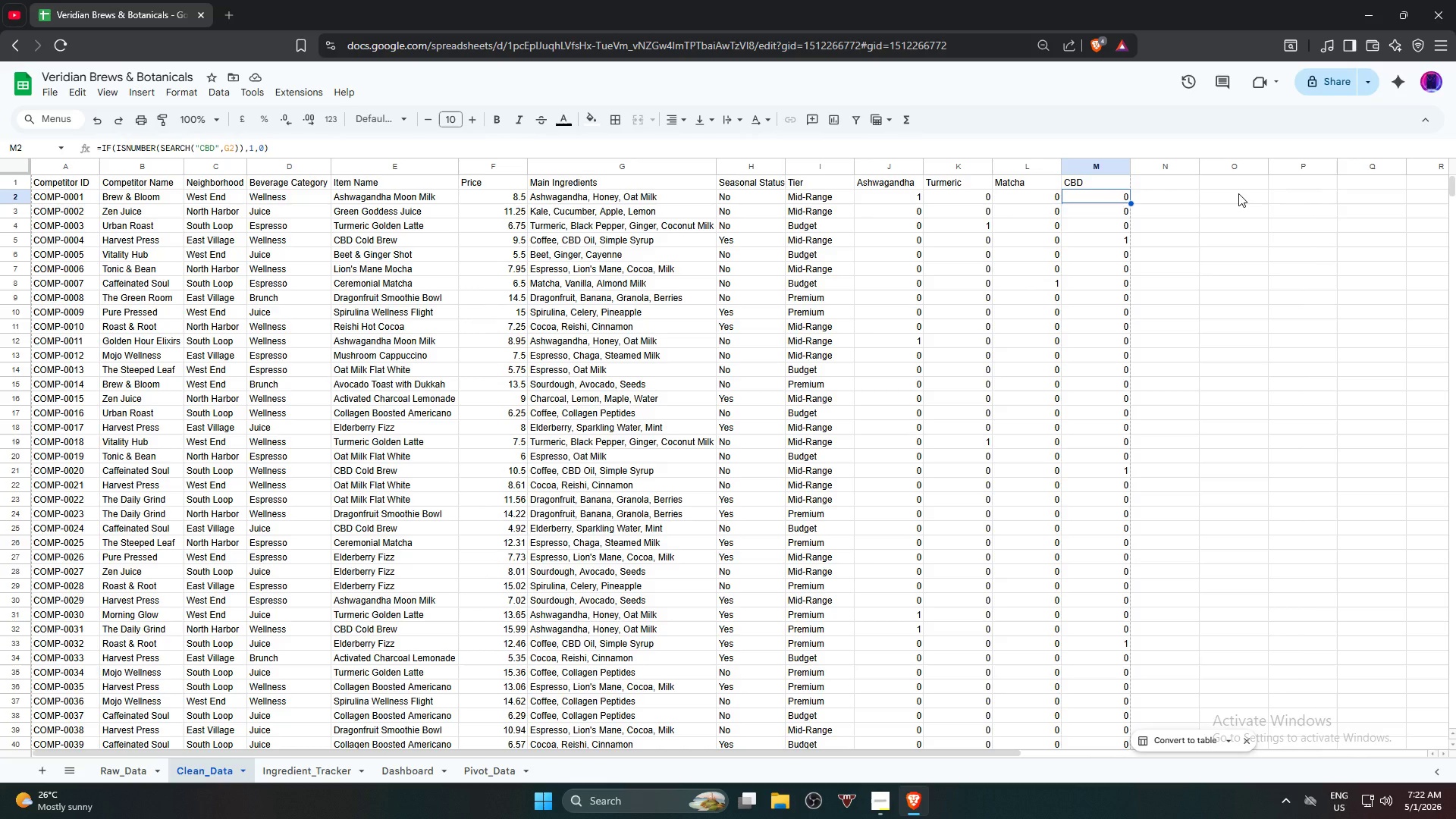 
wait(5.22)
 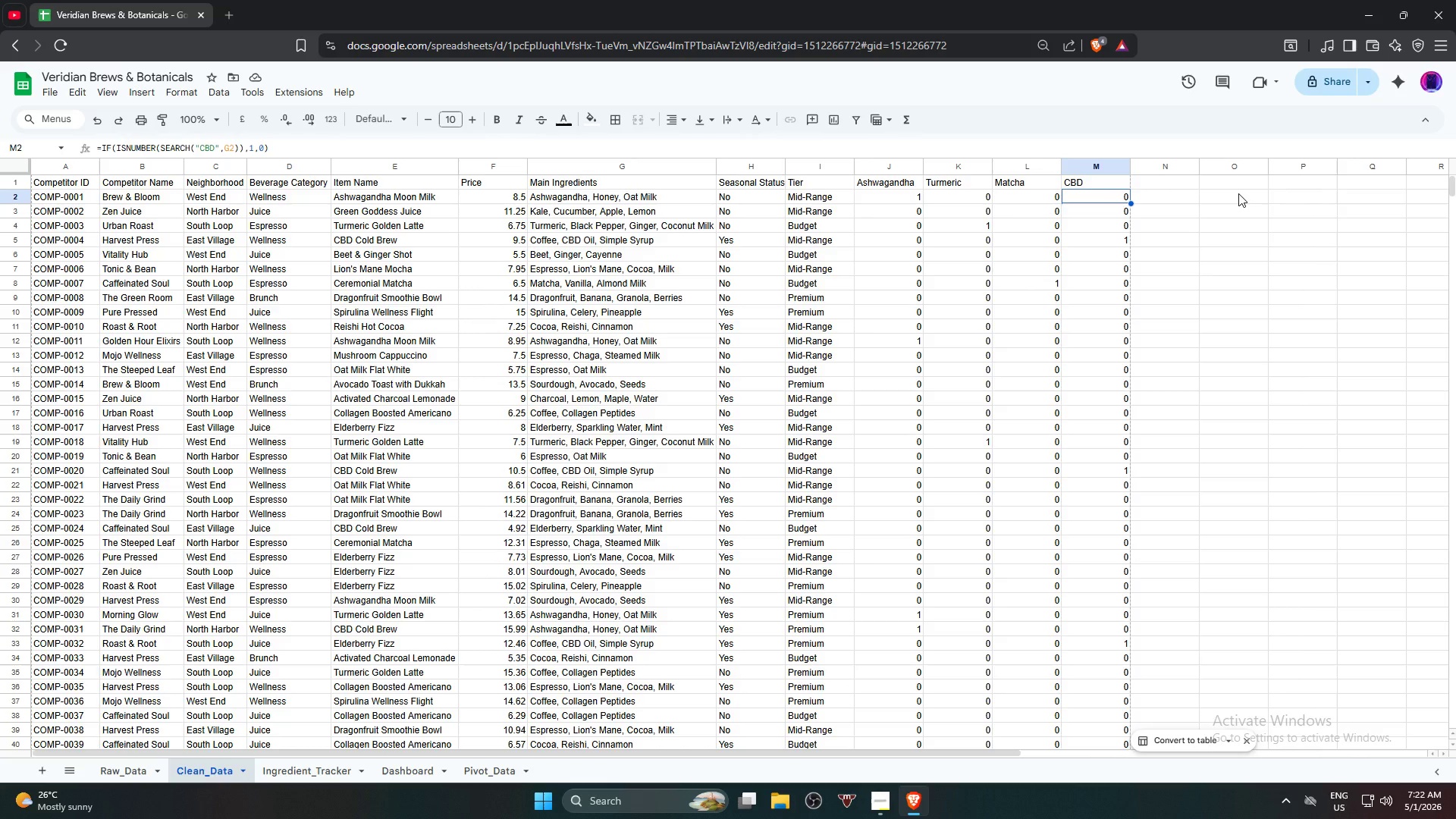 
key(ArrowLeft)
 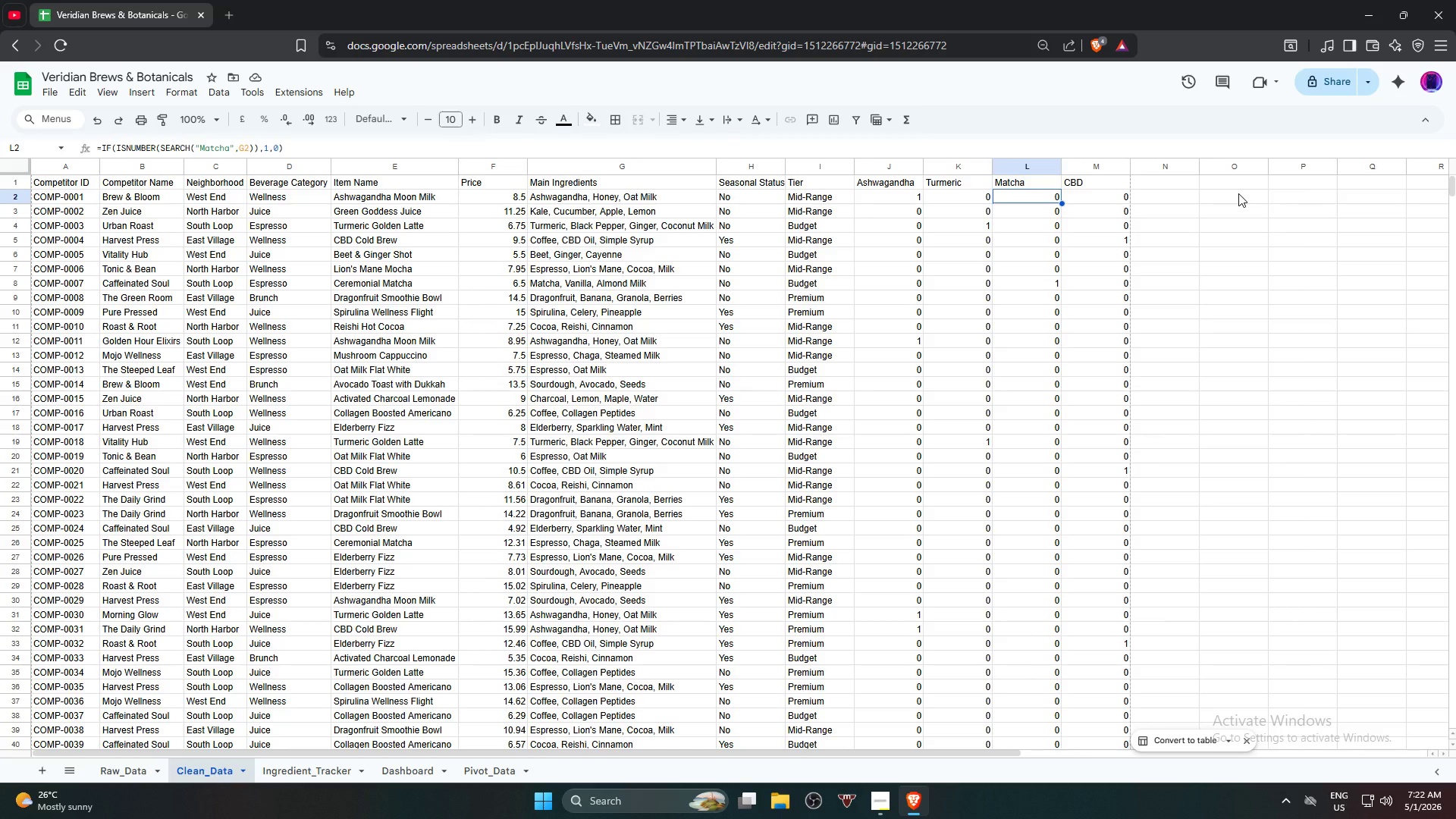 
key(ArrowLeft)
 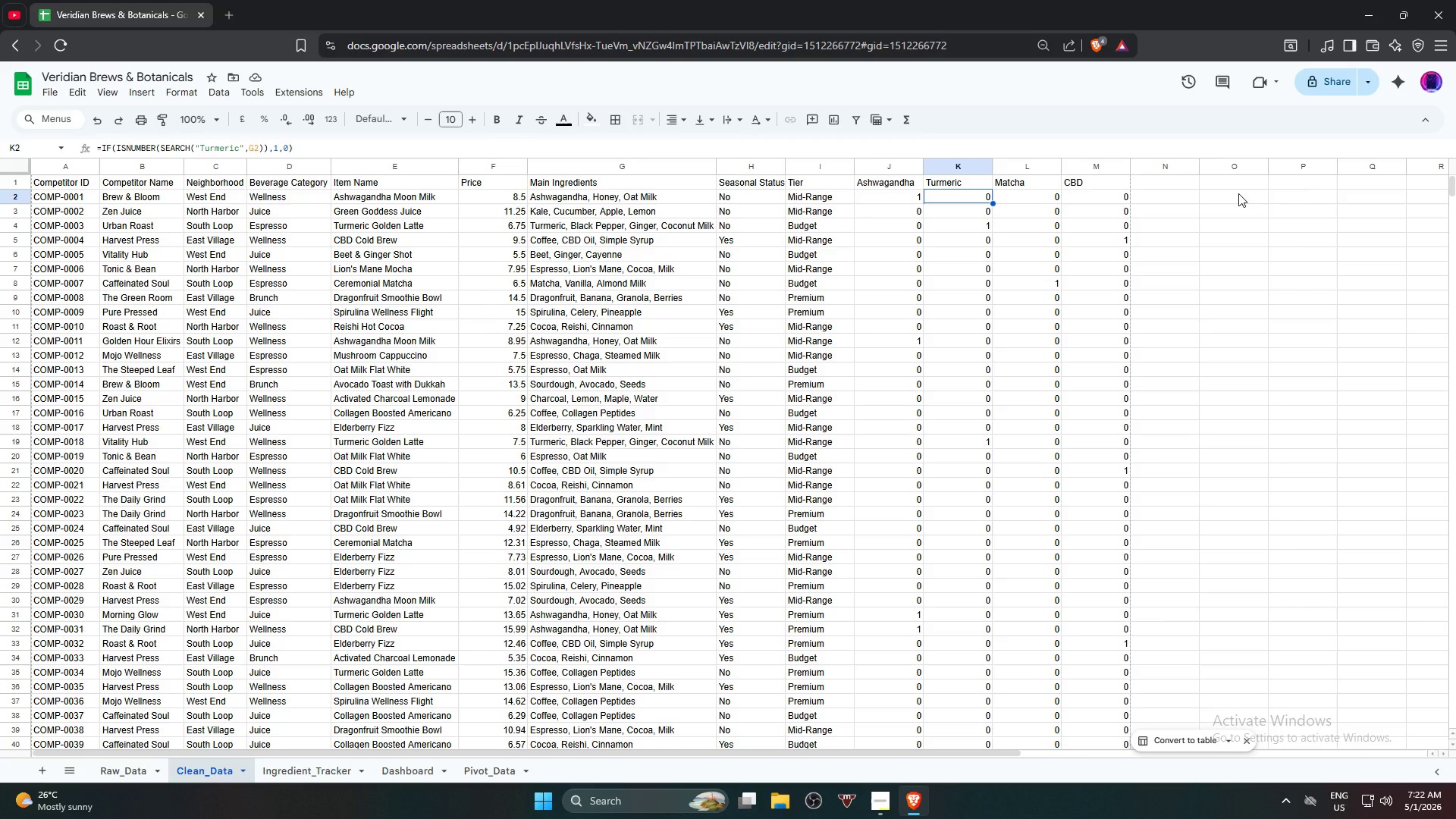 
wait(11.2)
 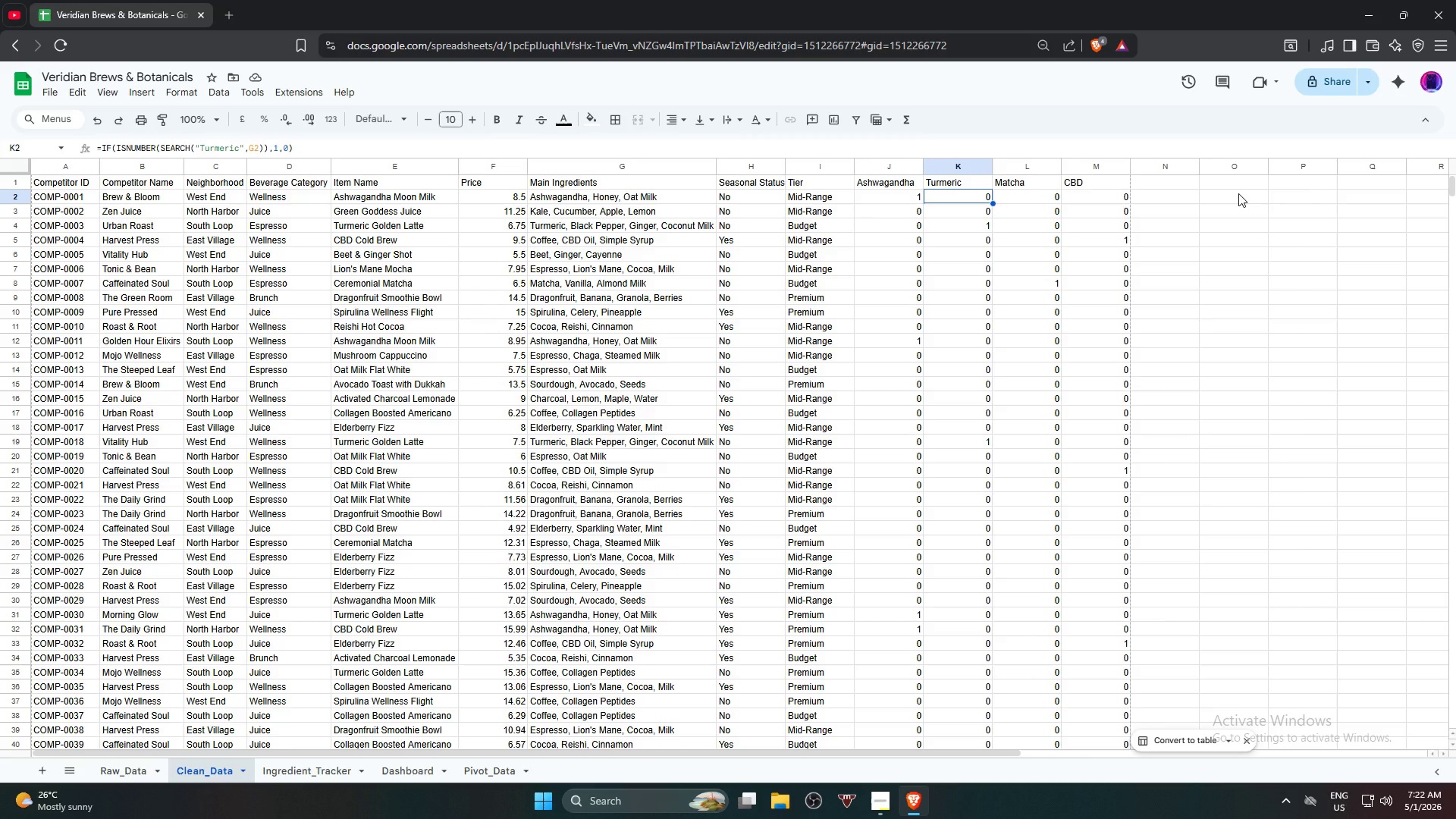 
key(ArrowLeft)
 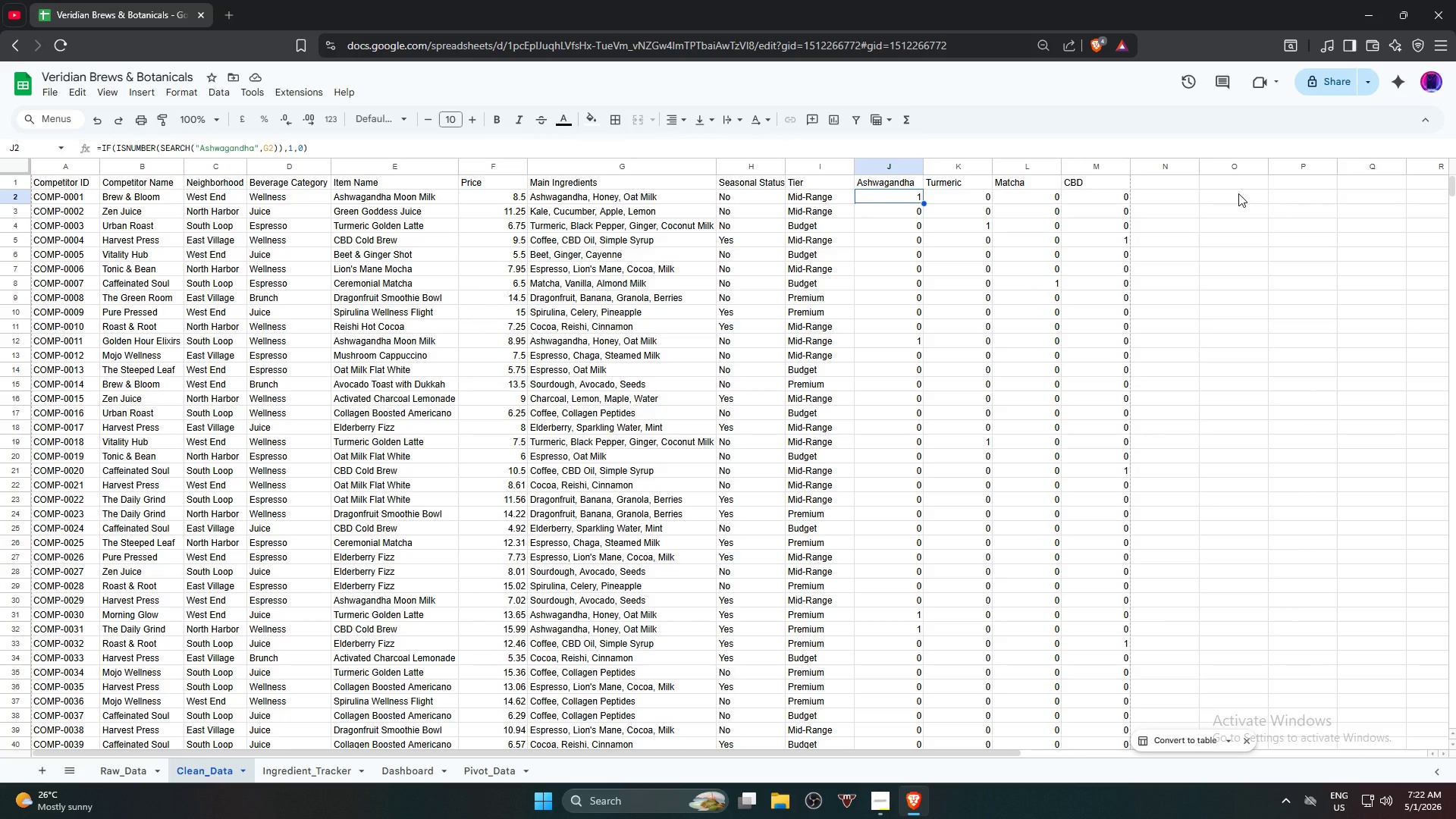 
wait(9.05)
 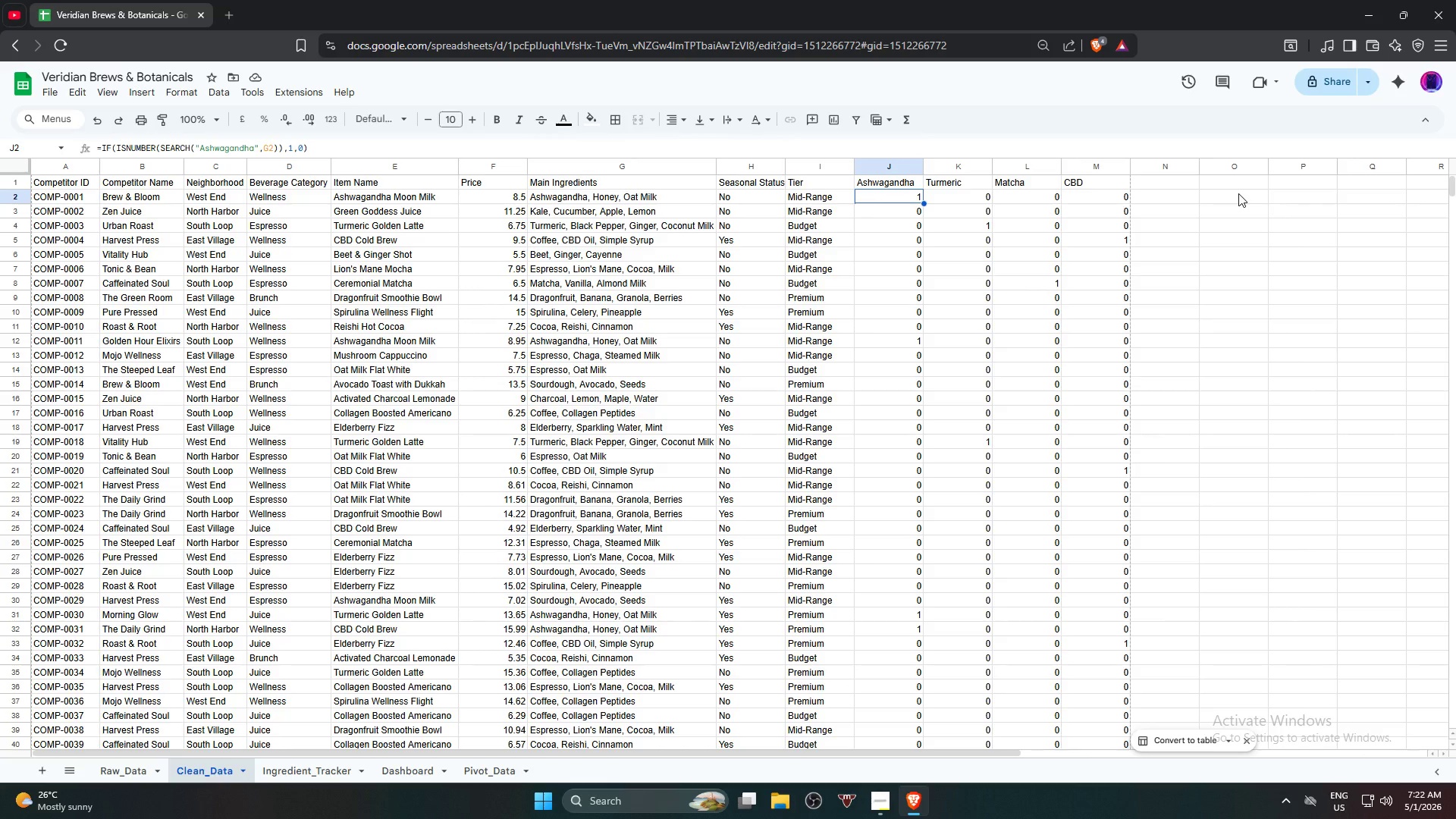 
key(ArrowLeft)
 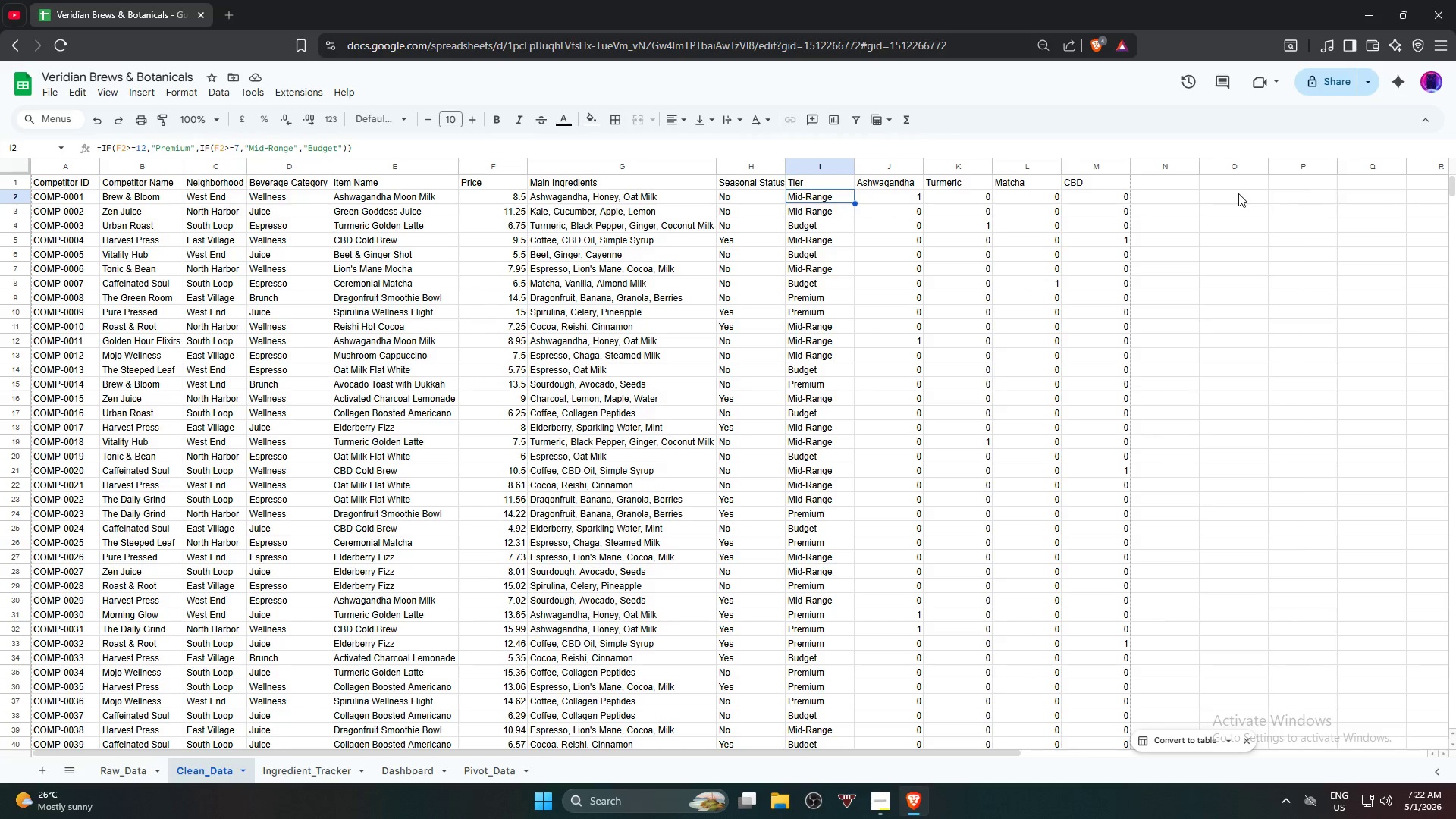 
key(ArrowRight)
 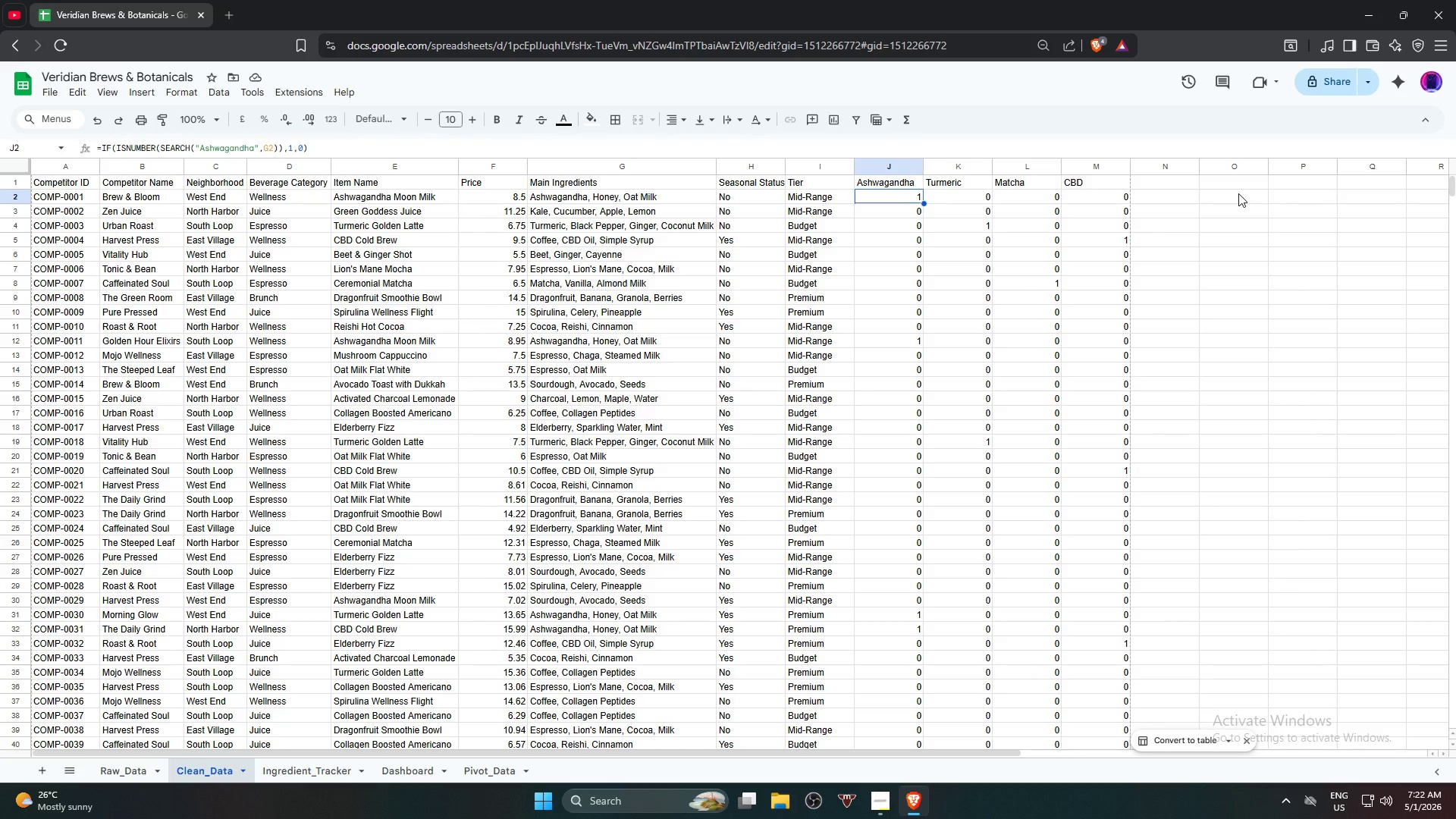 
key(ArrowDown)
 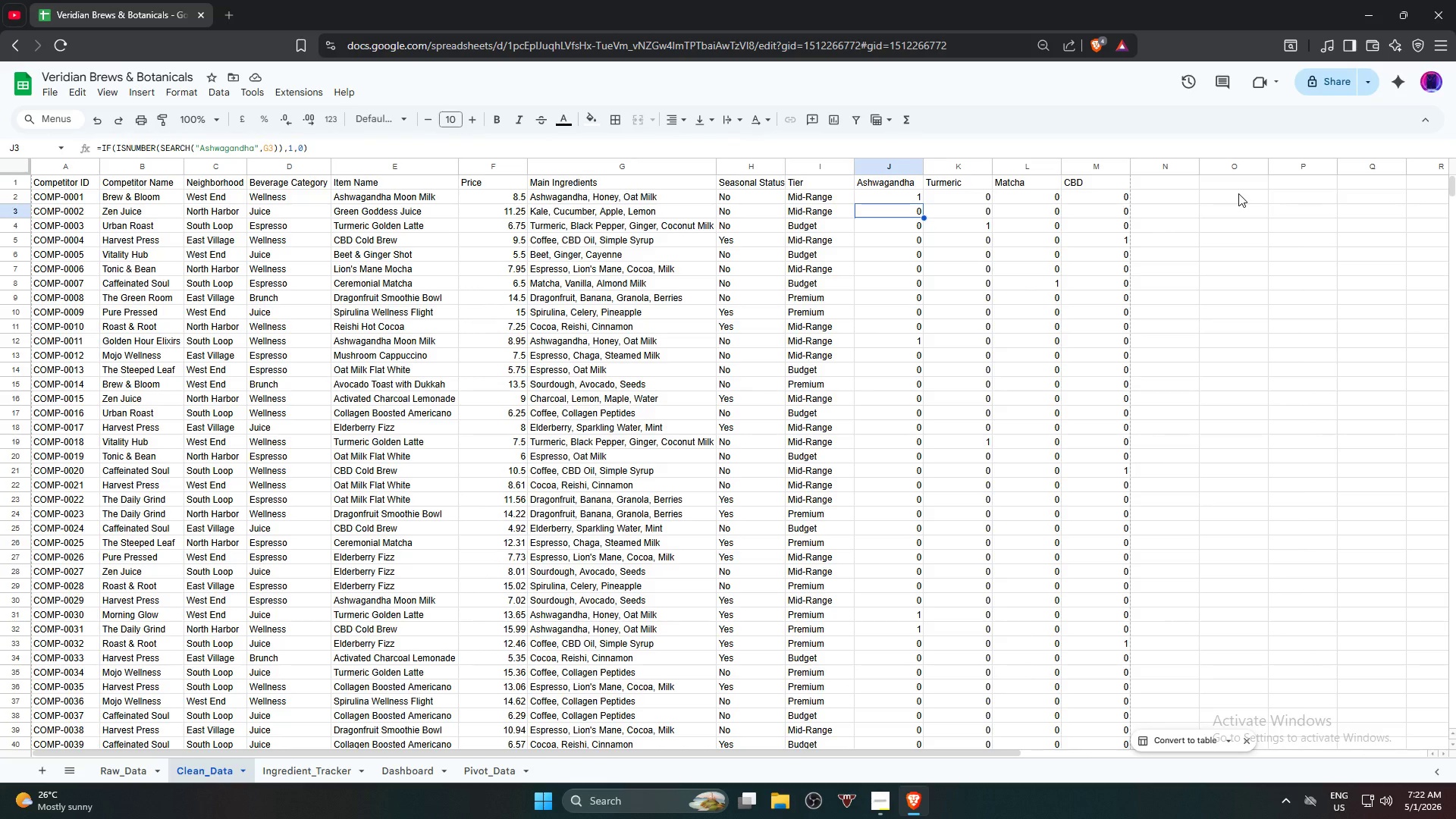 
wait(6.97)
 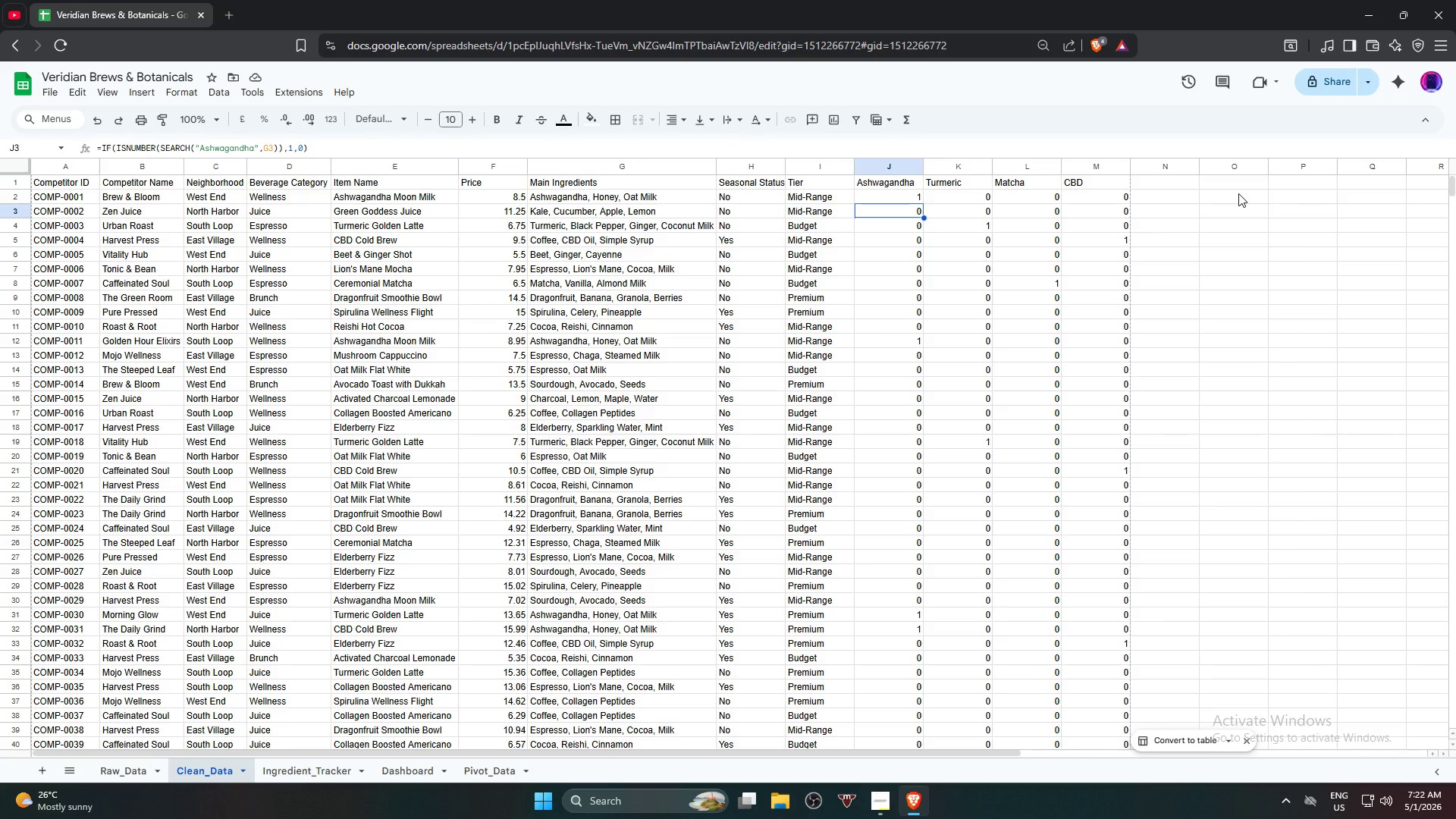 
key(ArrowDown)
 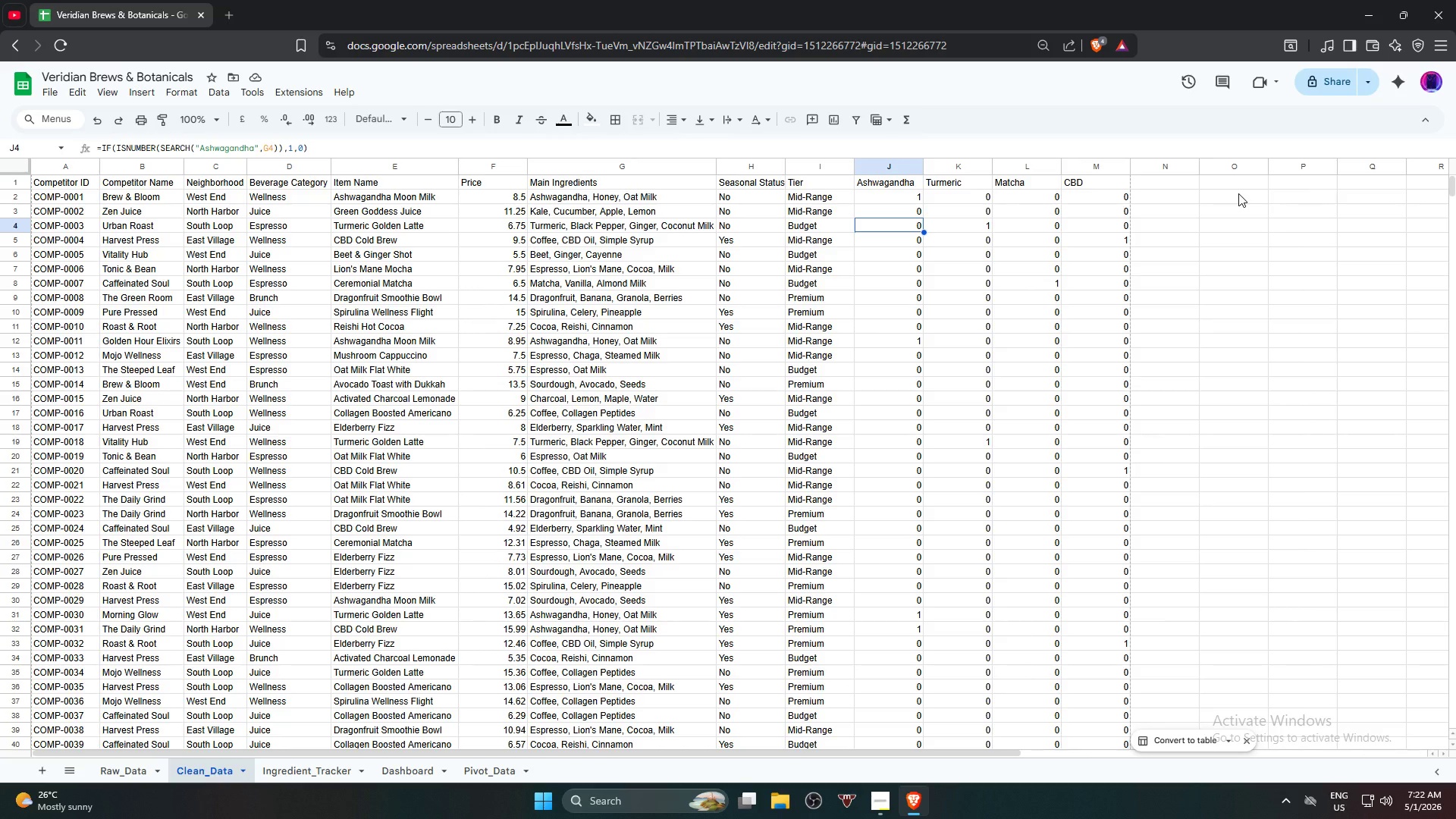 
key(ArrowDown)
 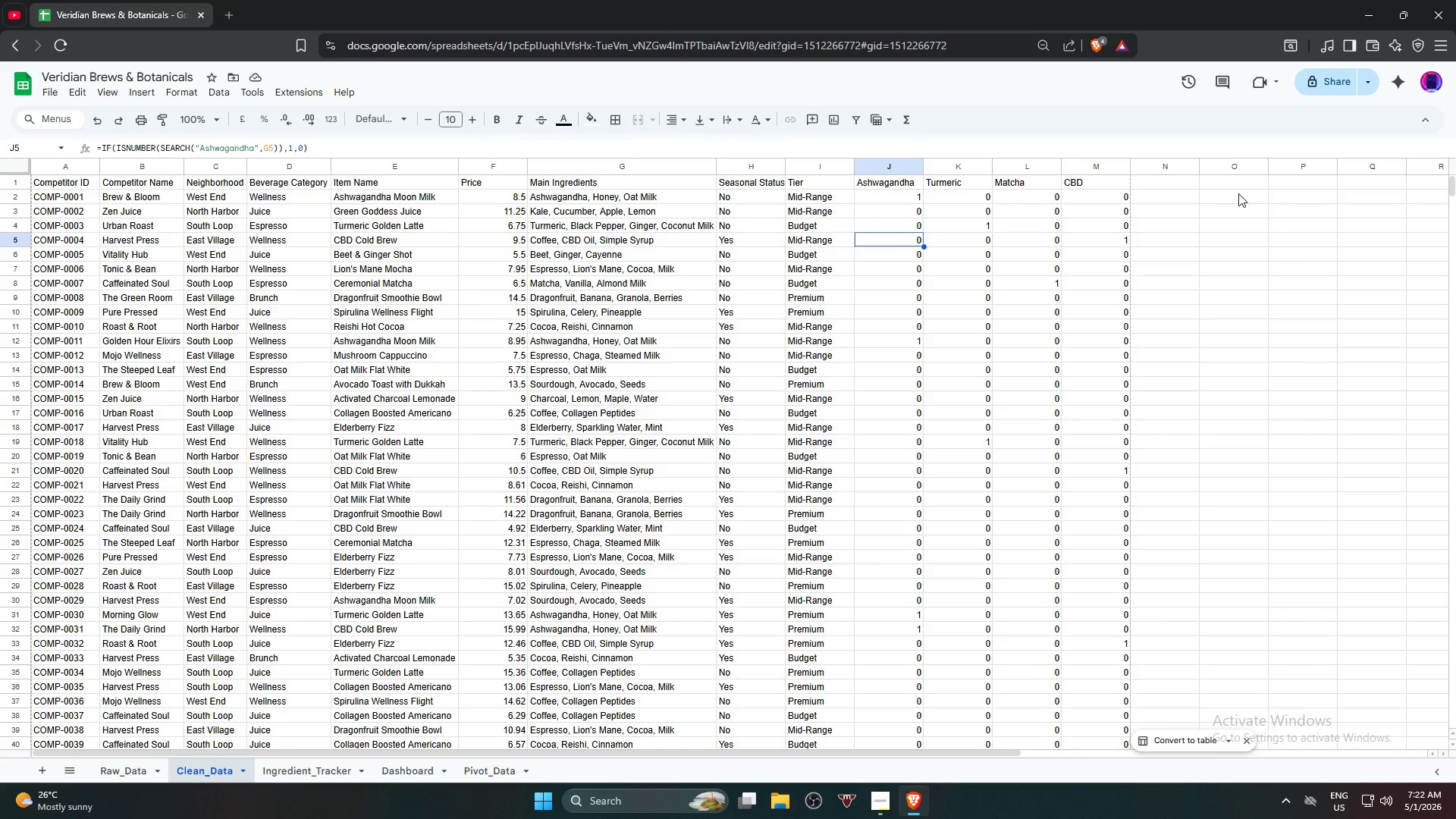 
wait(7.55)
 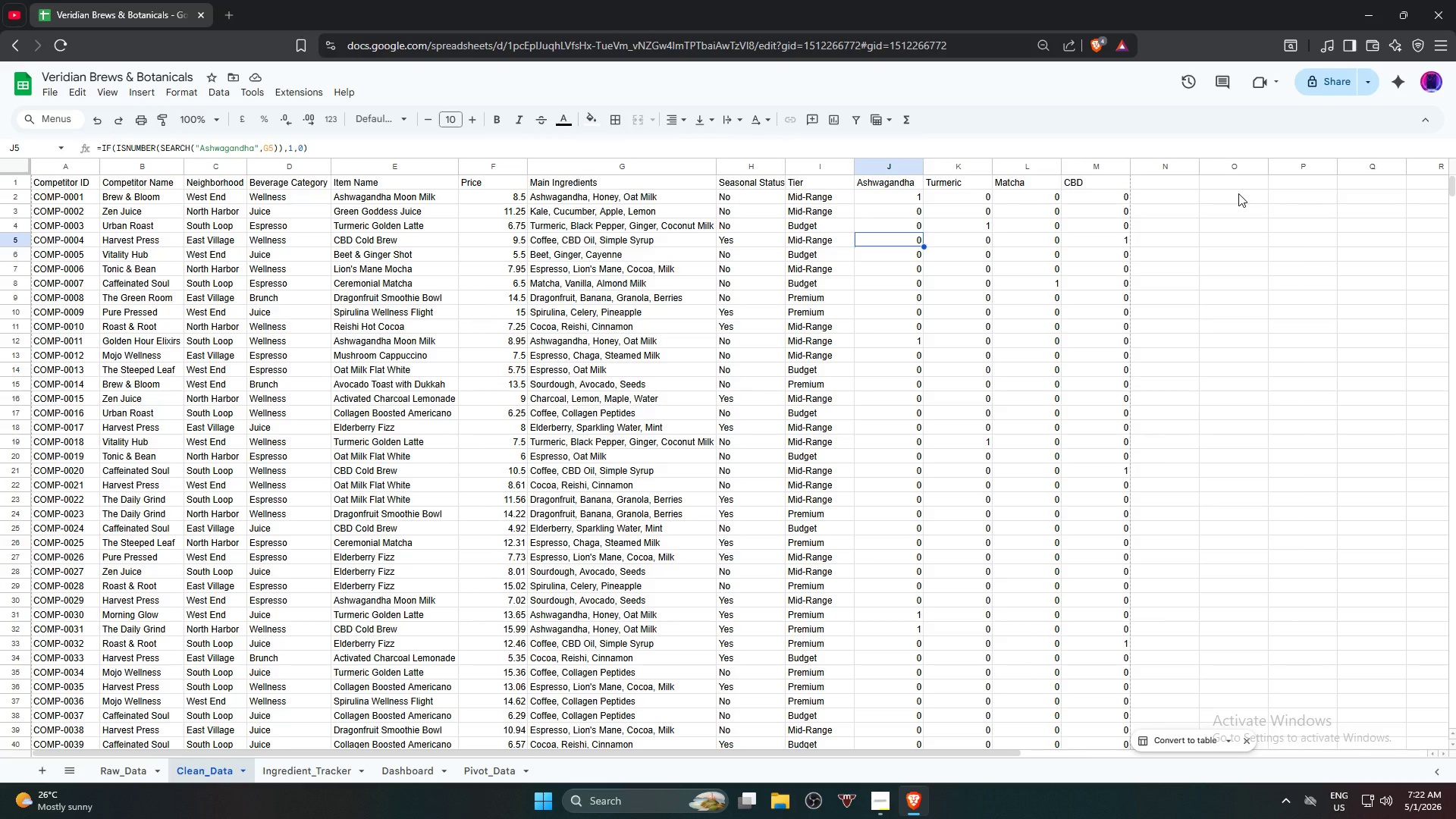 
key(ArrowDown)
 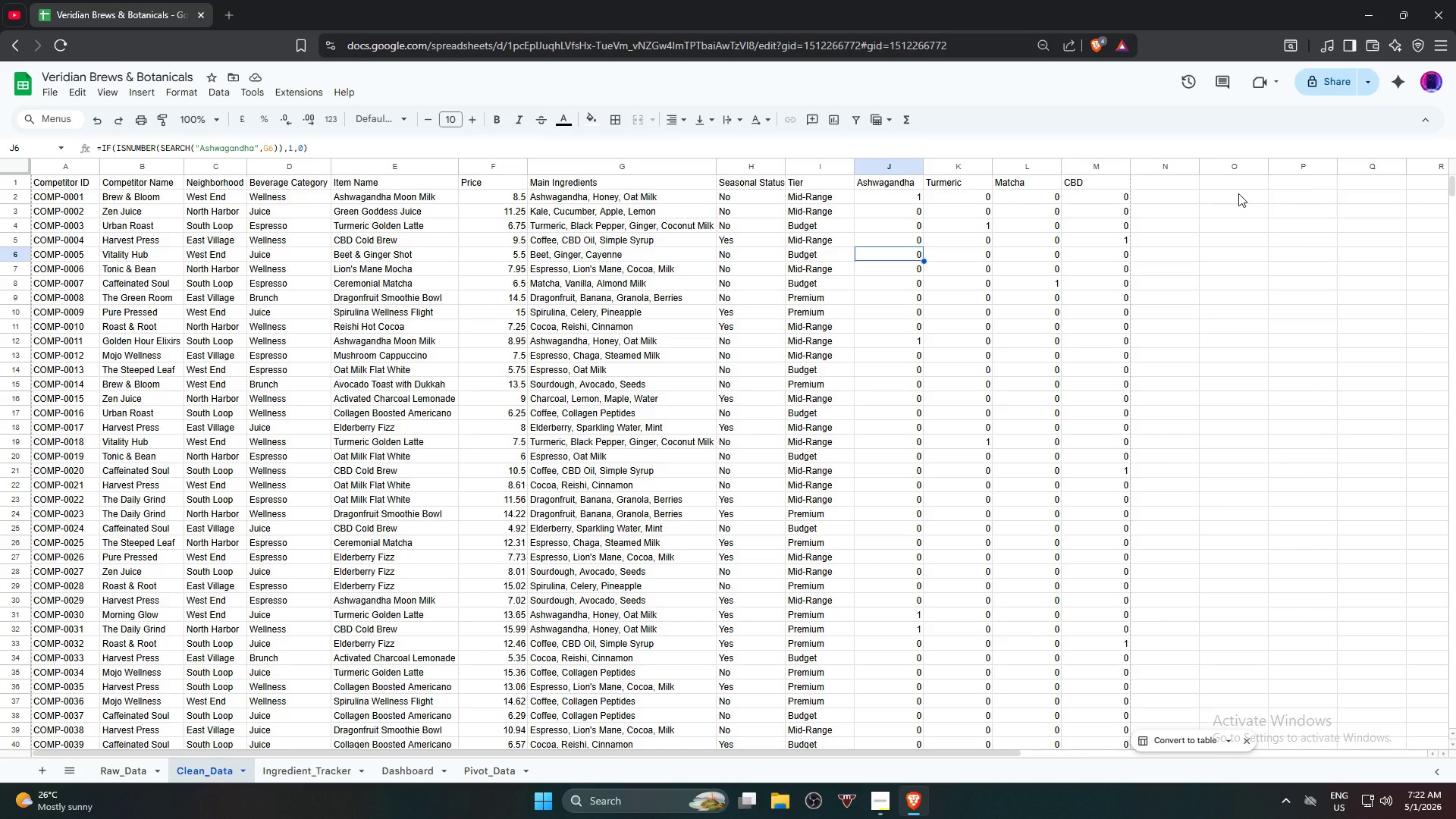 
key(ArrowDown)
 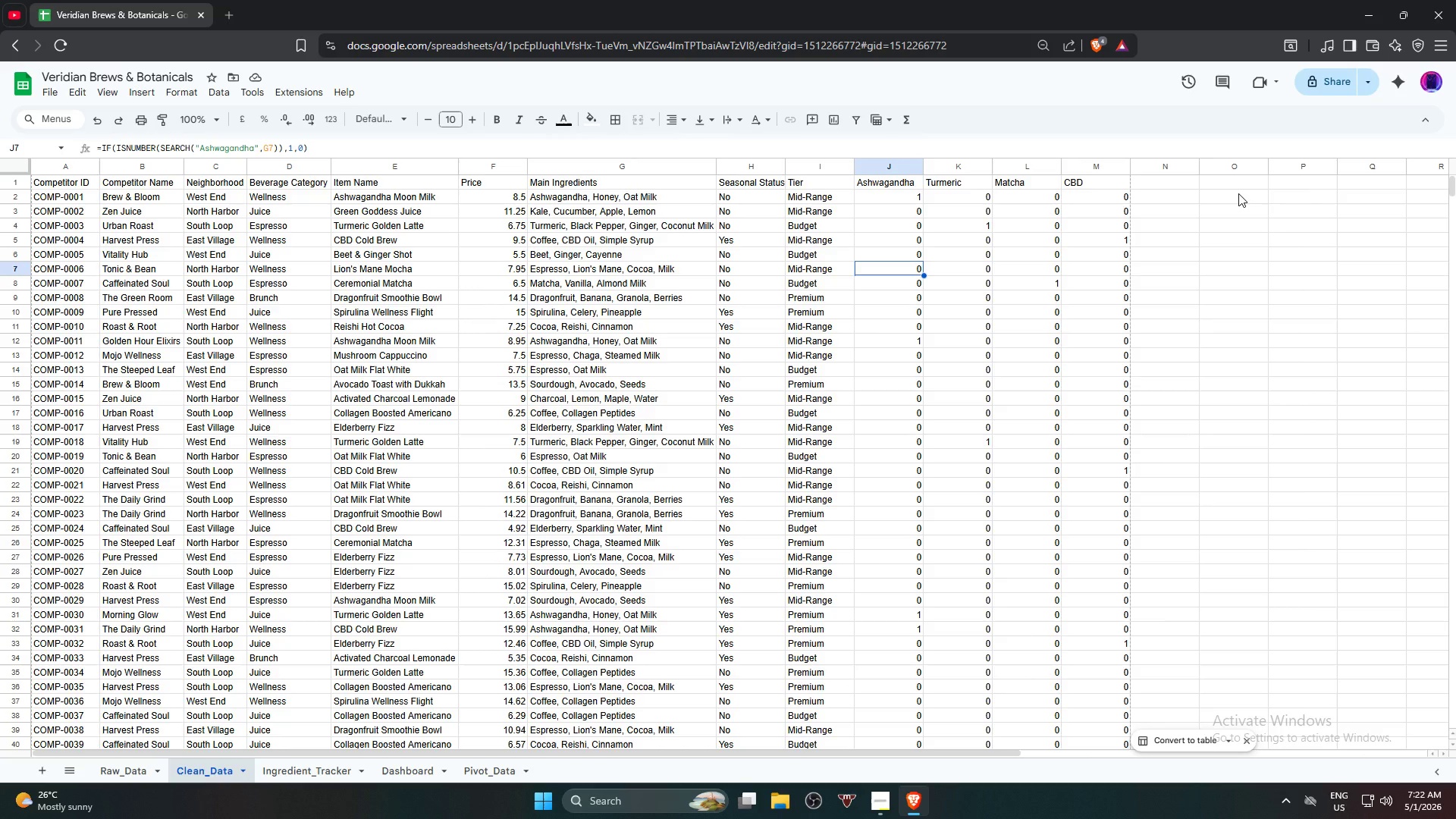 
wait(10.88)
 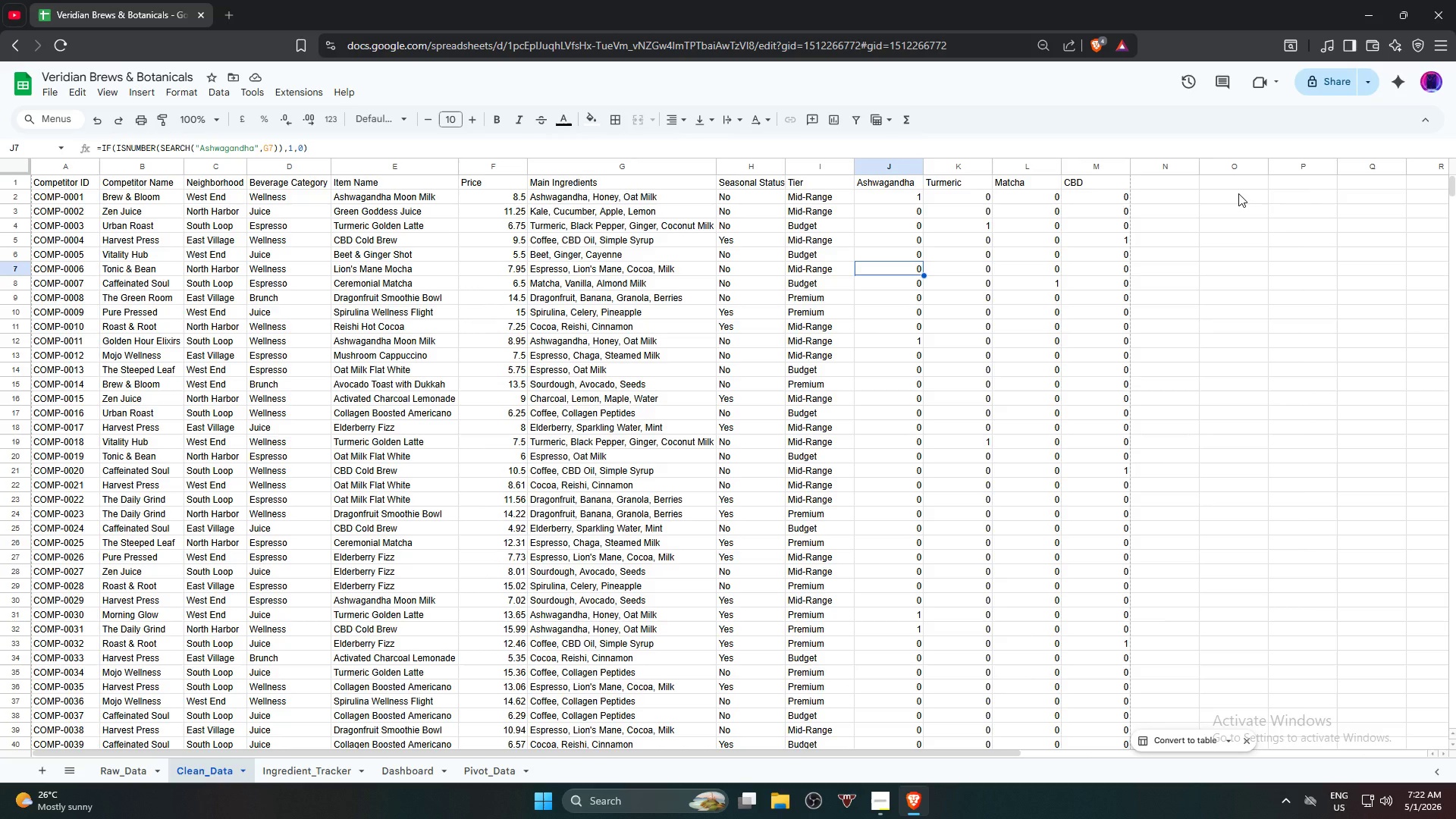 
key(ArrowDown)
 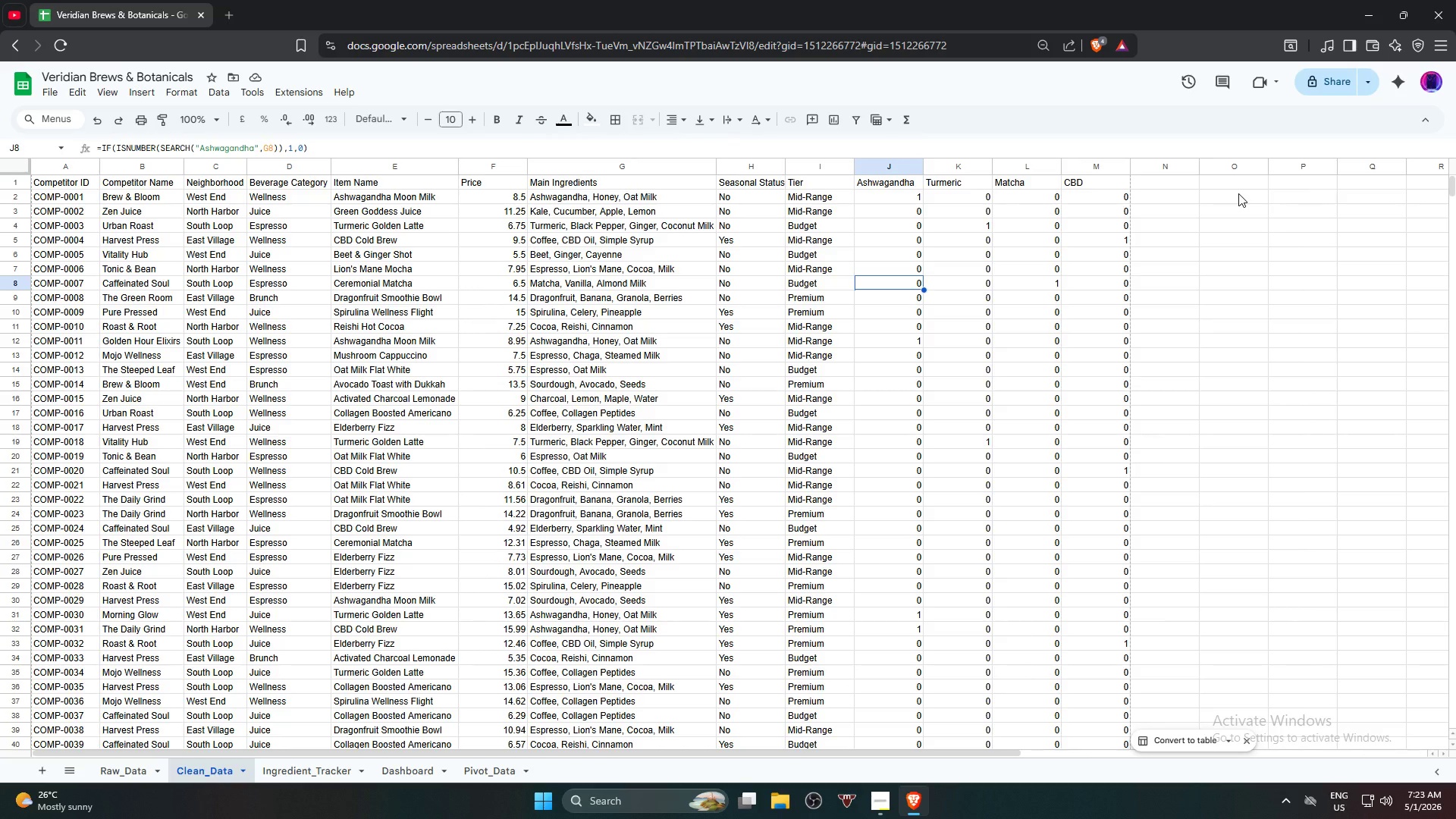 
wait(5.47)
 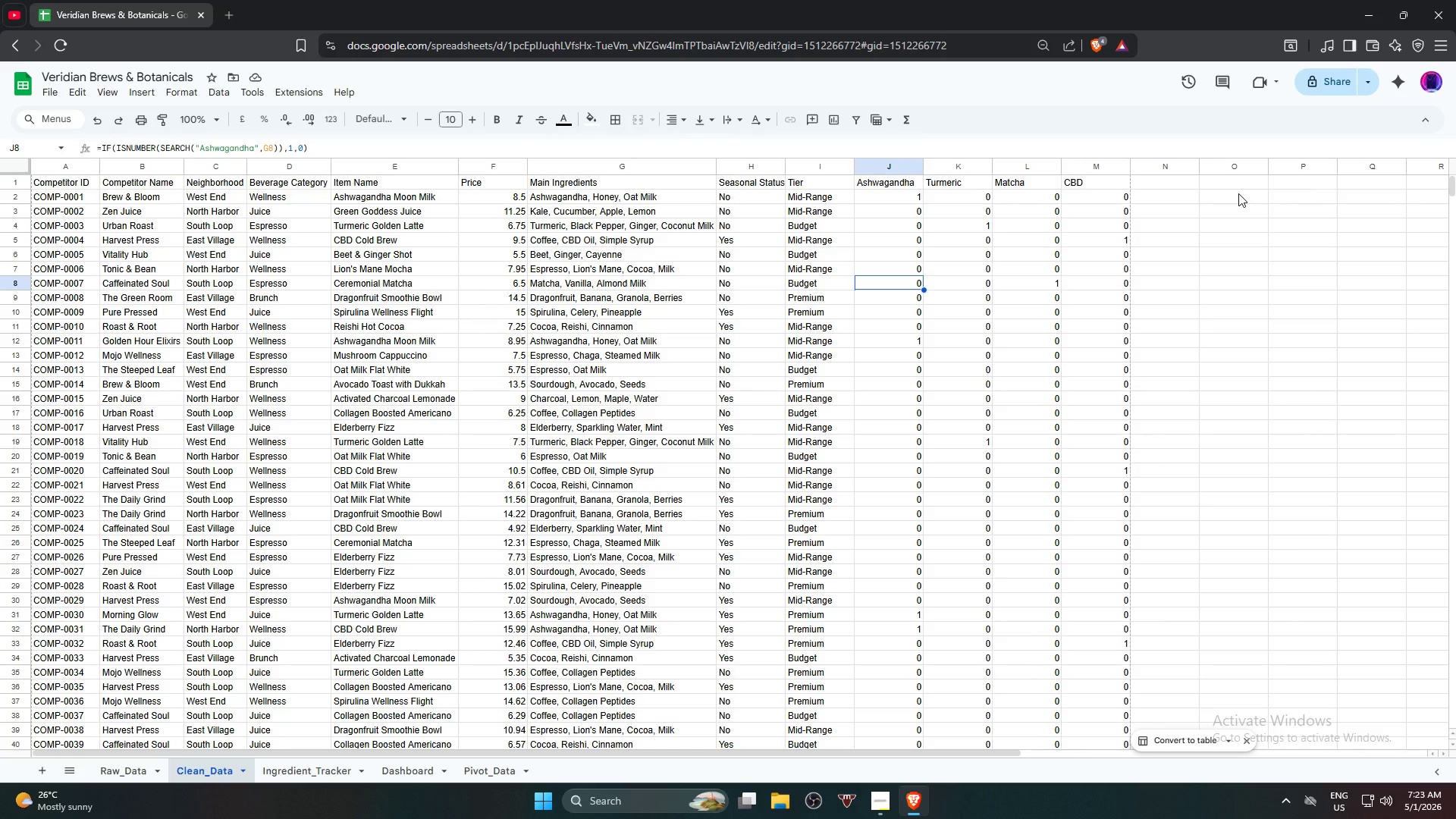 
key(ArrowRight)
 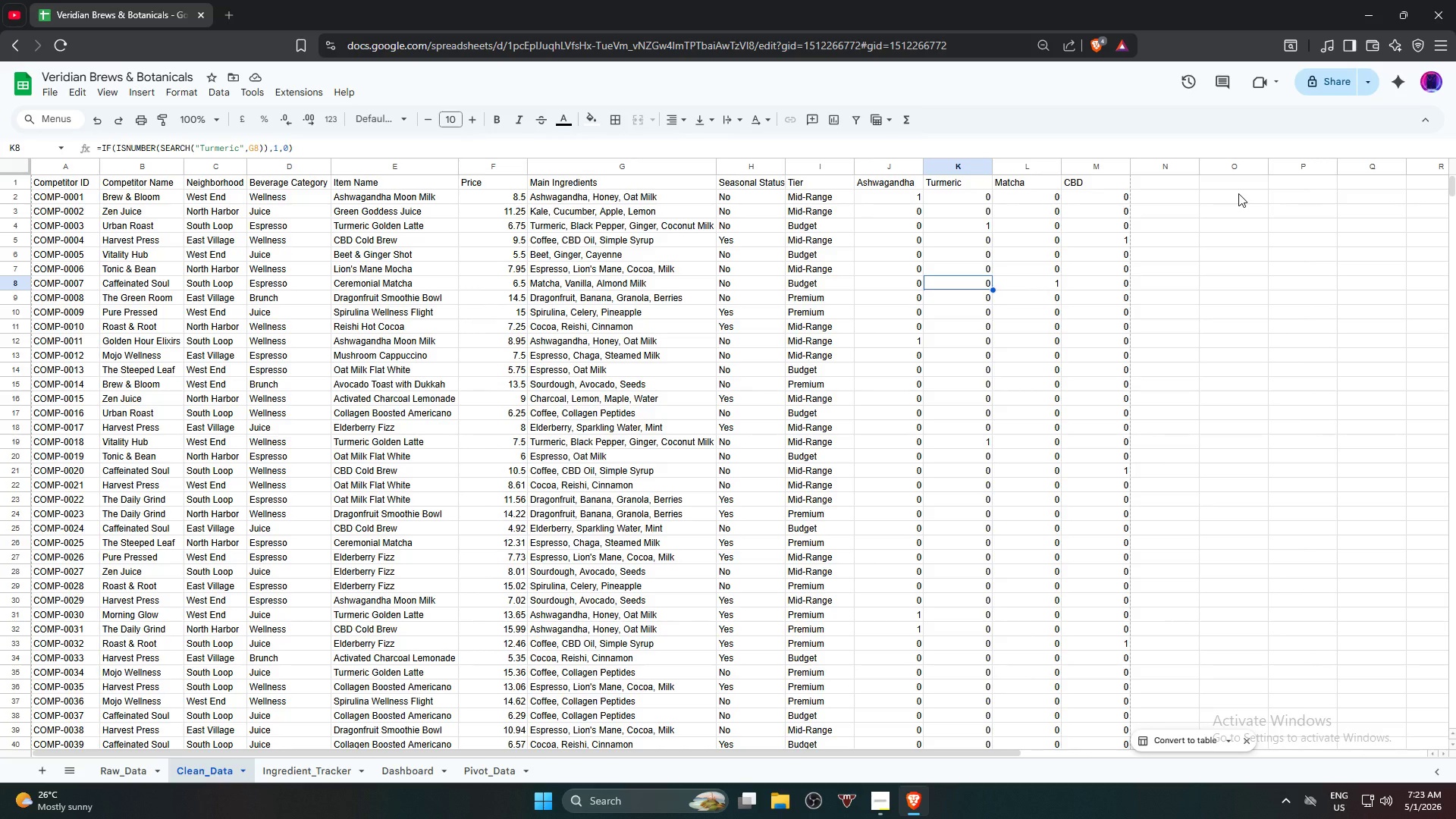 
key(ArrowUp)
 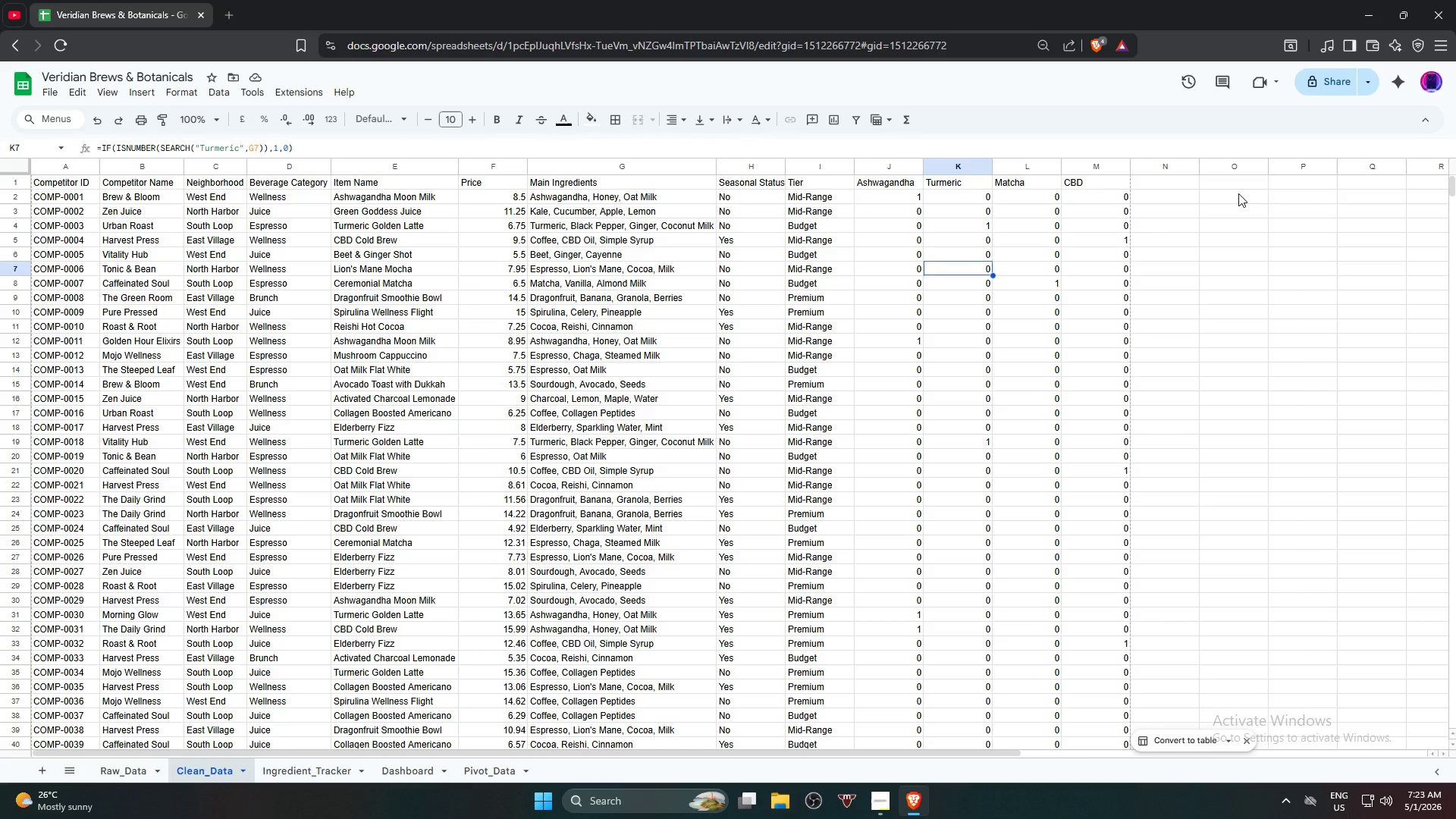 
key(ArrowUp)
 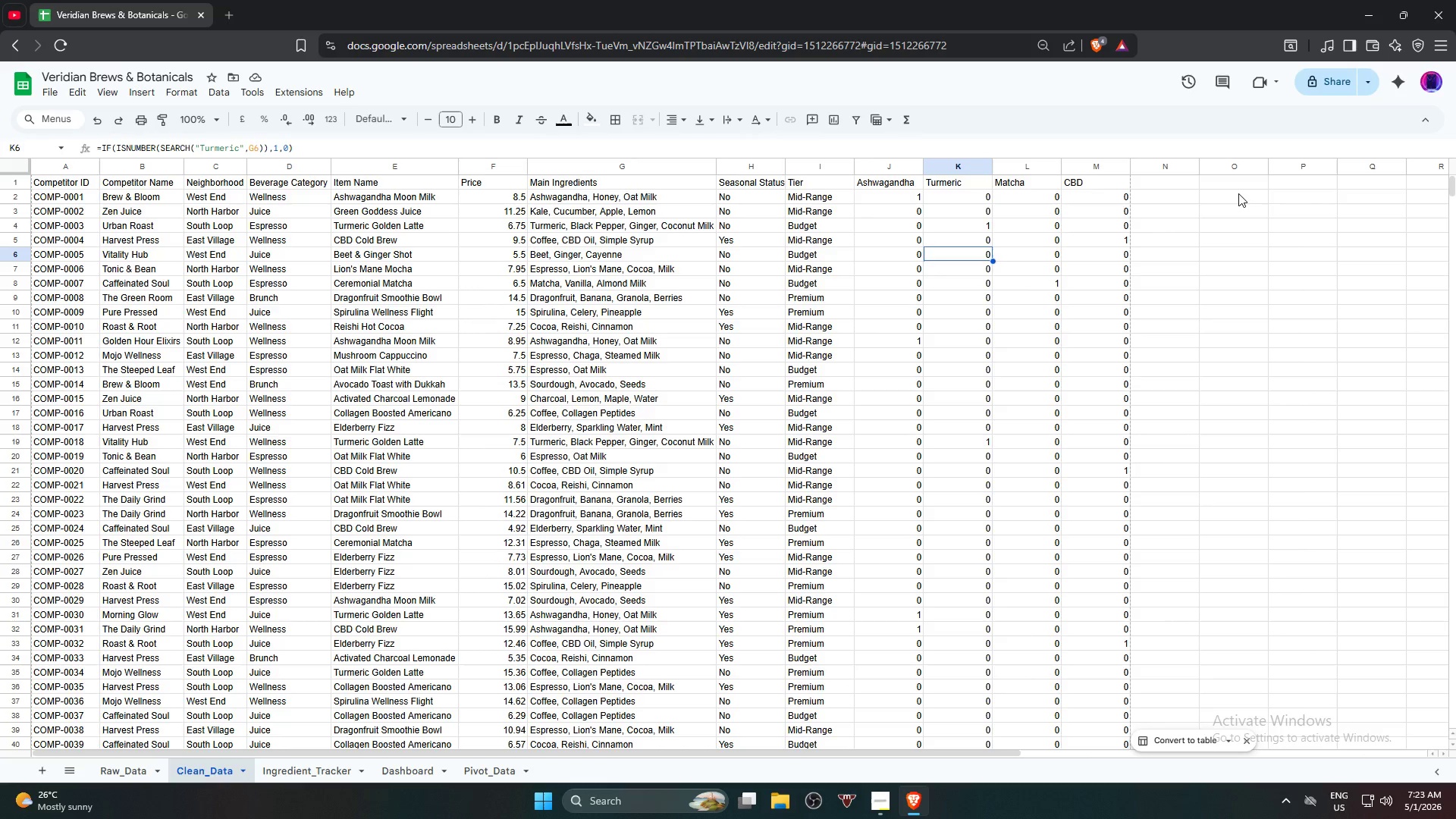 
key(ArrowUp)
 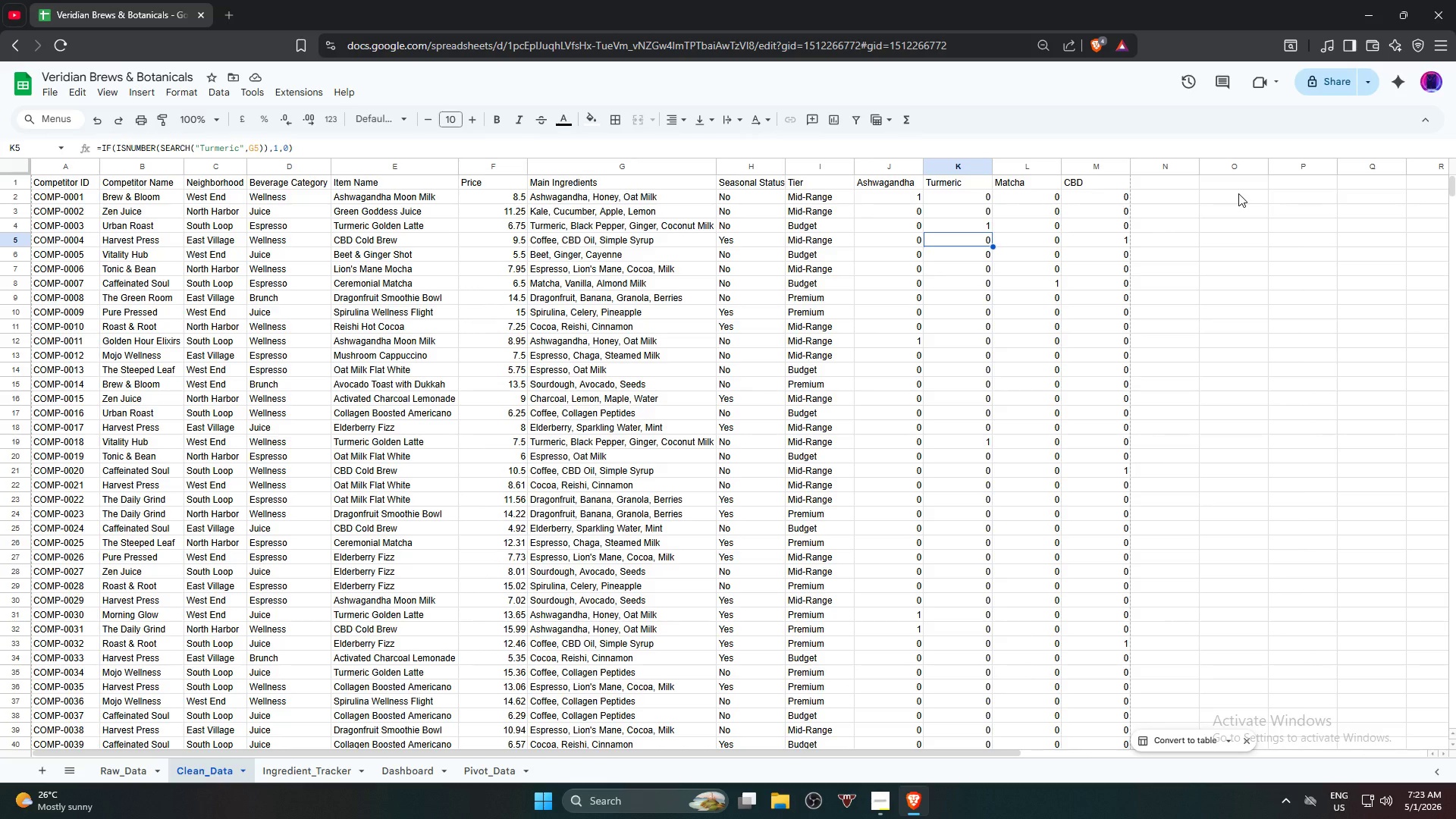 
wait(12.48)
 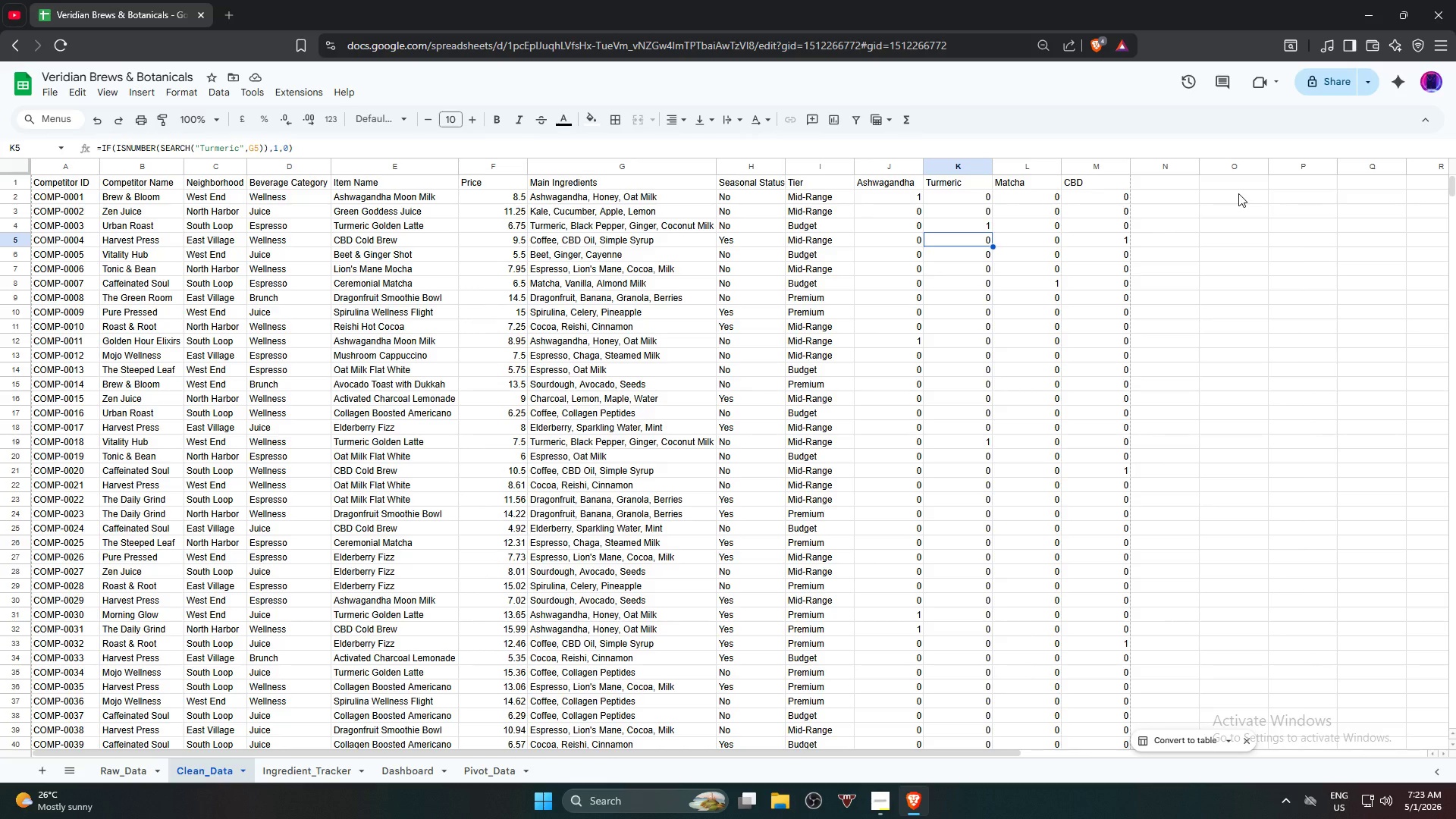 
key(ArrowRight)
 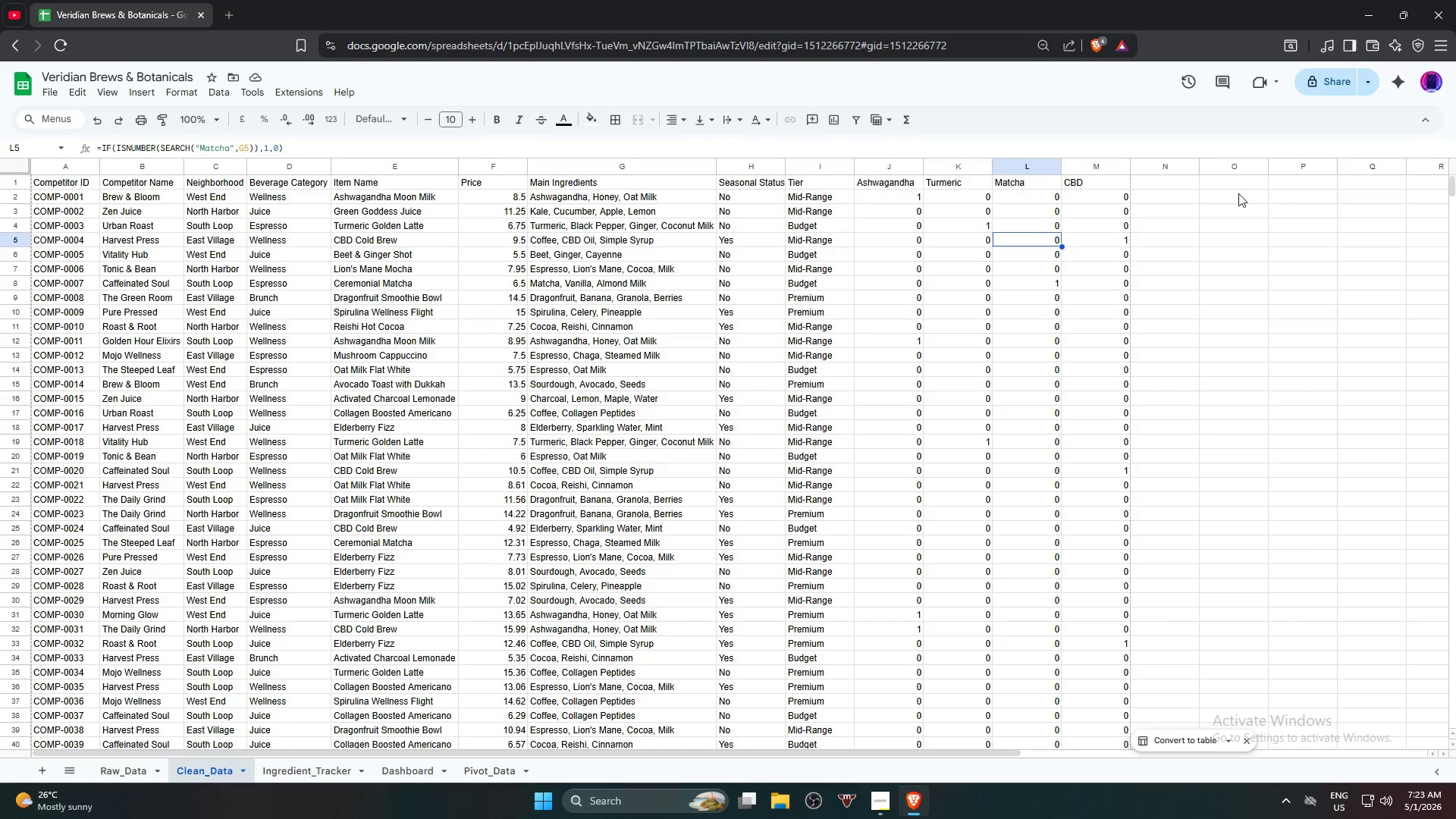 
key(ArrowUp)
 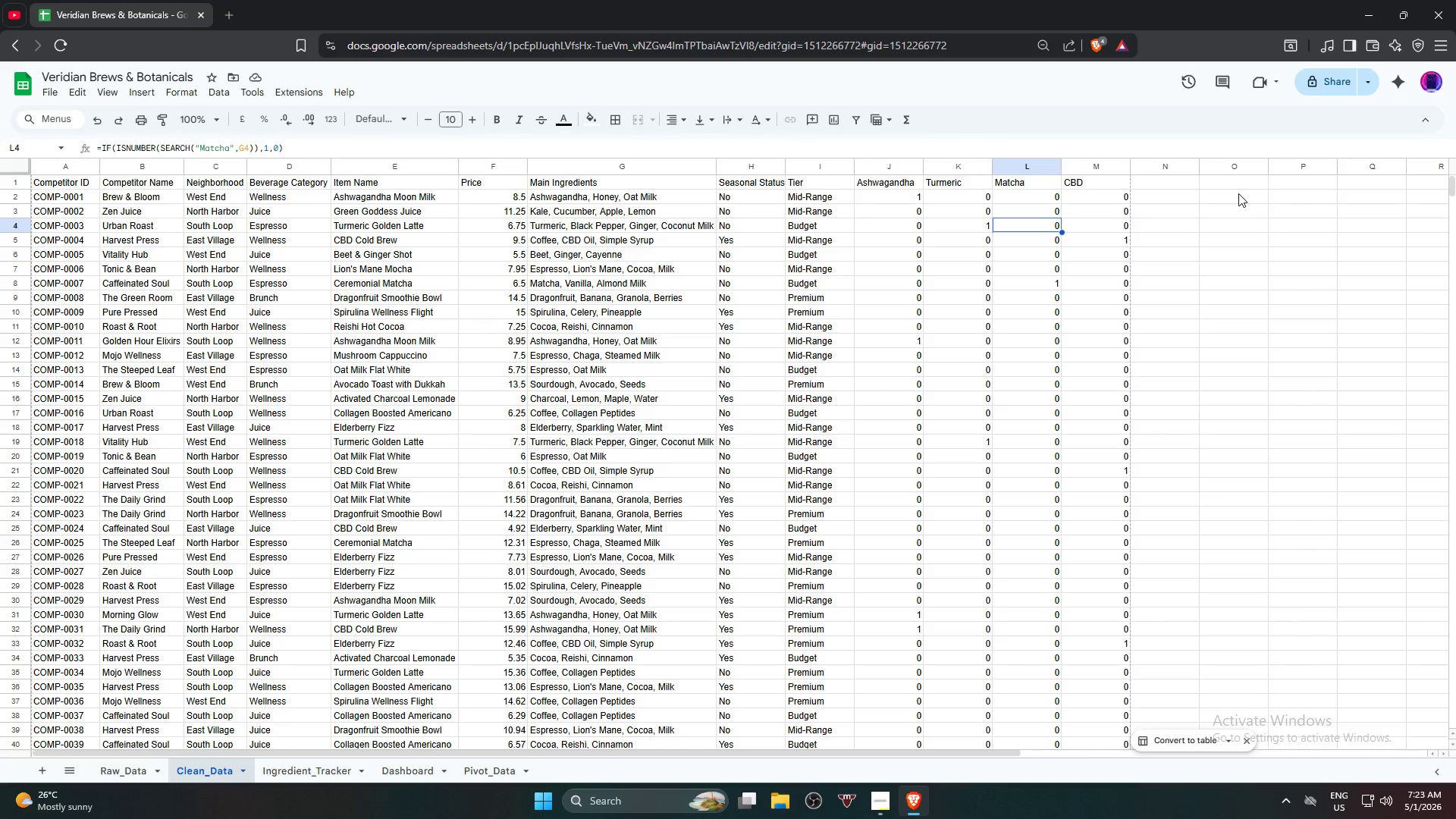 
key(ArrowUp)
 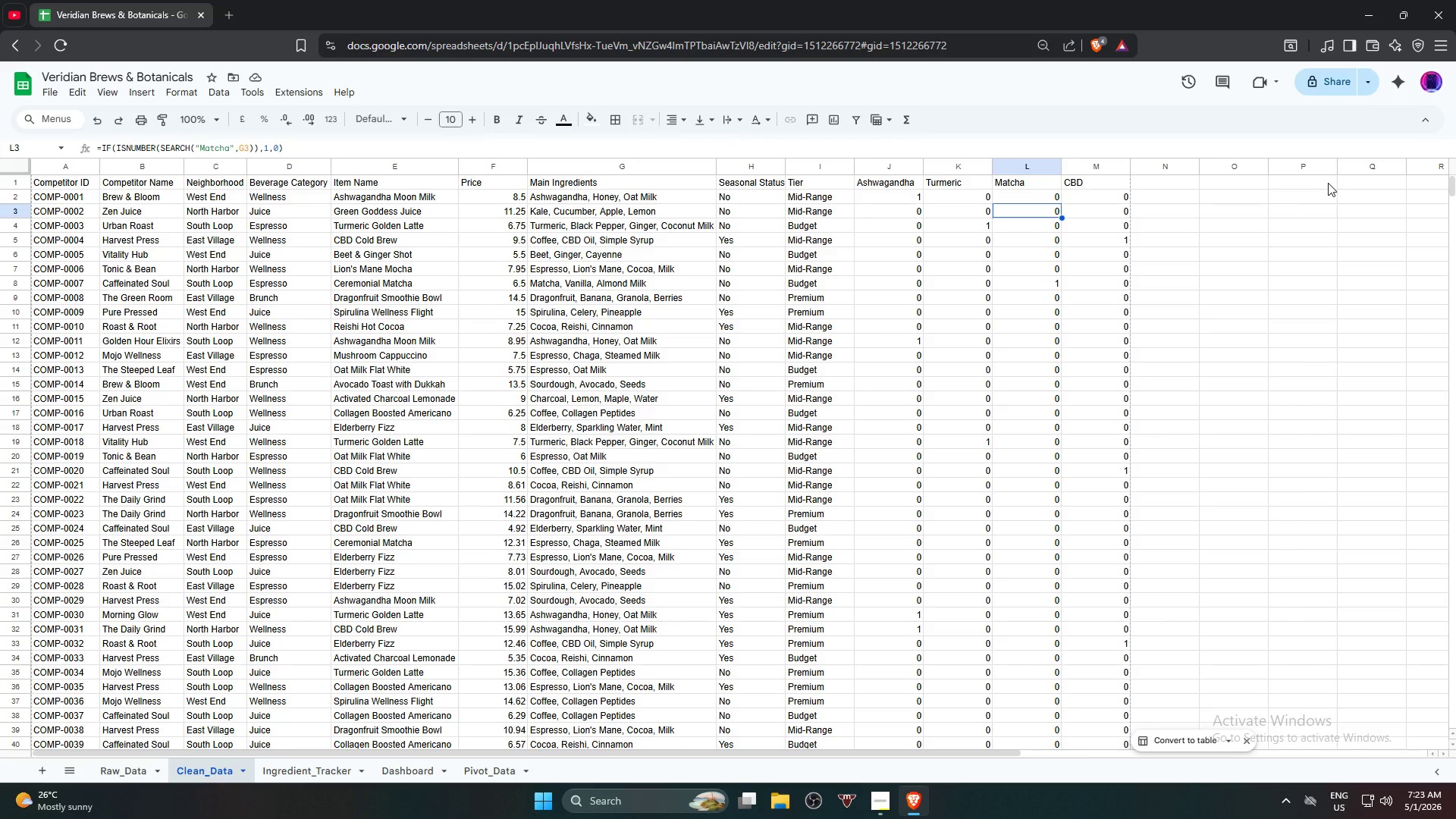 
wait(38.95)
 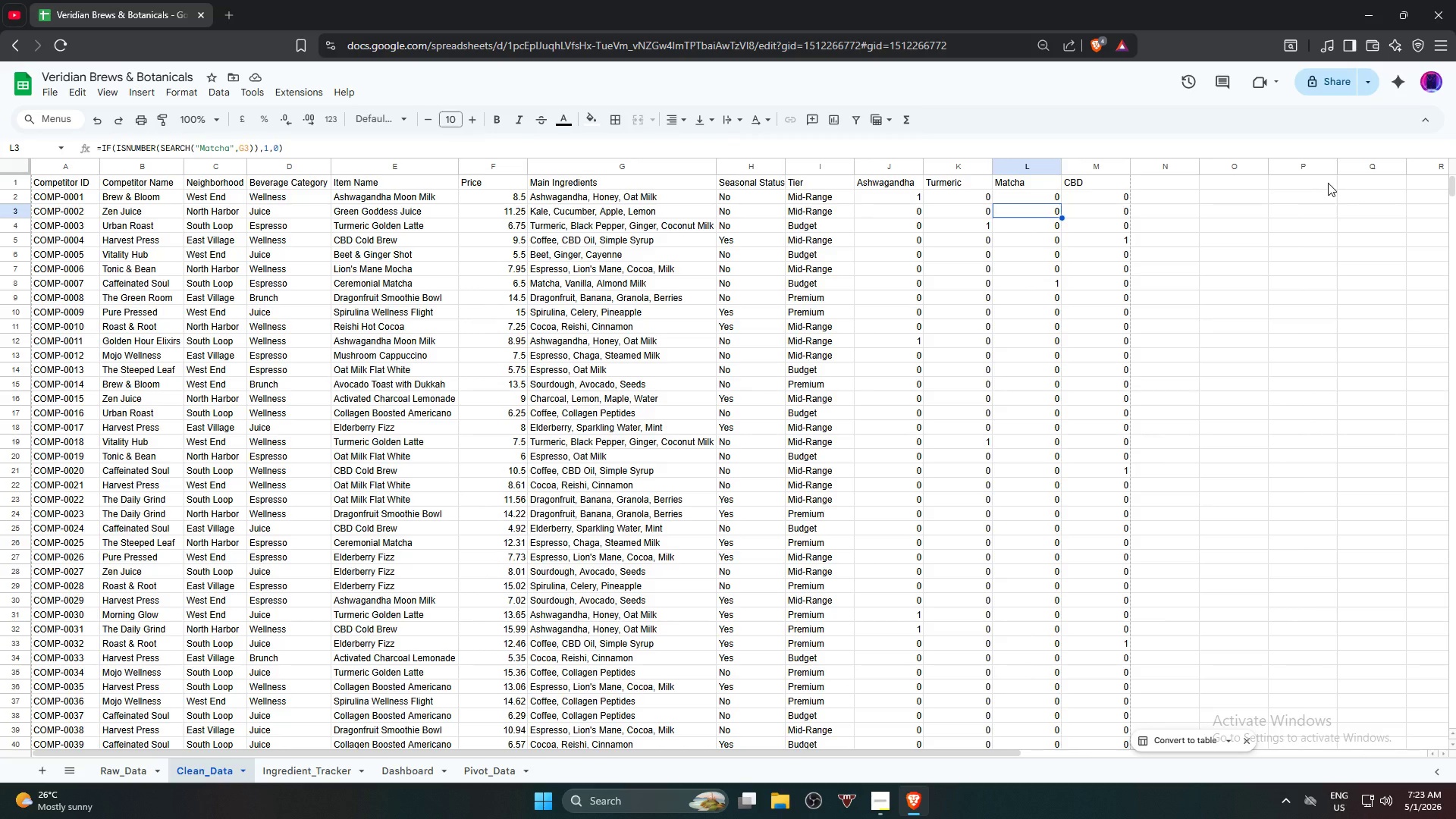 
key(ArrowRight)
 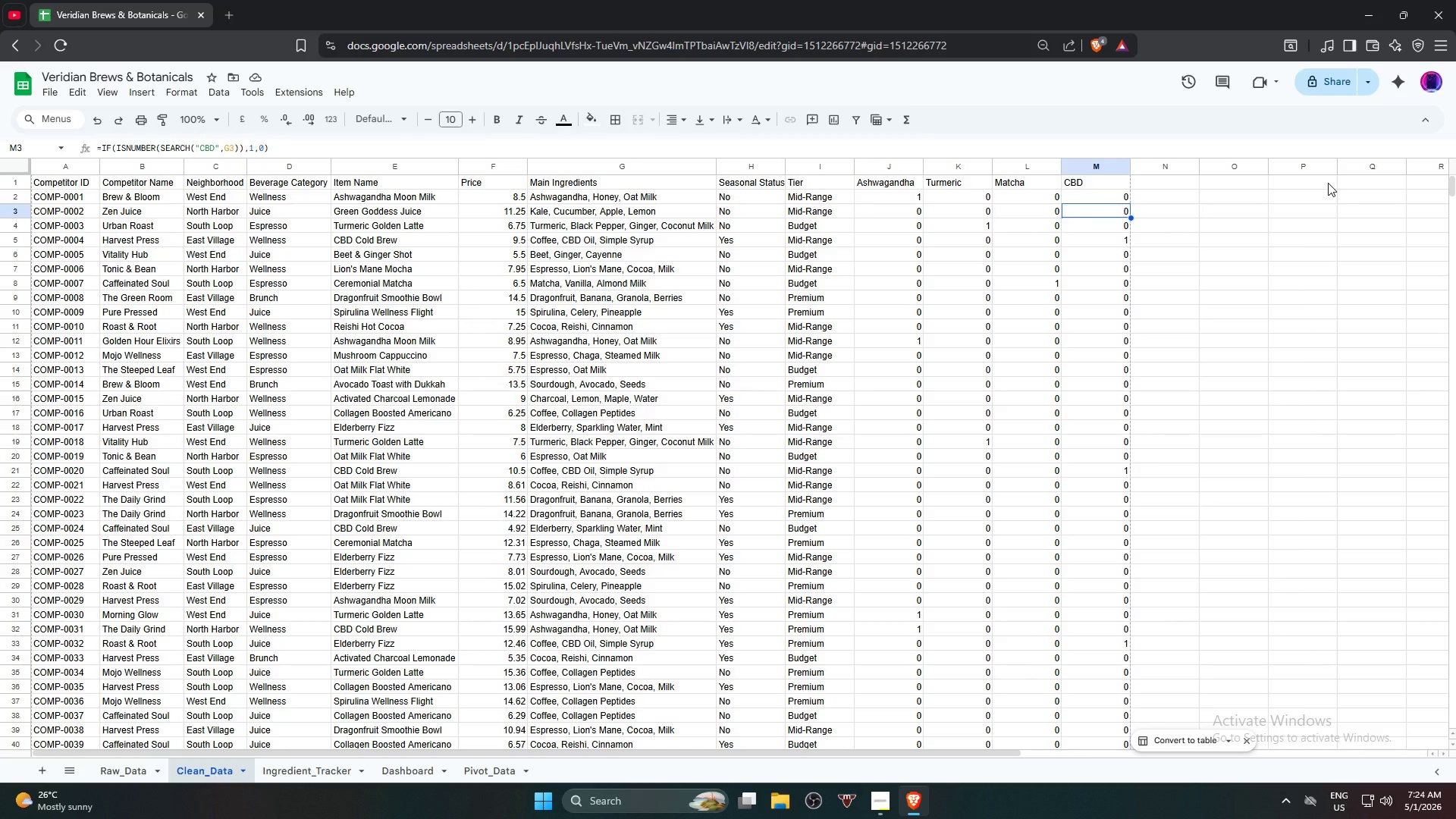 
wait(22.41)
 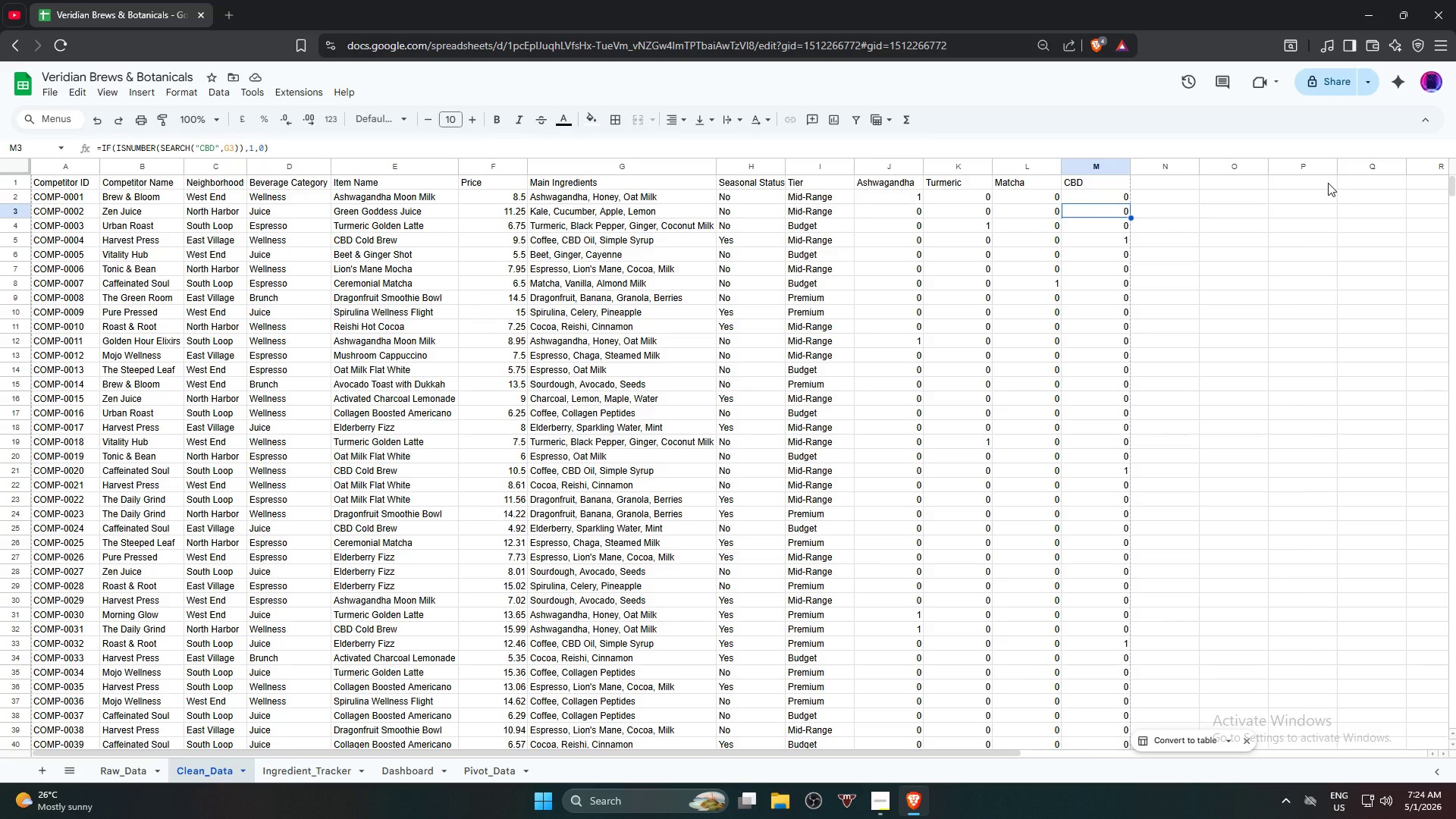 
key(ArrowLeft)
 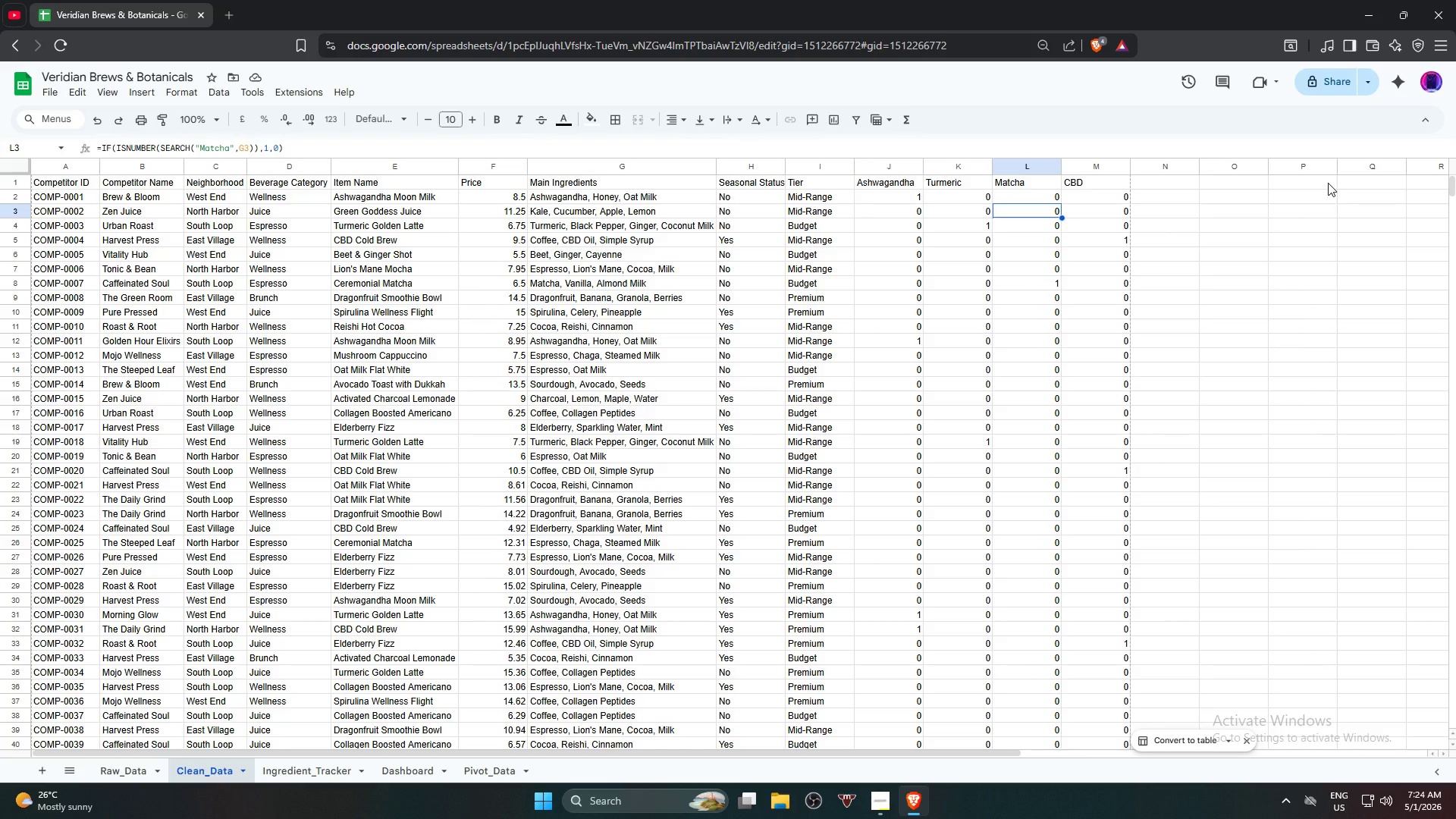 
wait(6.84)
 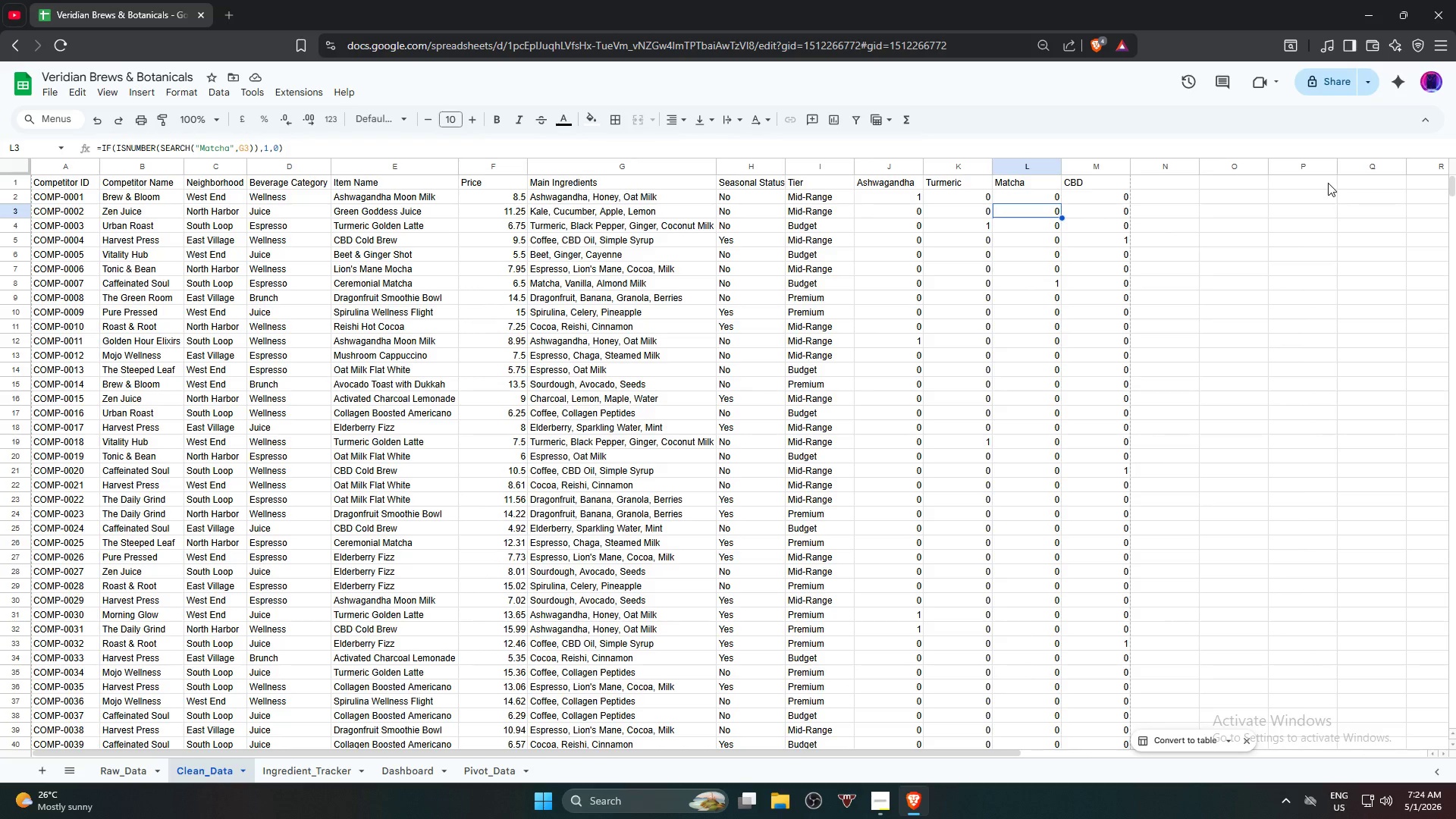 
key(ArrowLeft)
 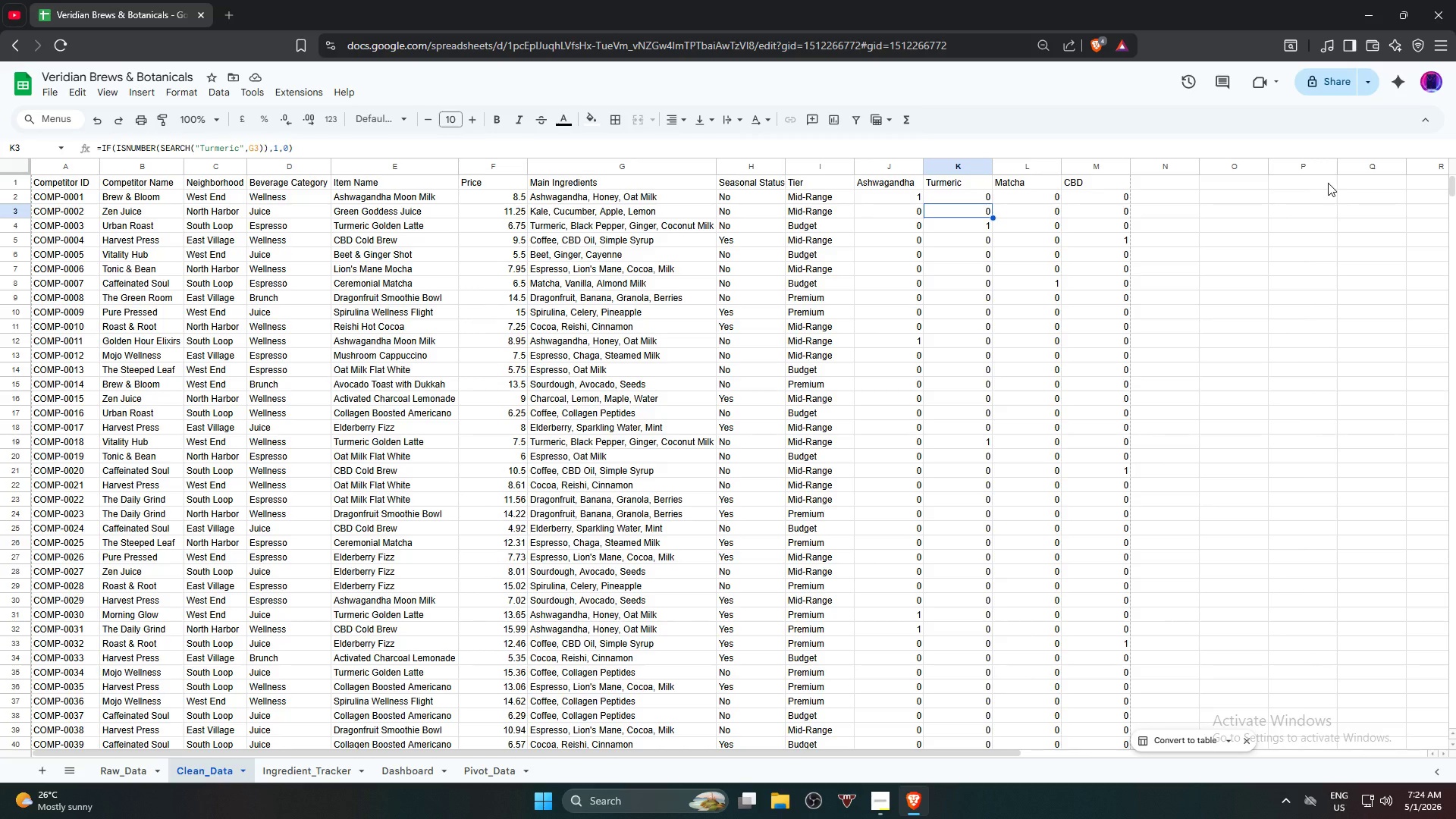 
wait(6.03)
 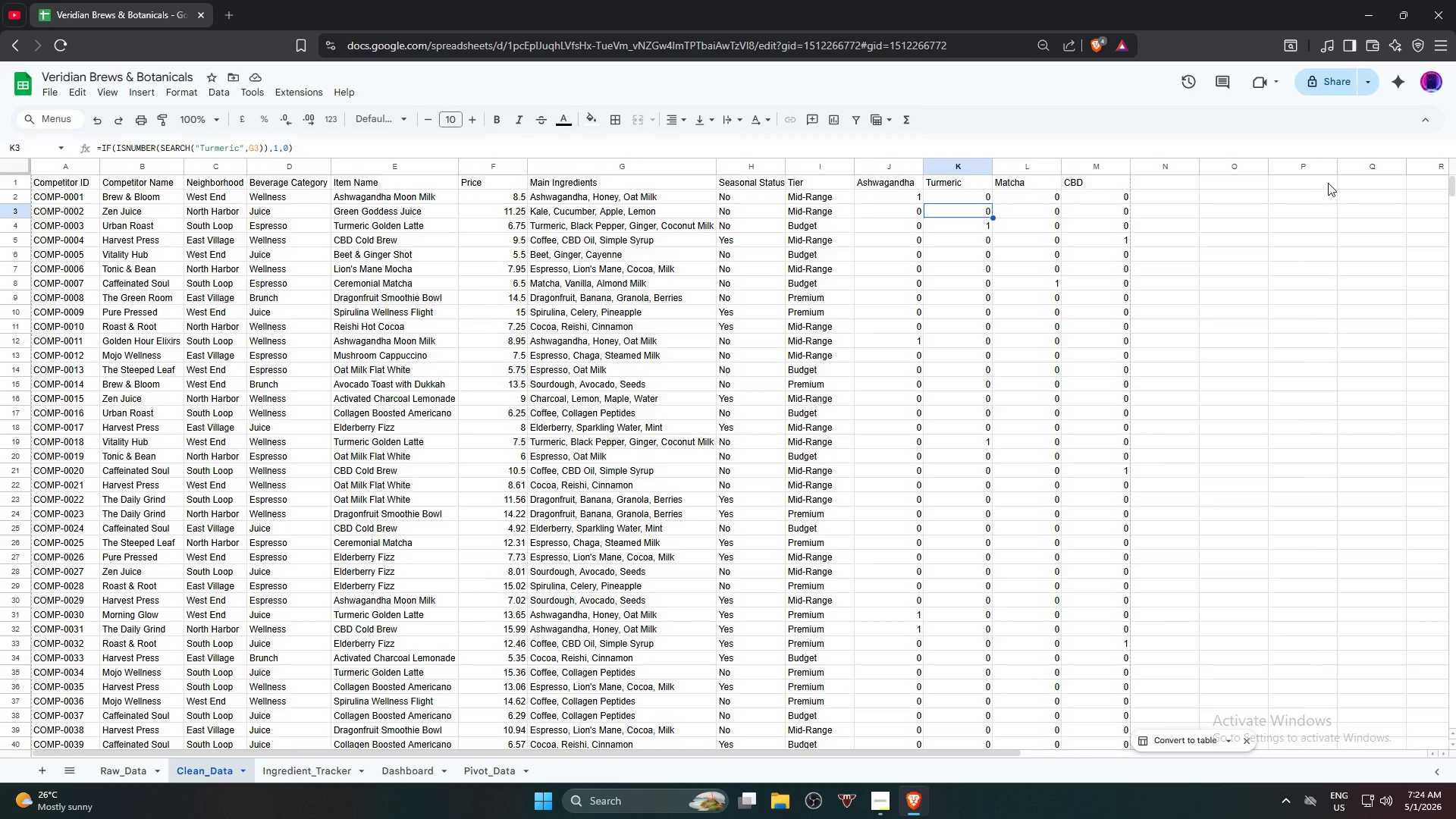 
key(ArrowLeft)
 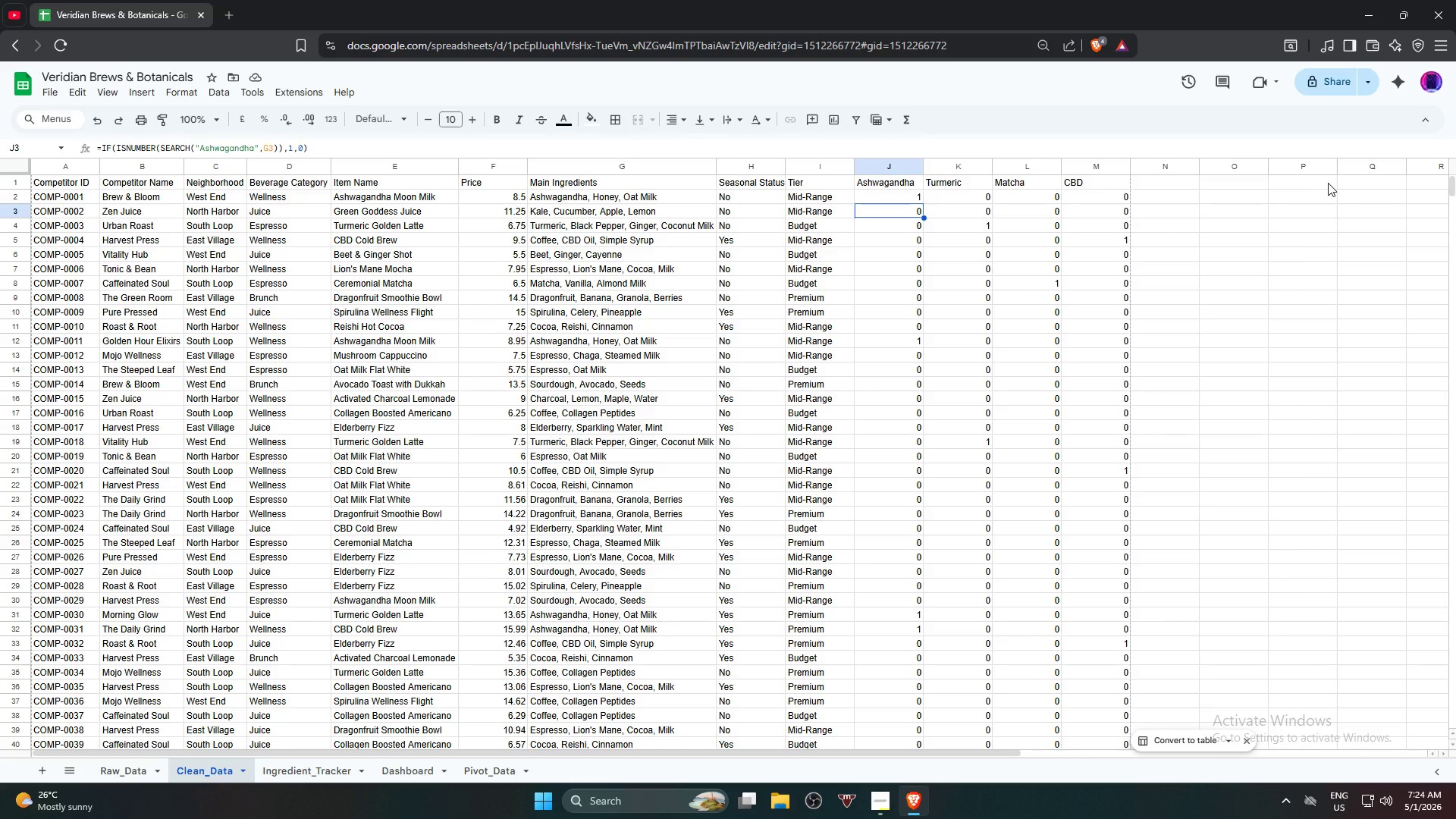 
key(ArrowDown)
 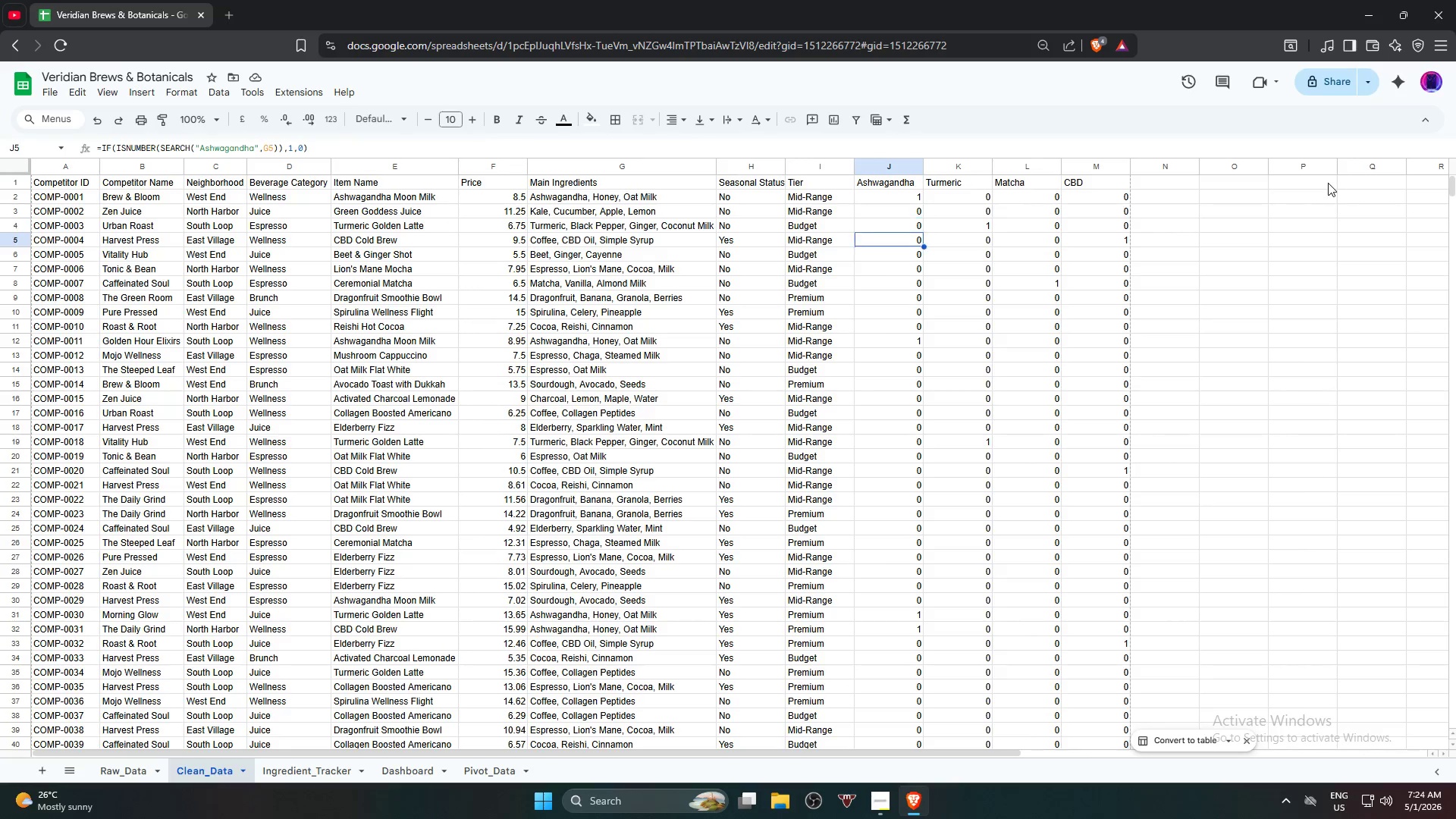 
key(ArrowDown)
 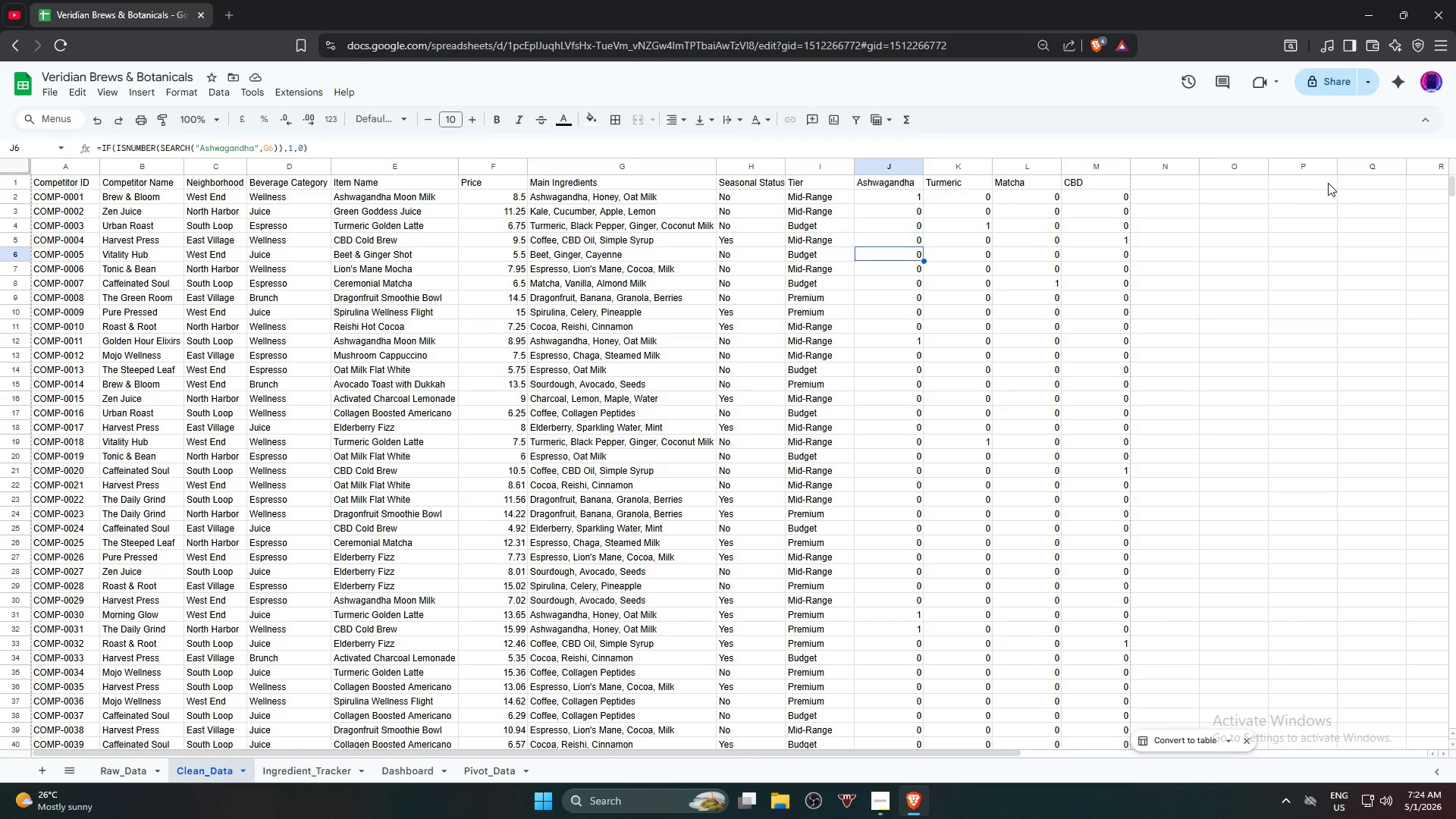 
hold_key(key=ArrowDown, duration=1.5)
 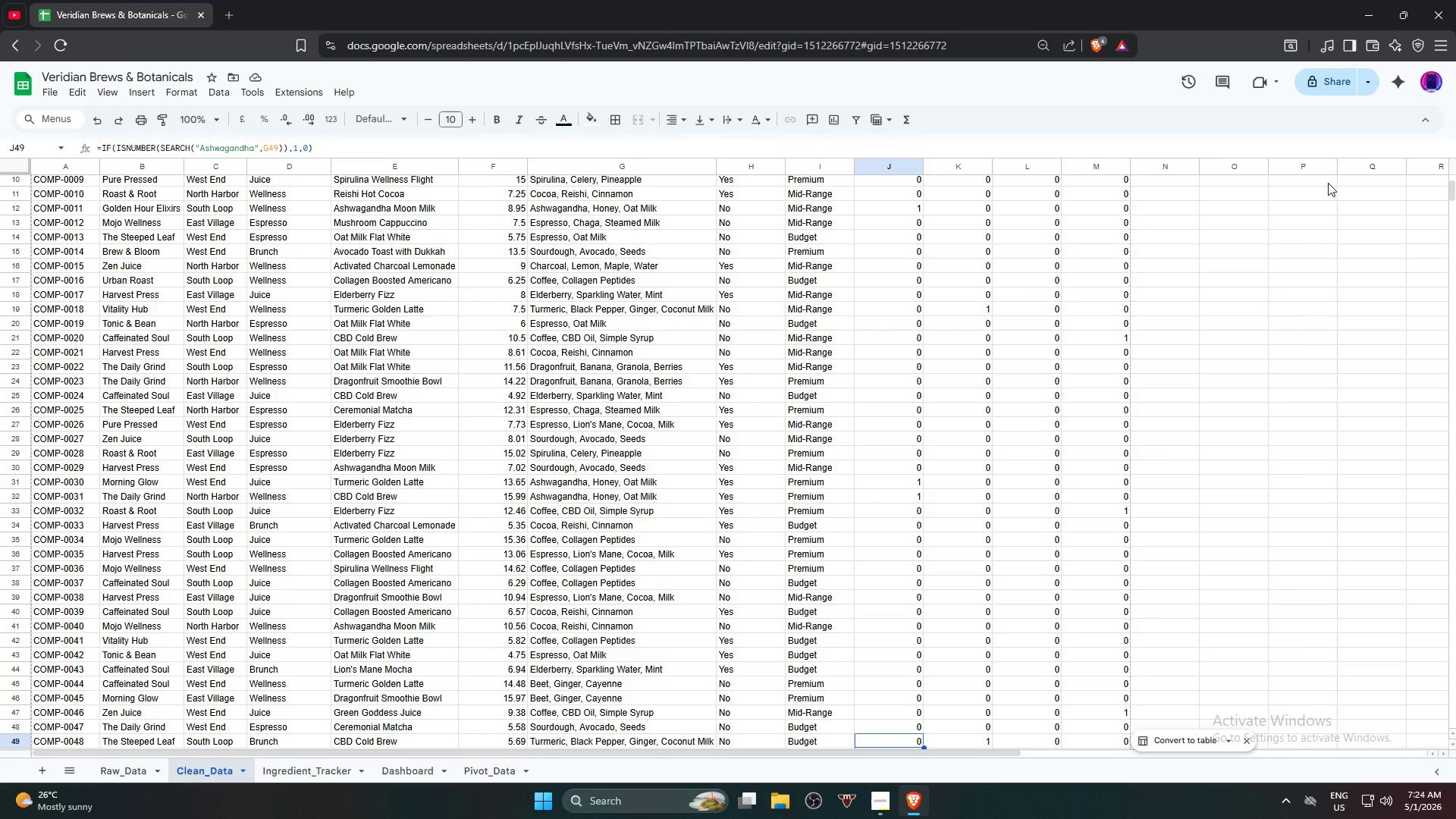 
hold_key(key=ArrowDown, duration=0.39)
 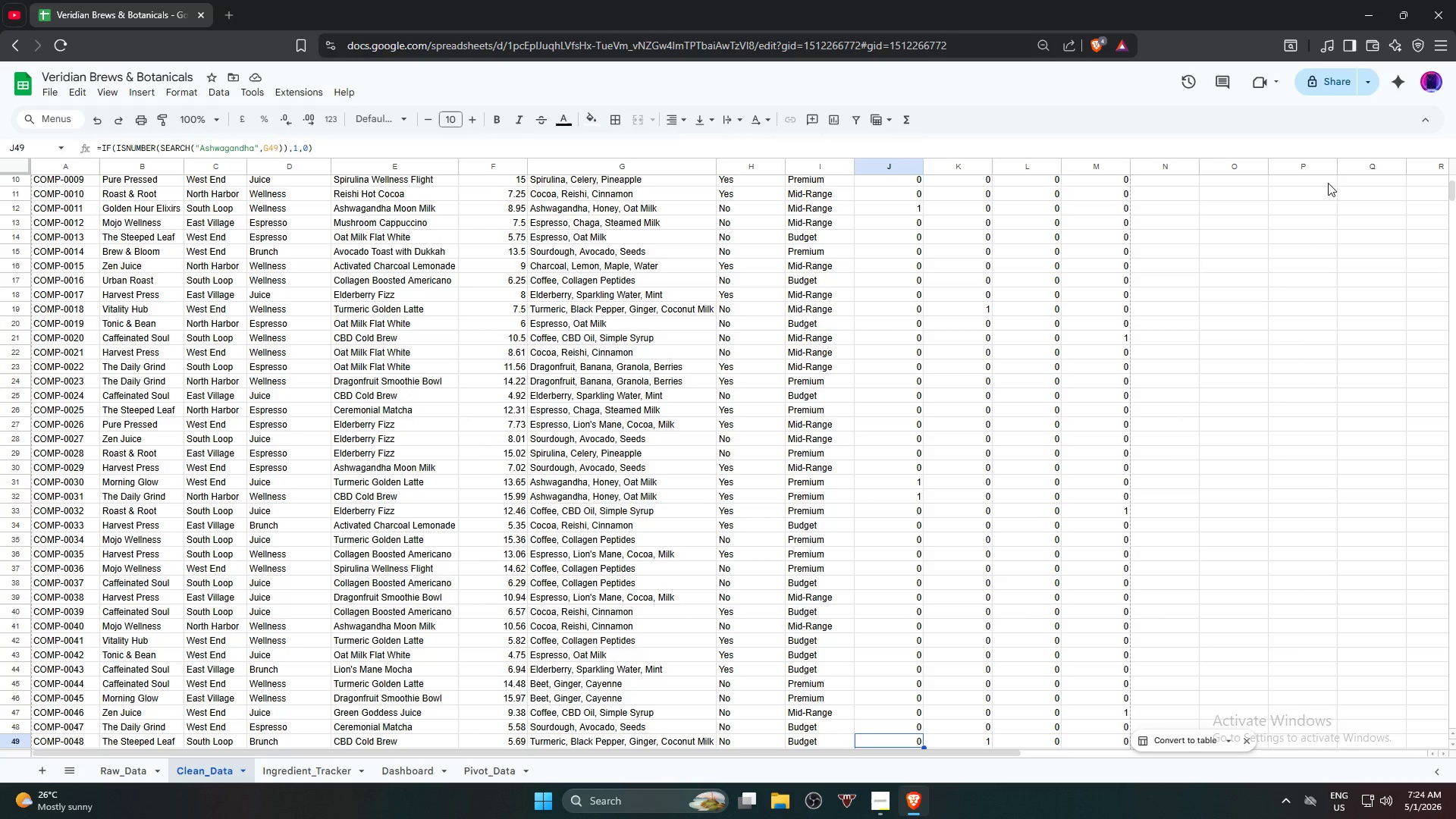 
hold_key(key=ArrowUp, duration=1.01)
 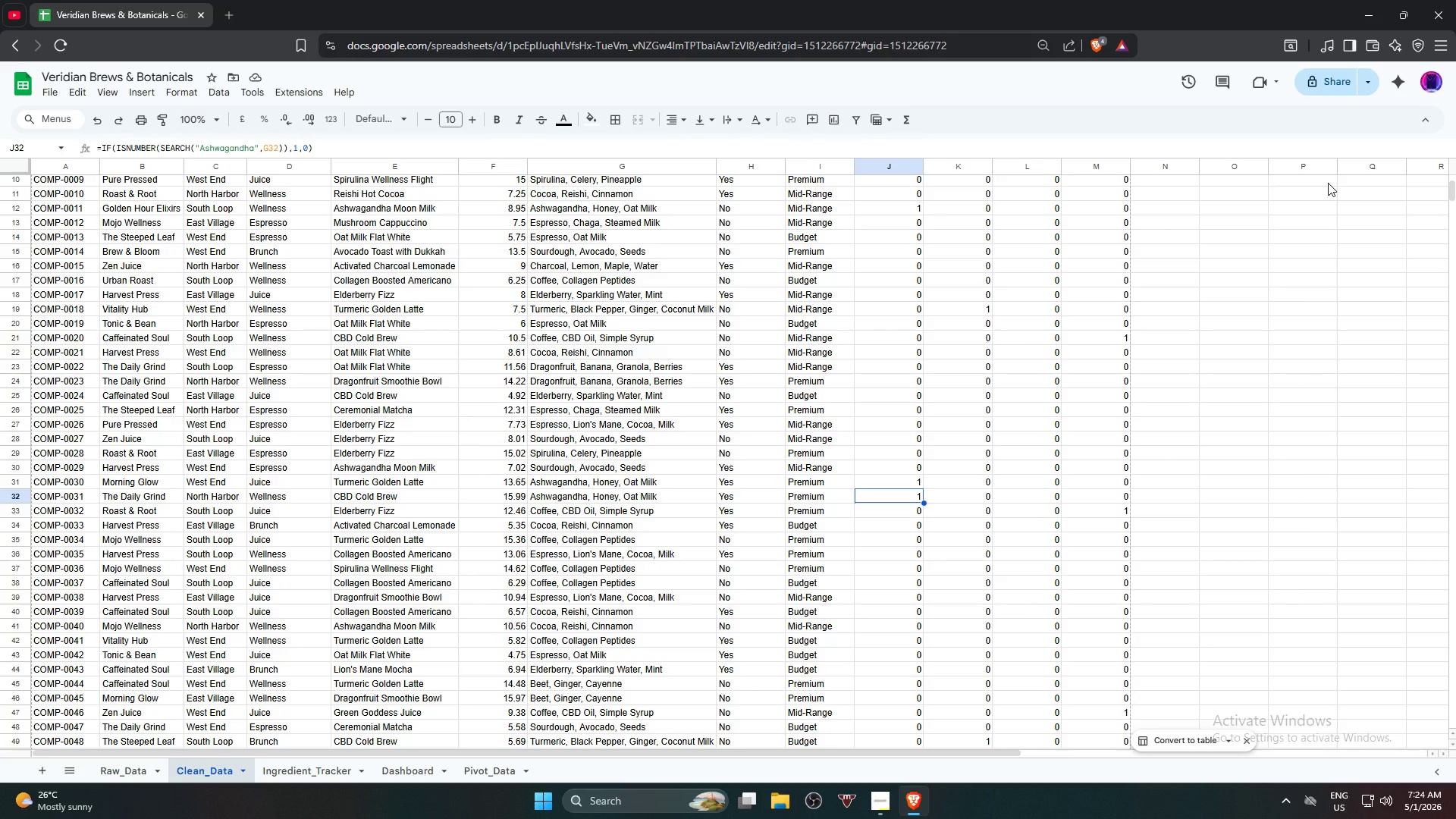 
wait(19.29)
 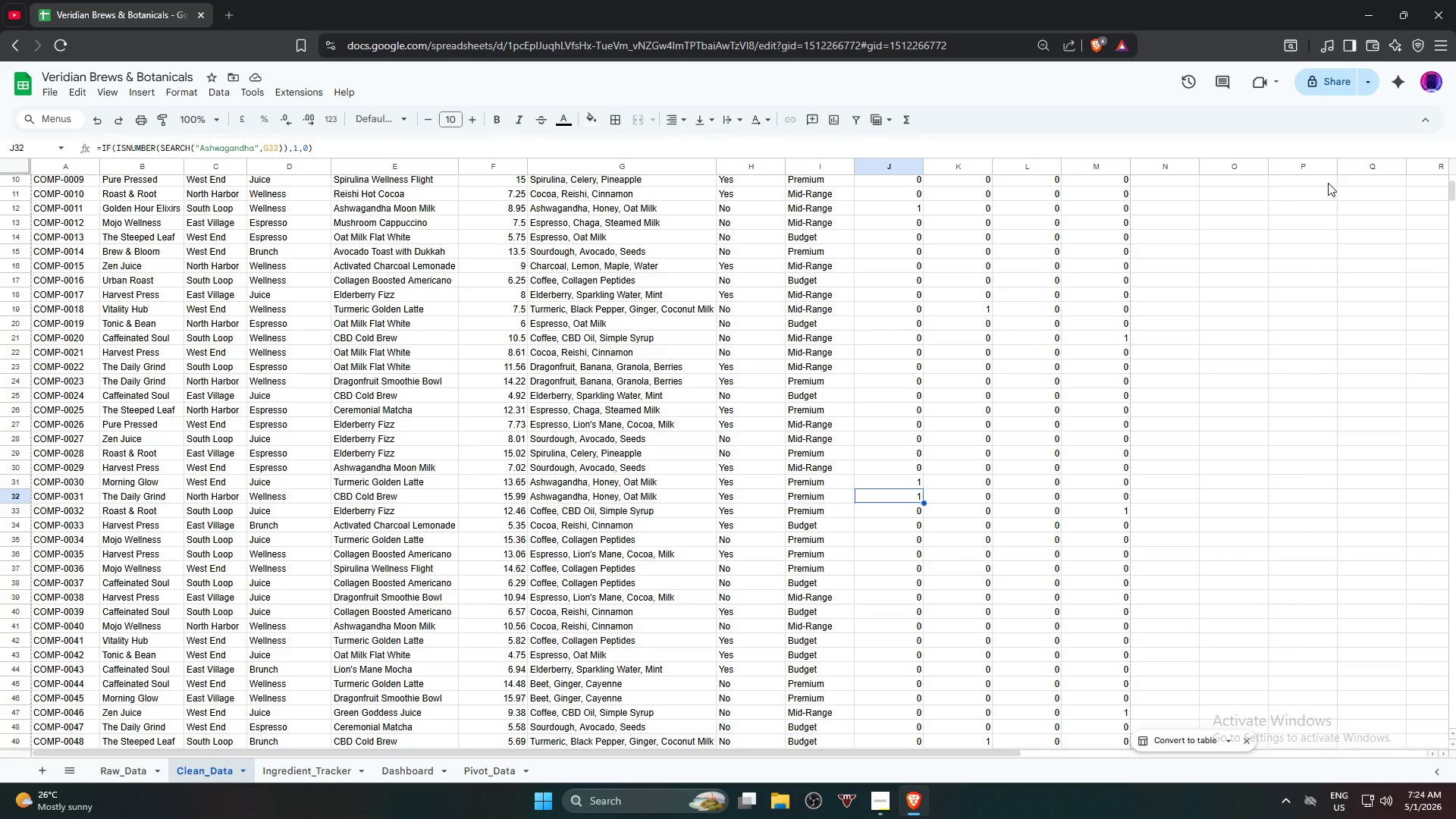 
mouse_move([1445, -1])
 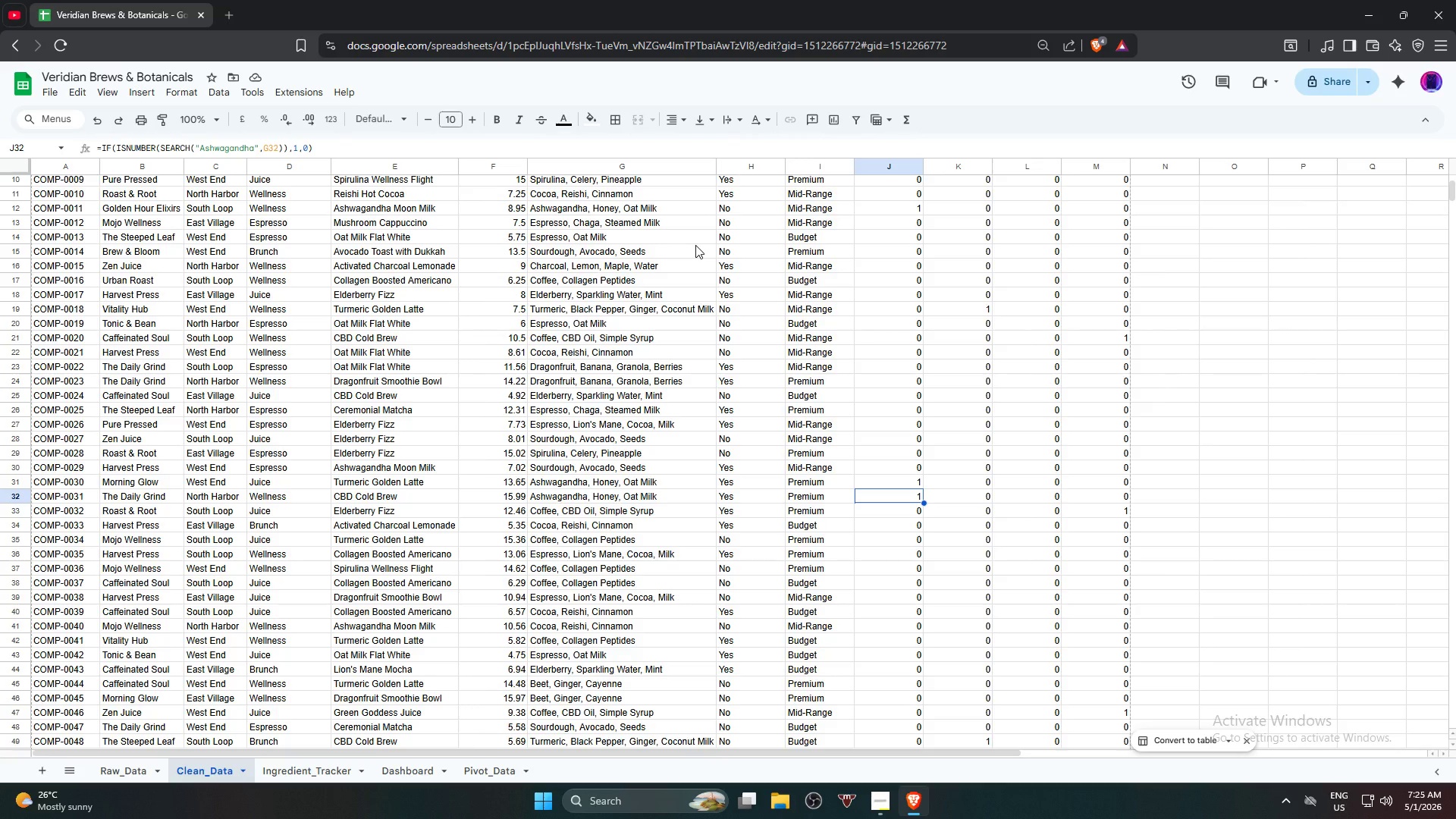 
wait(7.61)
 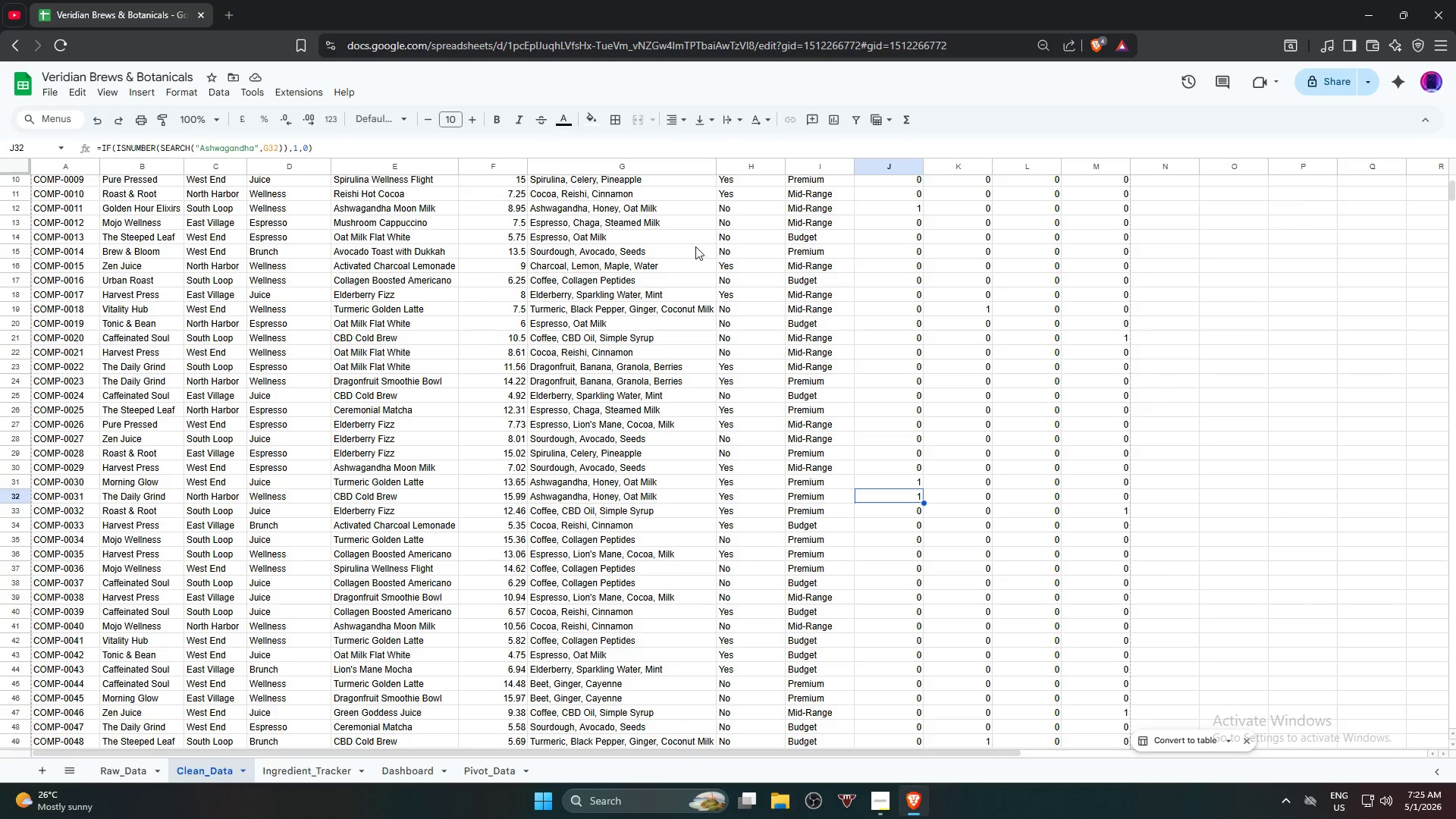 
key(ArrowDown)
 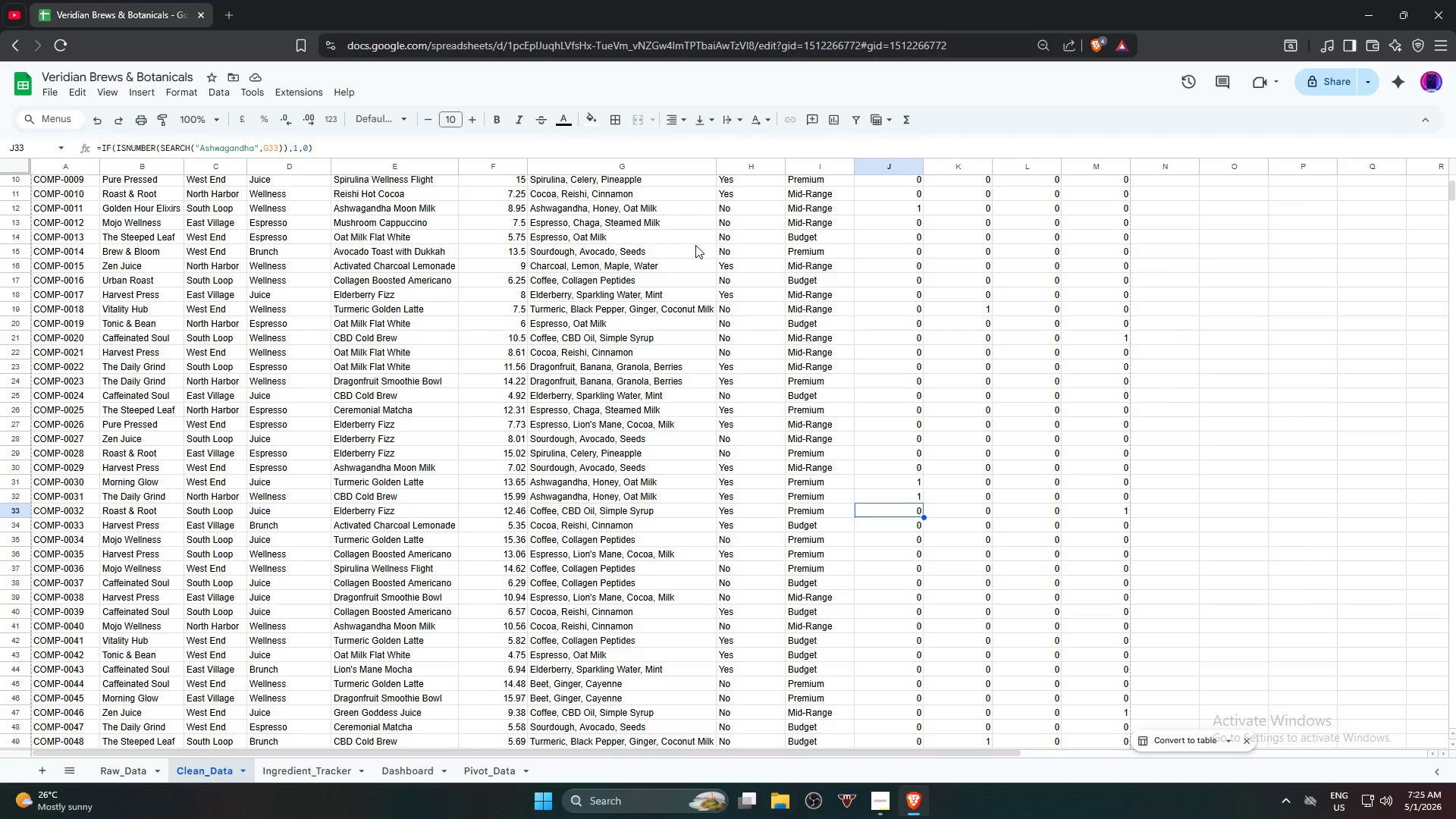 
hold_key(key=ArrowDown, duration=1.17)
 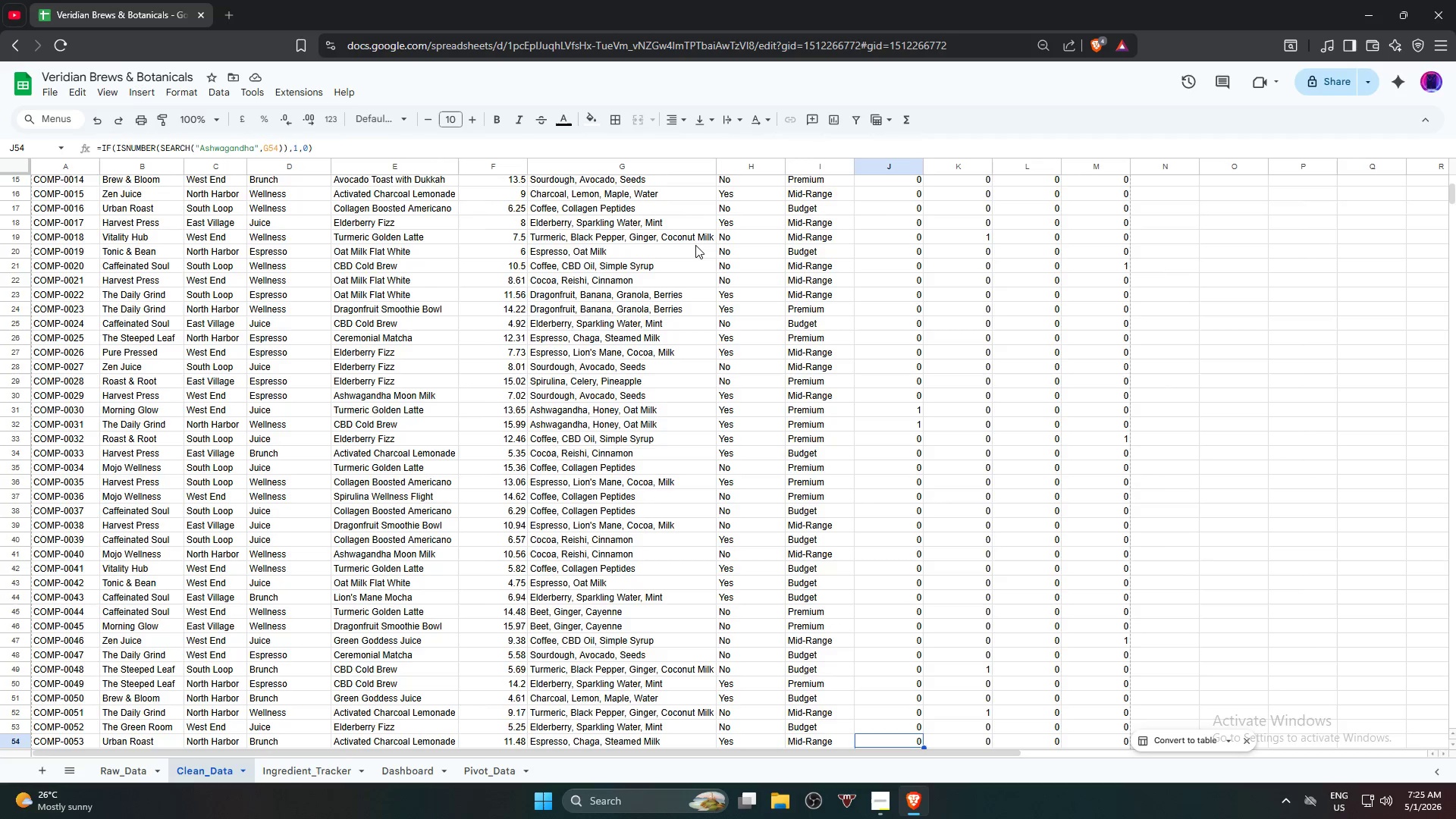 
key(ArrowRight)
 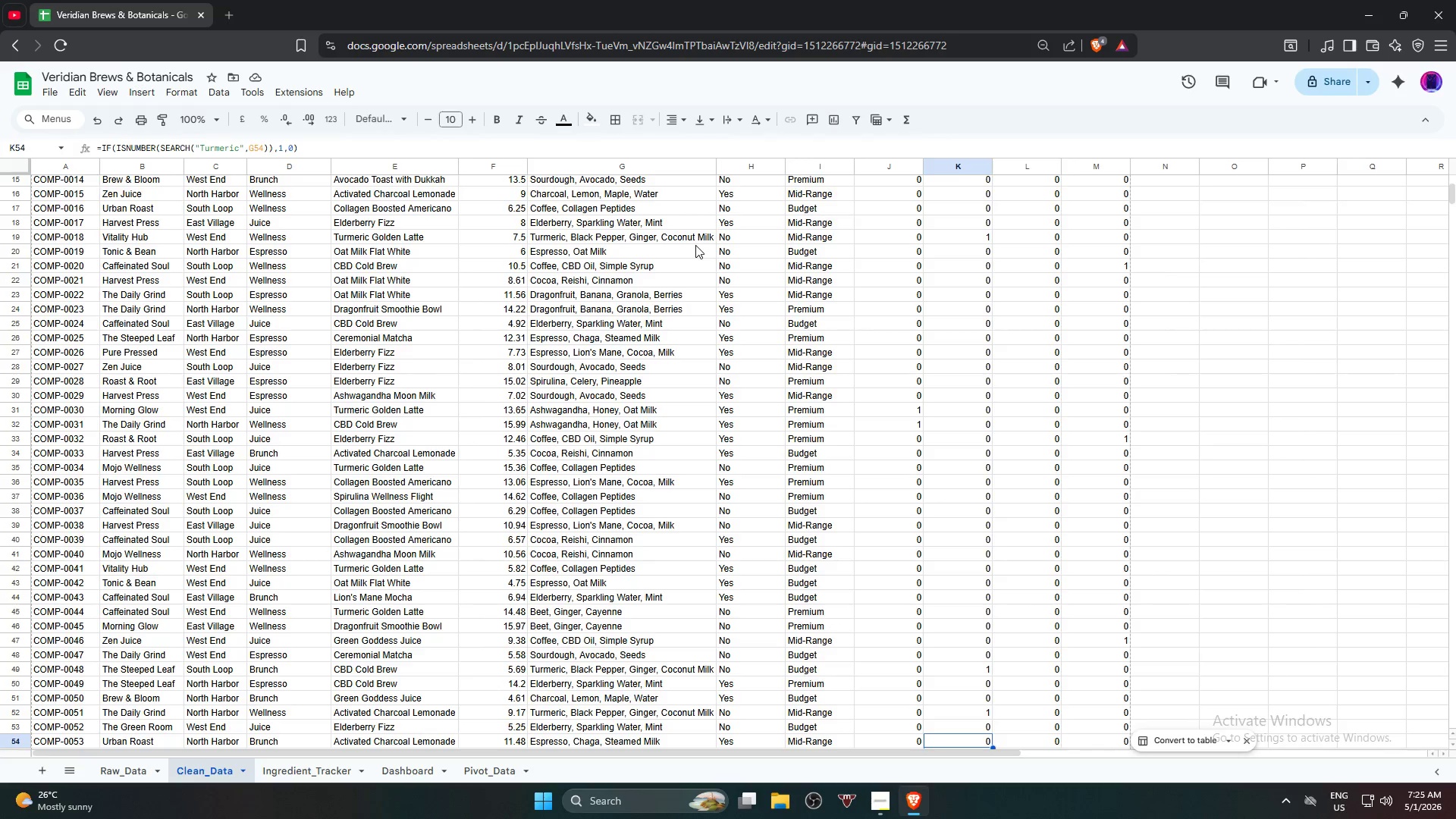 
key(ArrowRight)
 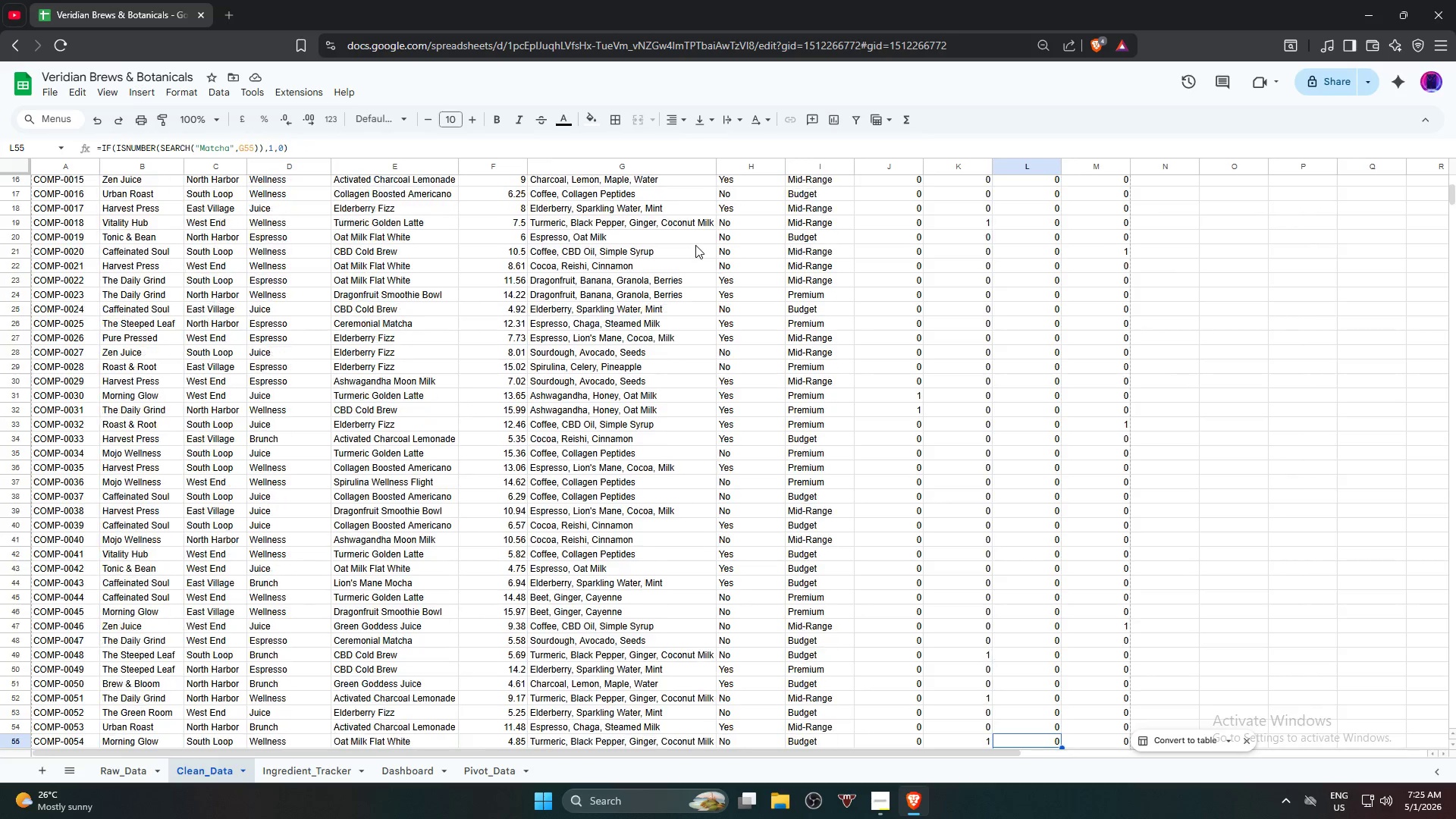 
key(ArrowDown)
 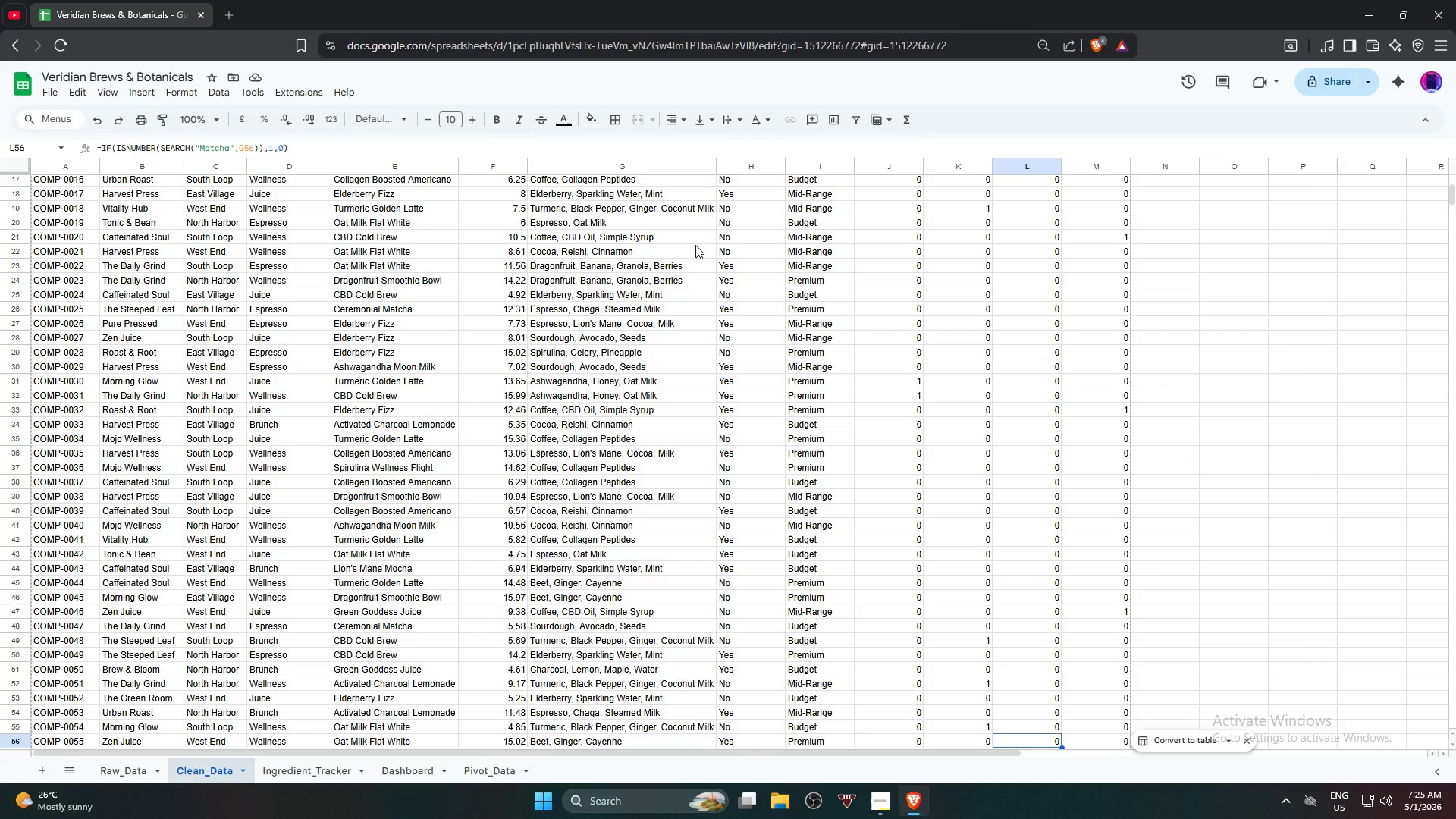 
key(ArrowDown)
 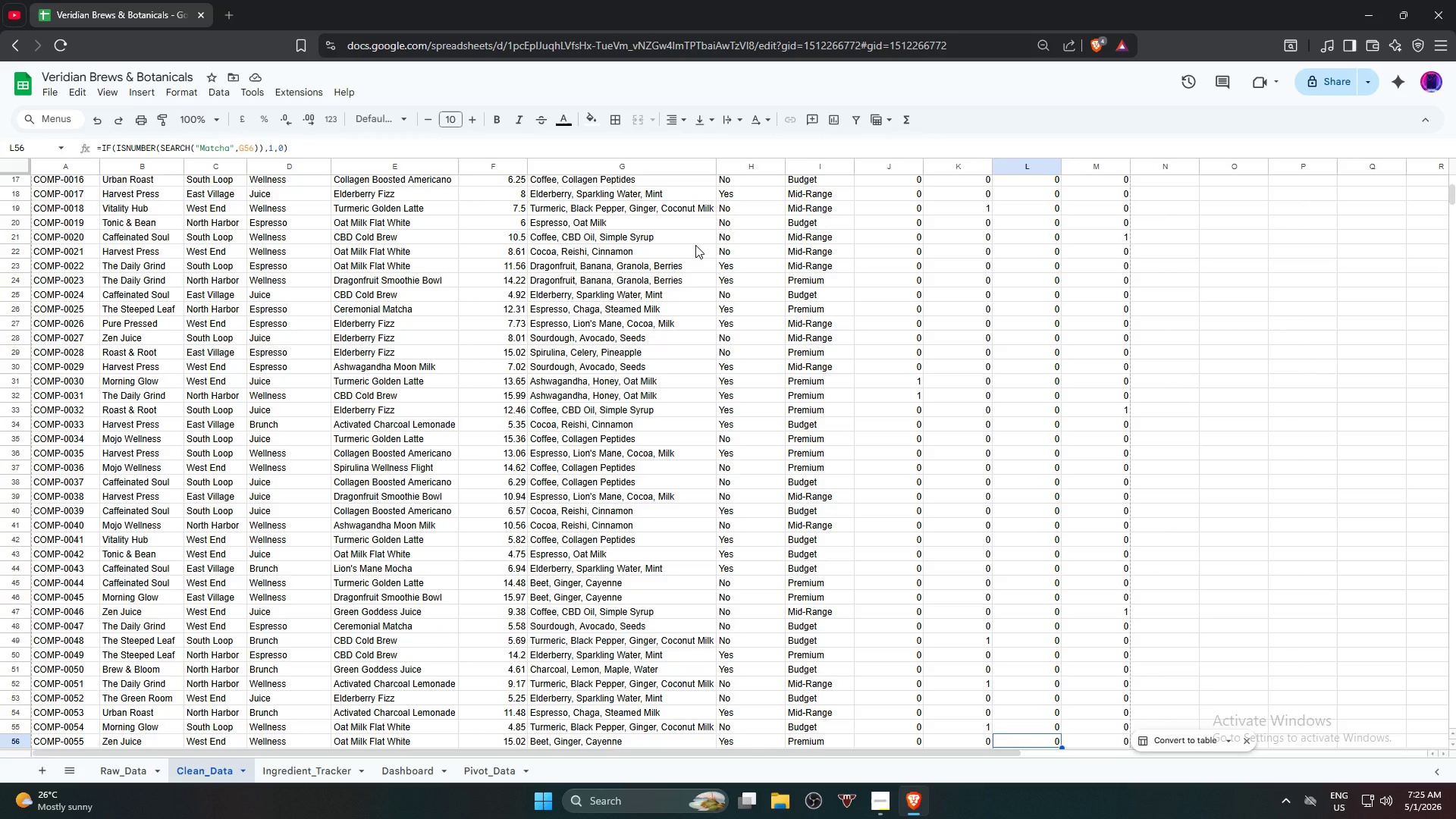 
wait(16.12)
 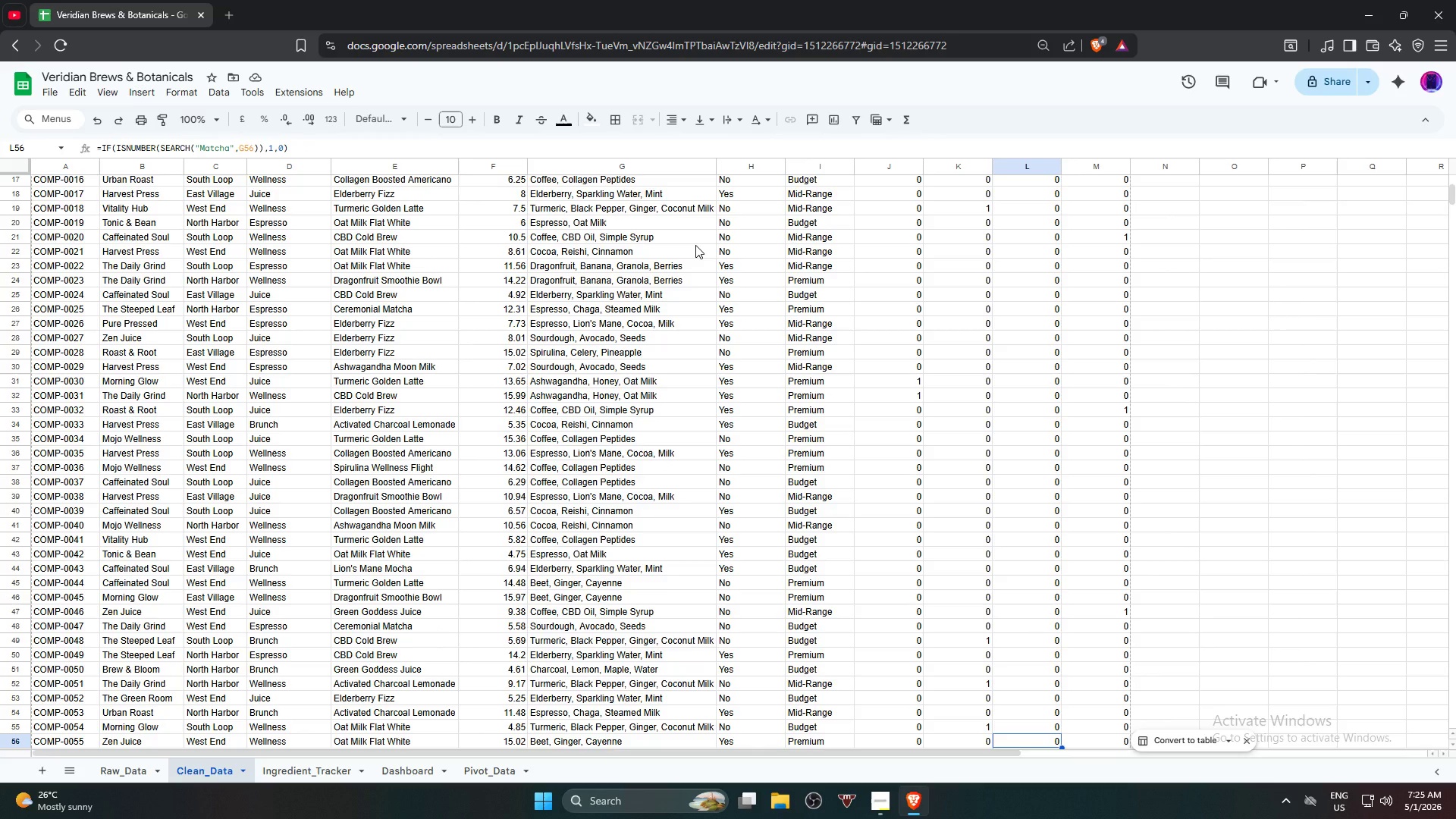 
key(ArrowDown)
 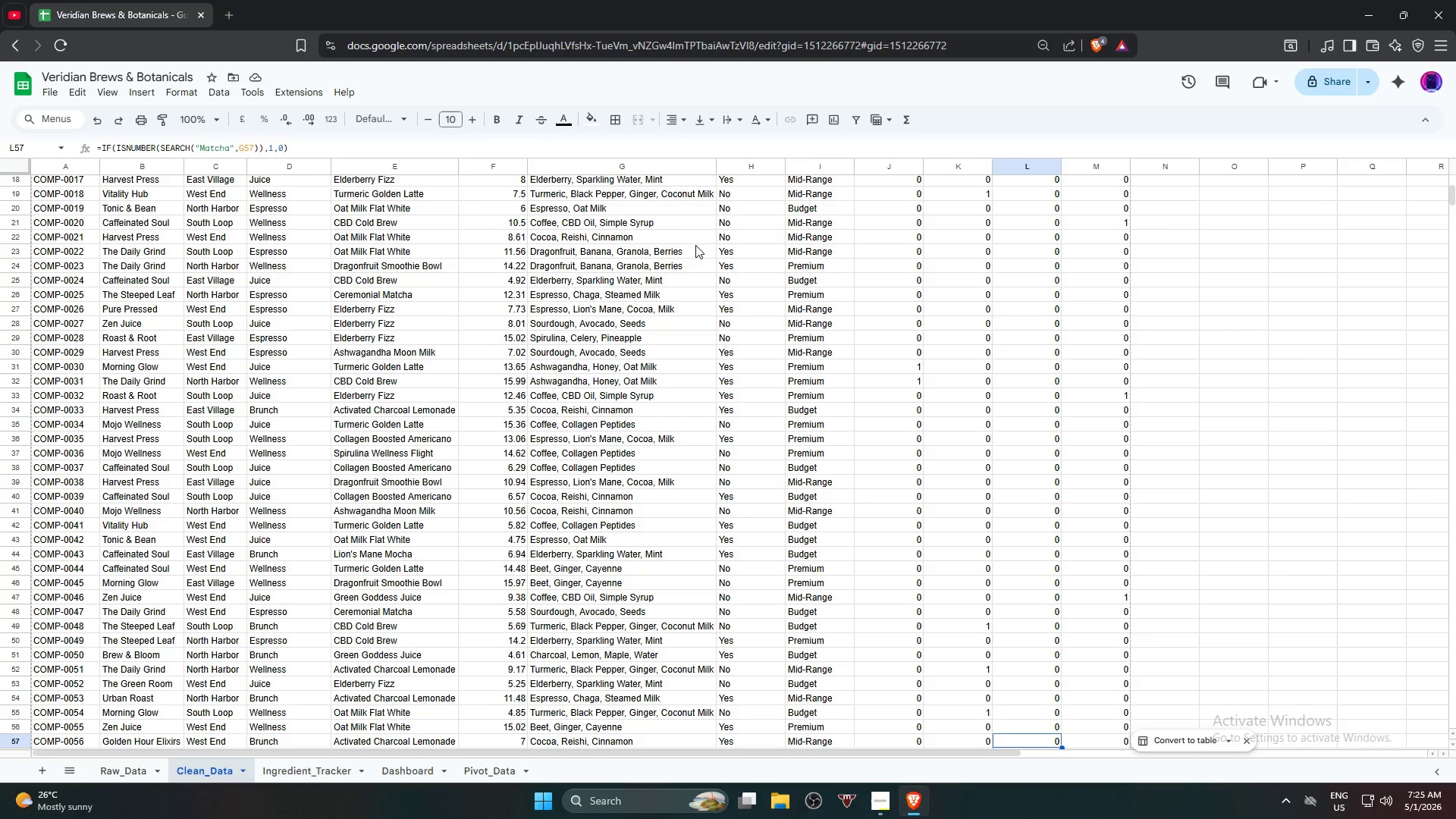 
wait(11.64)
 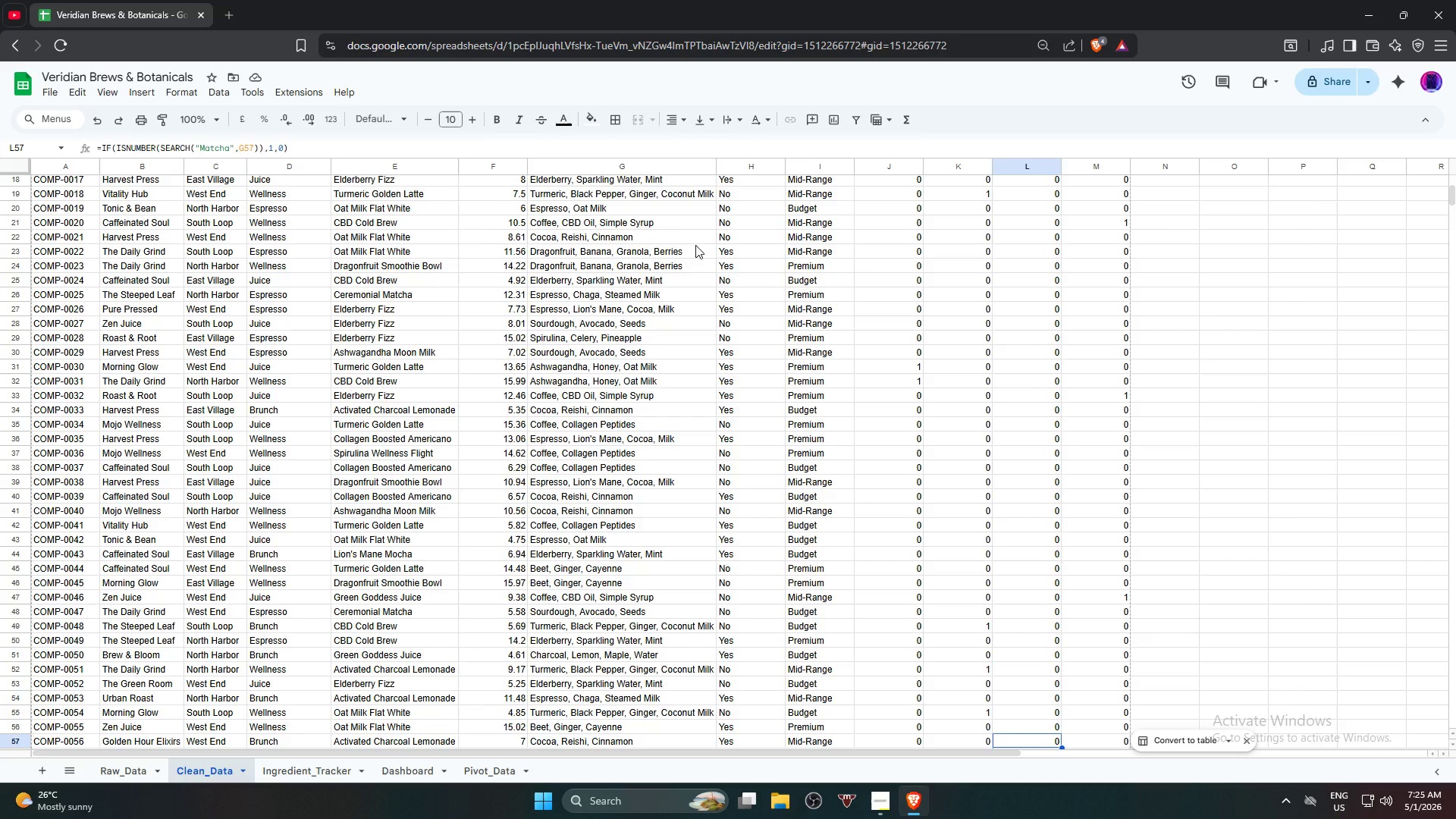 
key(ArrowDown)
 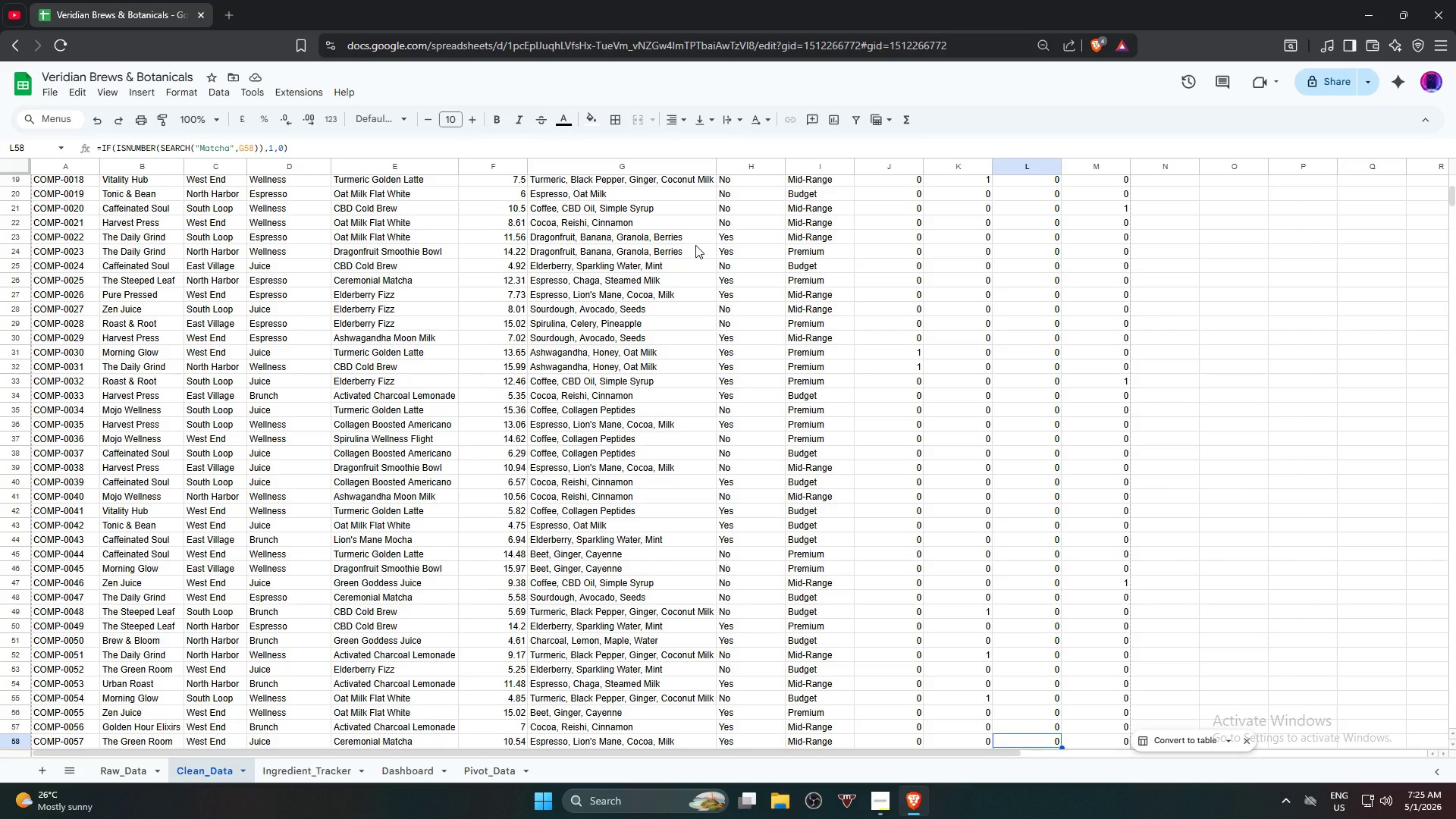 
wait(8.66)
 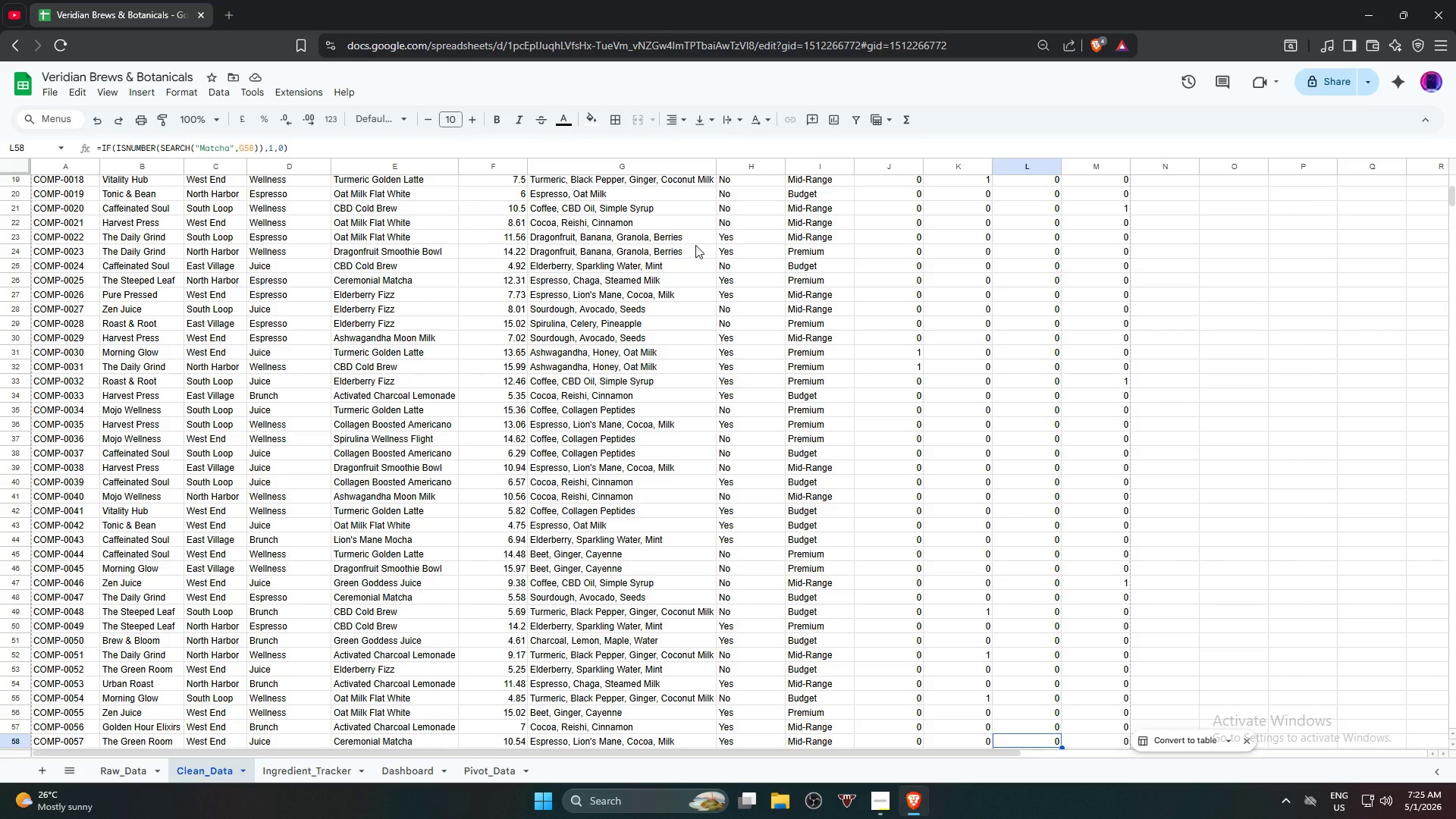 
hold_key(key=ArrowDown, duration=1.45)
 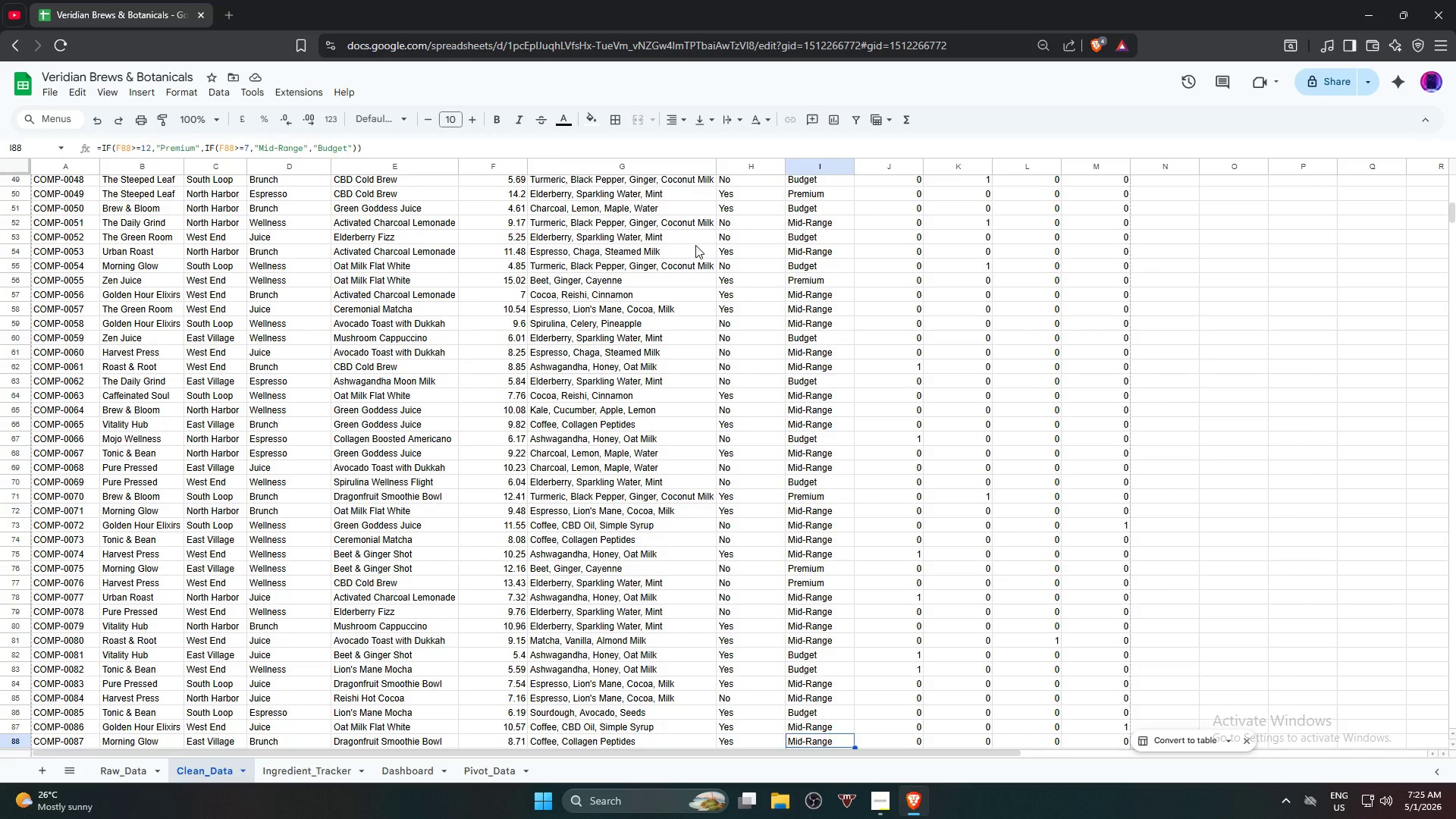 
hold_key(key=ArrowLeft, duration=1.3)
 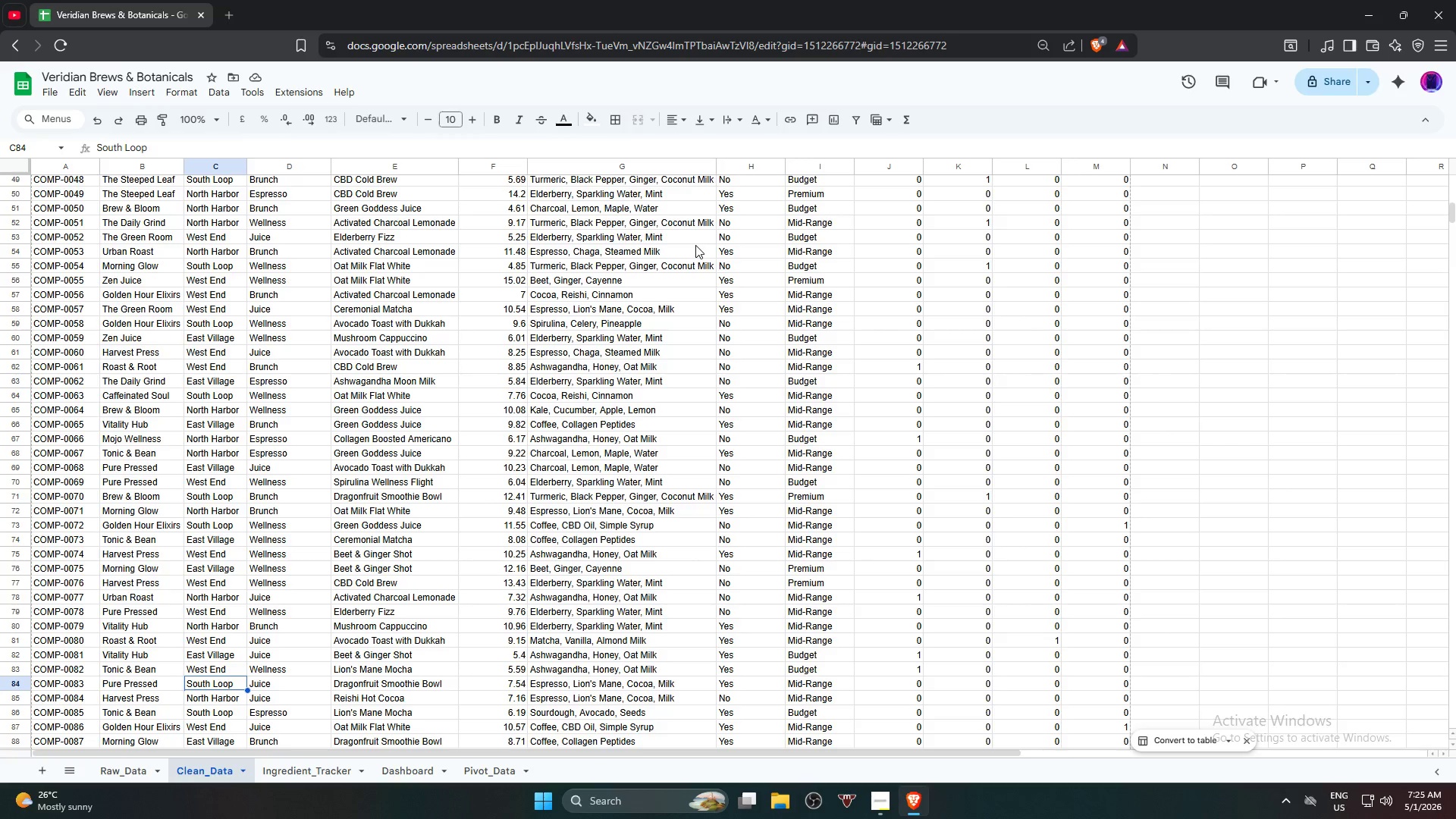 
hold_key(key=ArrowUp, duration=0.62)
 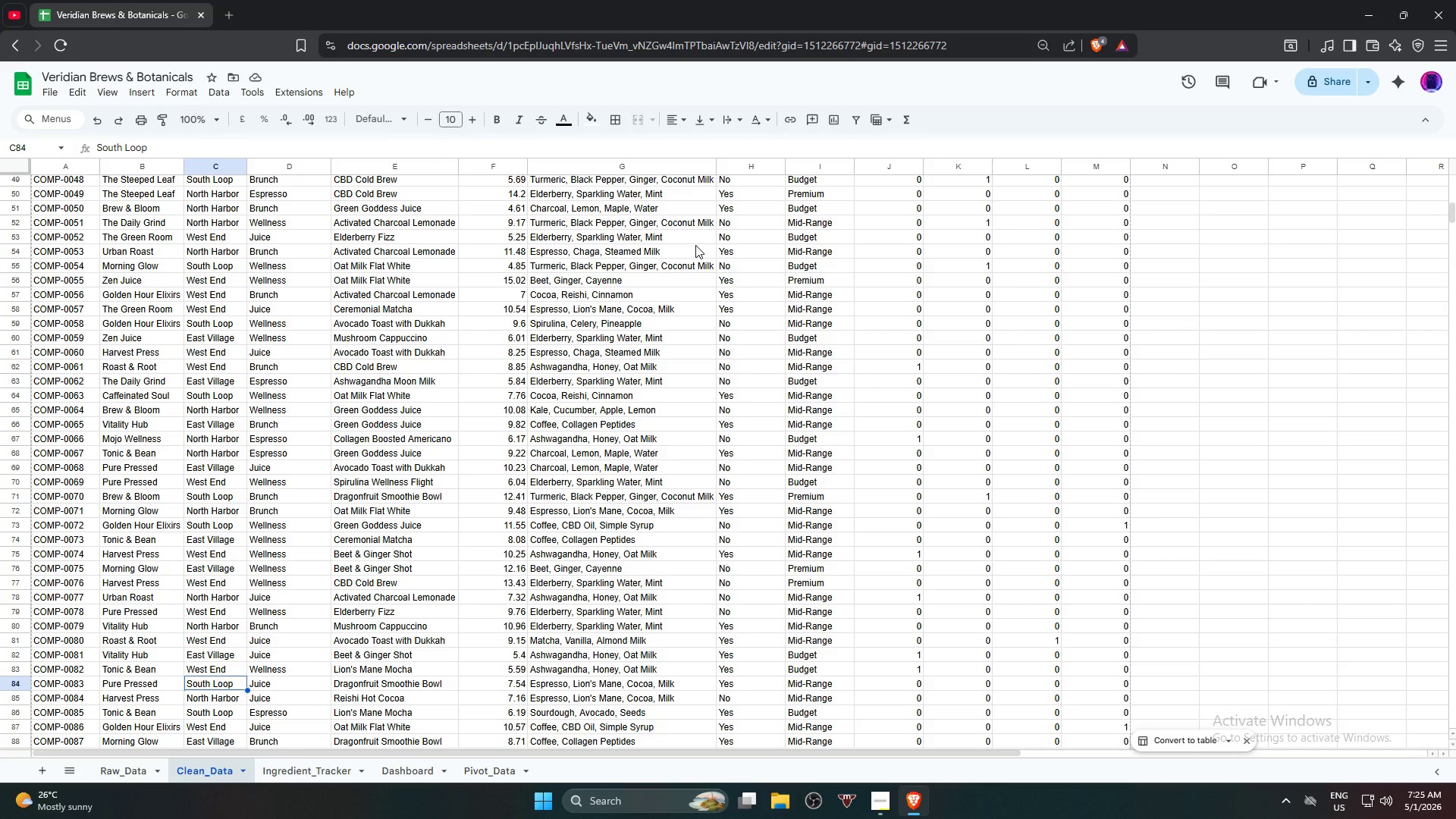 
hold_key(key=ArrowUp, duration=1.5)
 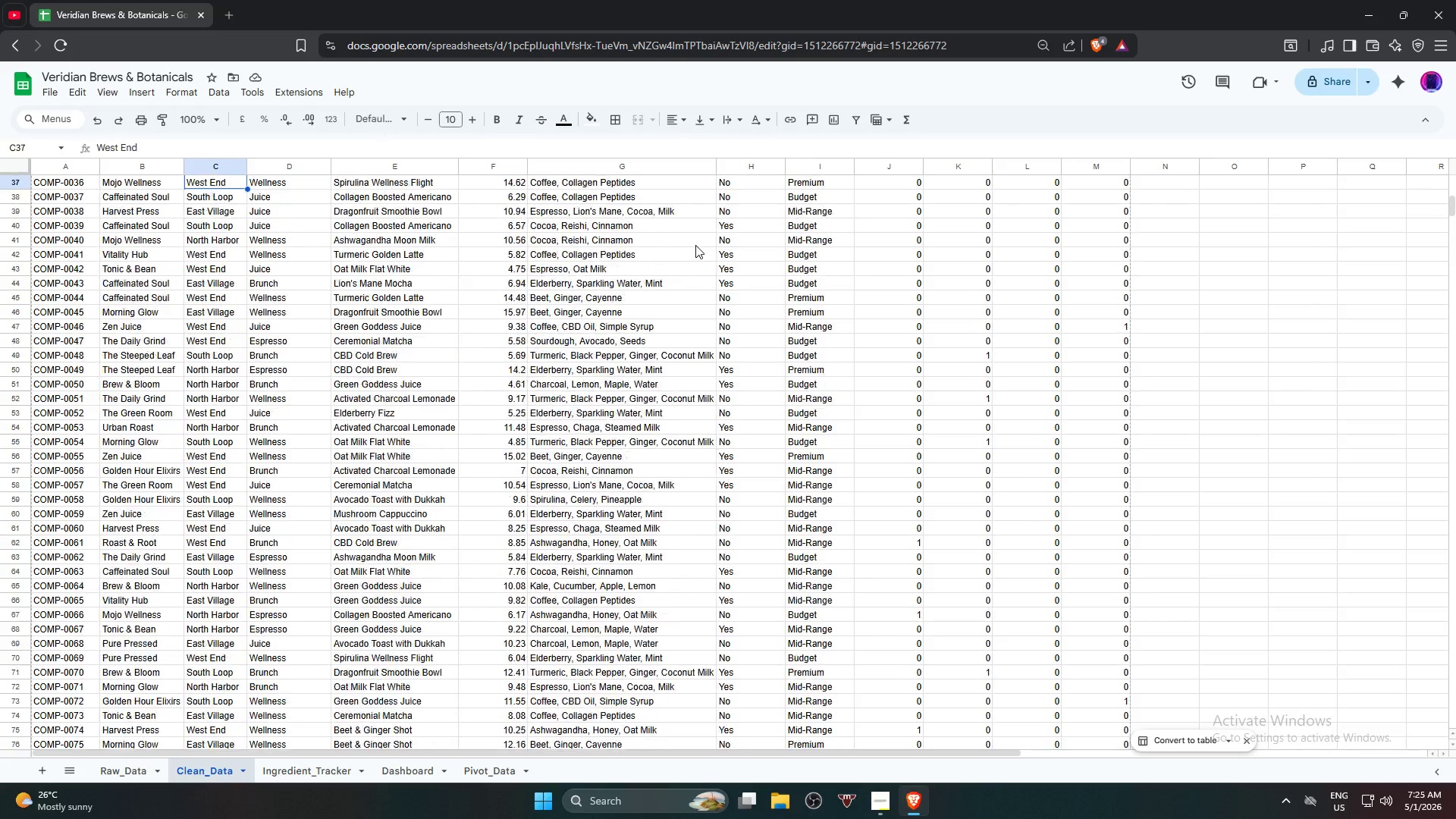 
hold_key(key=ArrowUp, duration=1.2)
 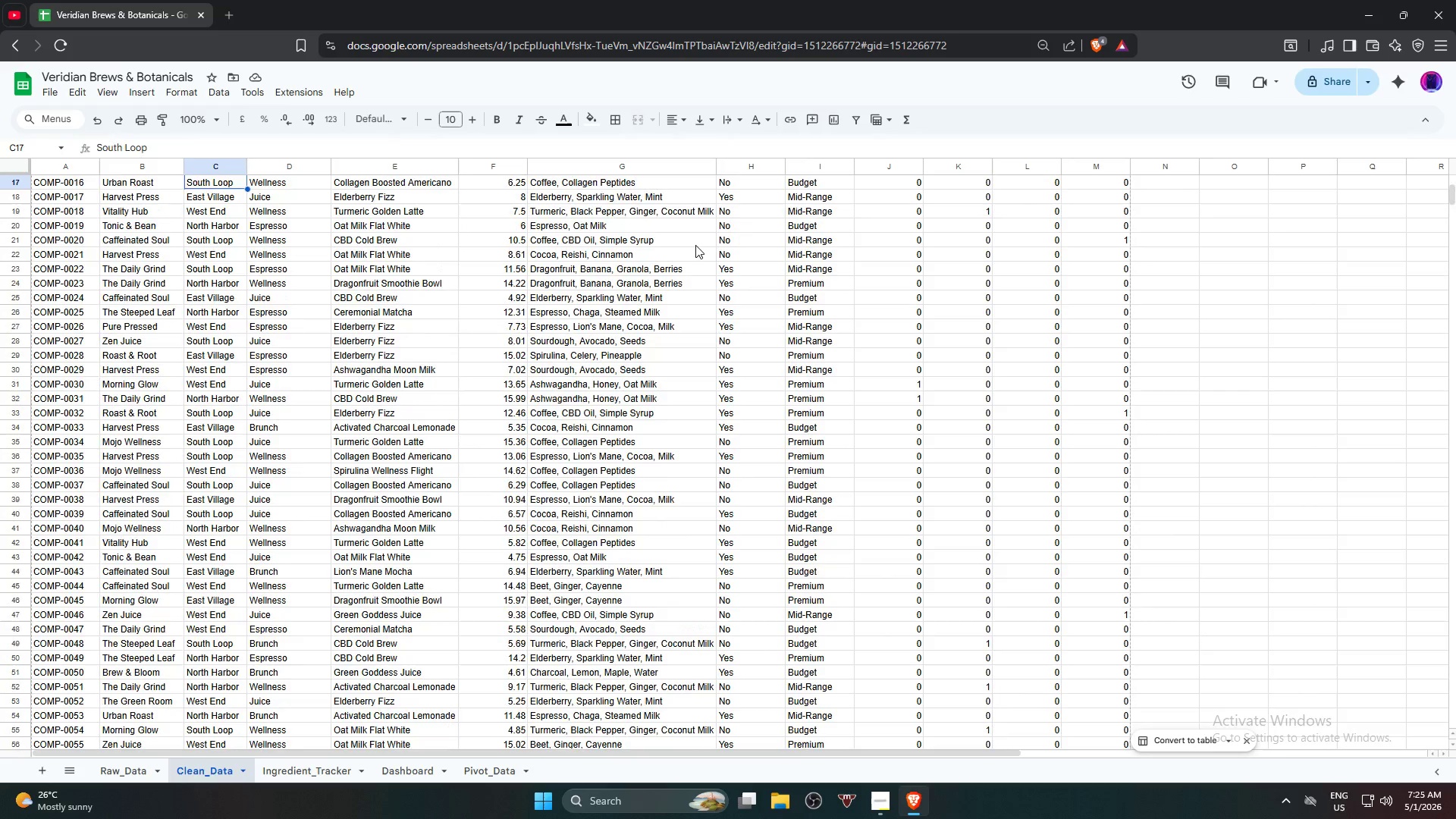 
key(ArrowLeft)
 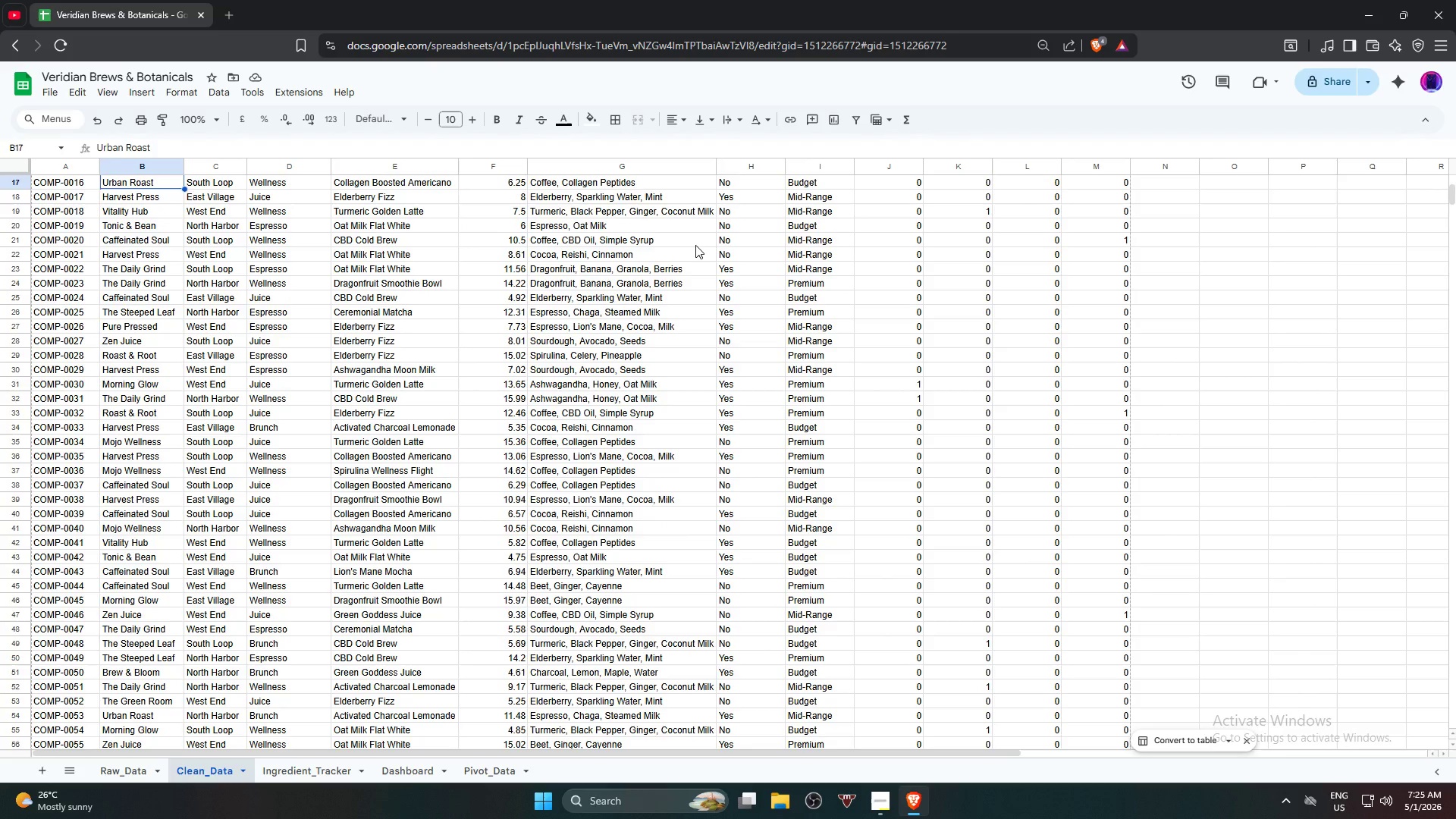 
key(ArrowDown)
 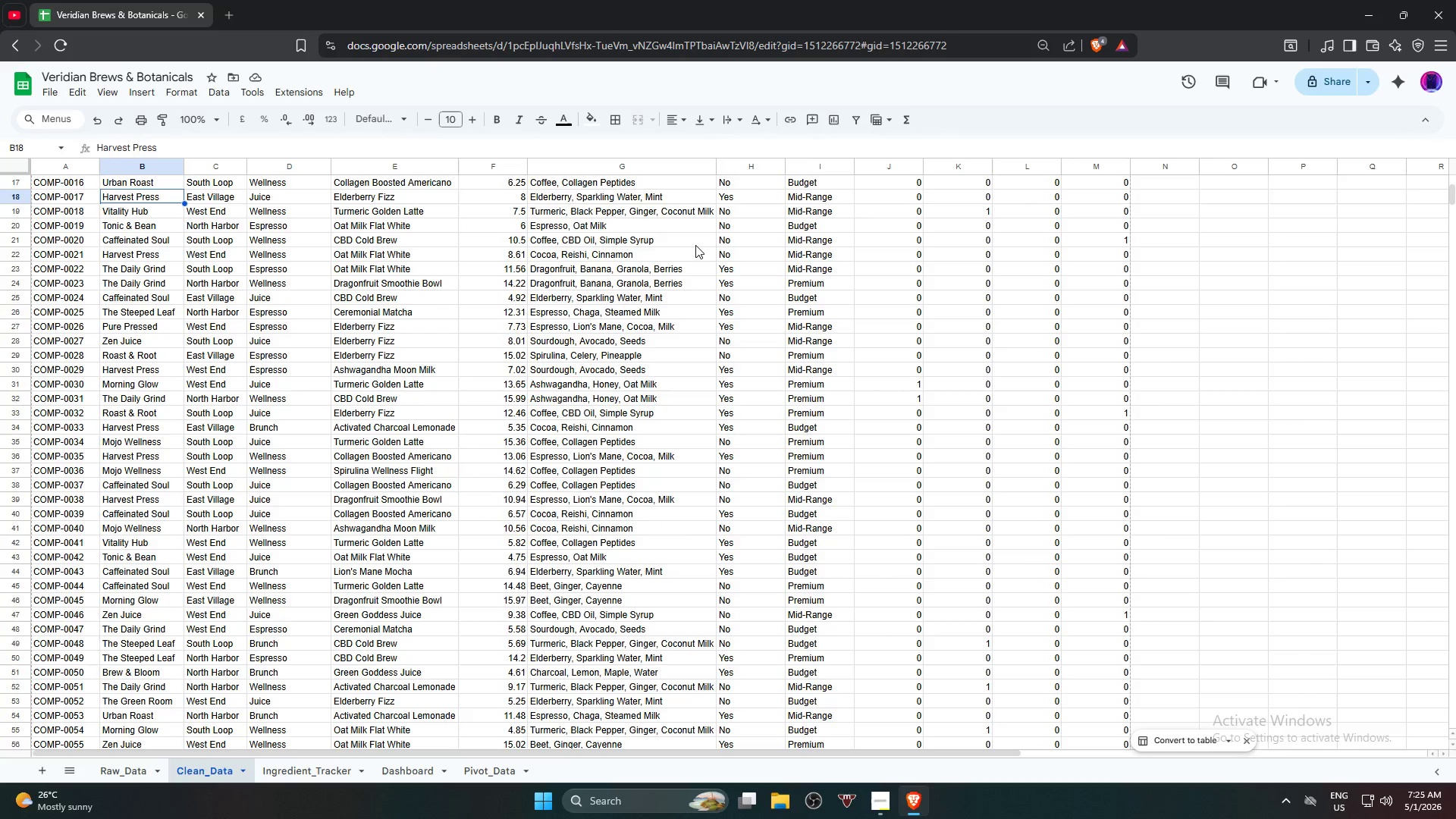 
key(ArrowDown)
 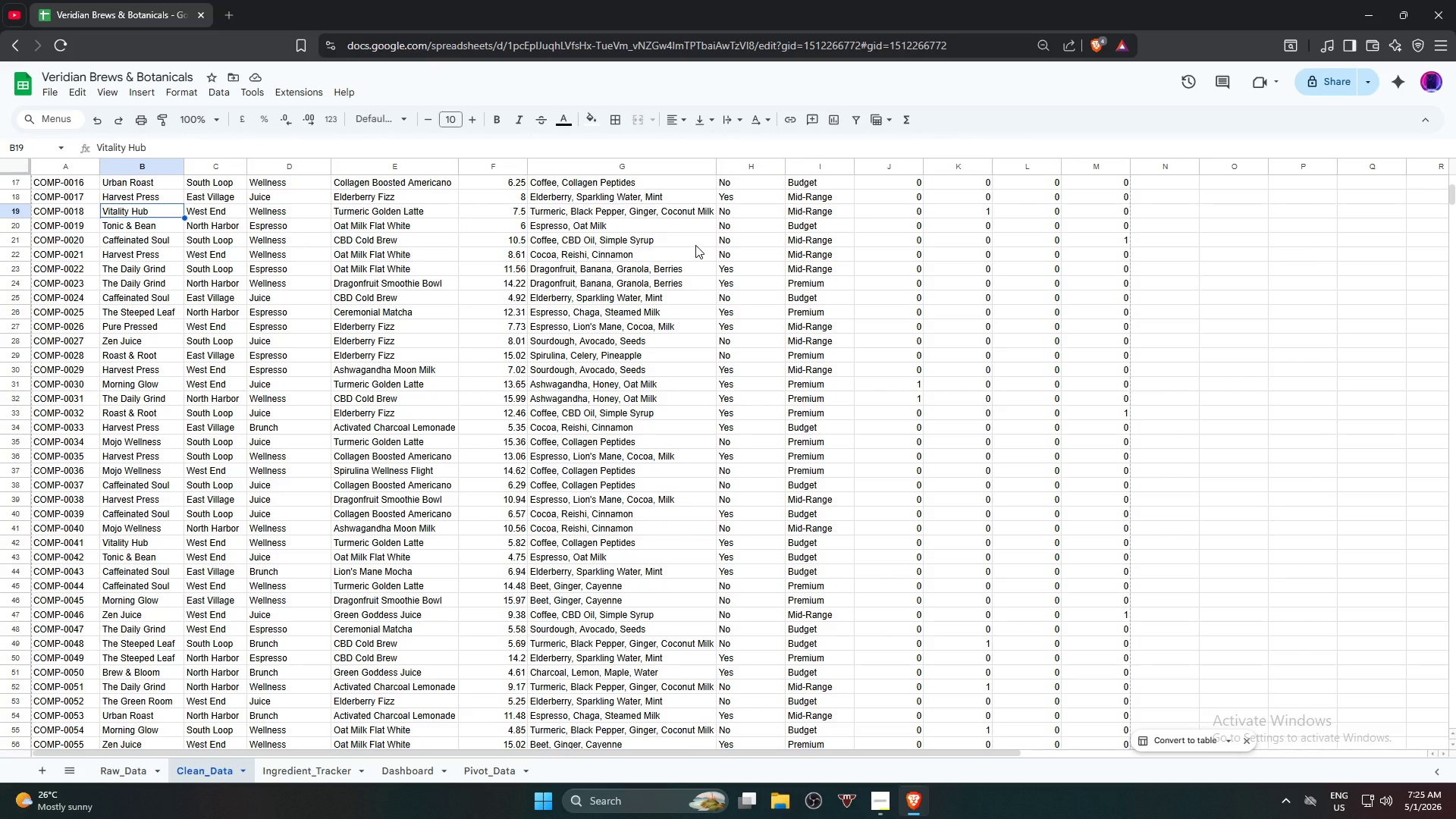 
key(ArrowDown)
 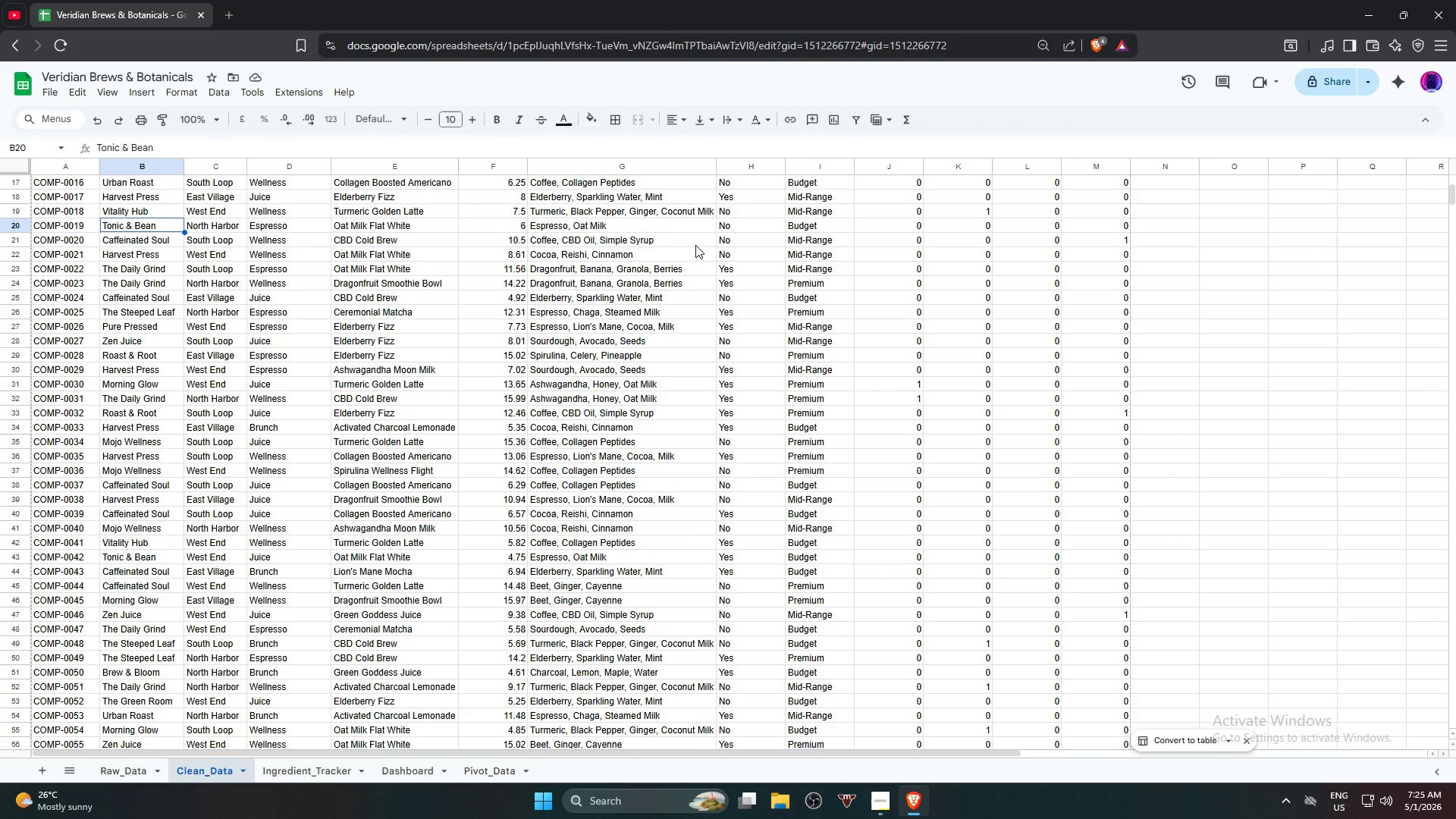 
key(ArrowRight)
 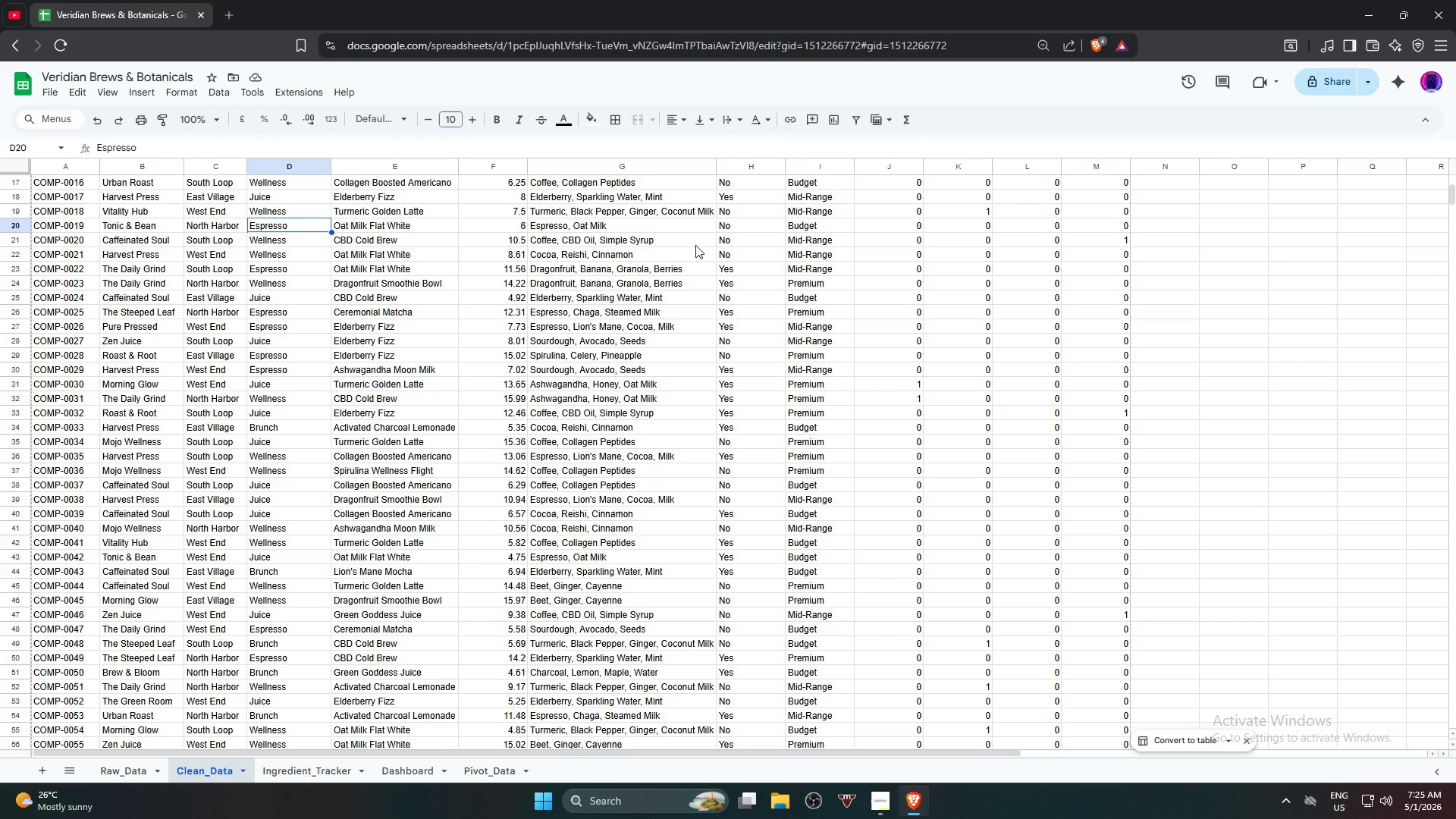 
key(ArrowRight)
 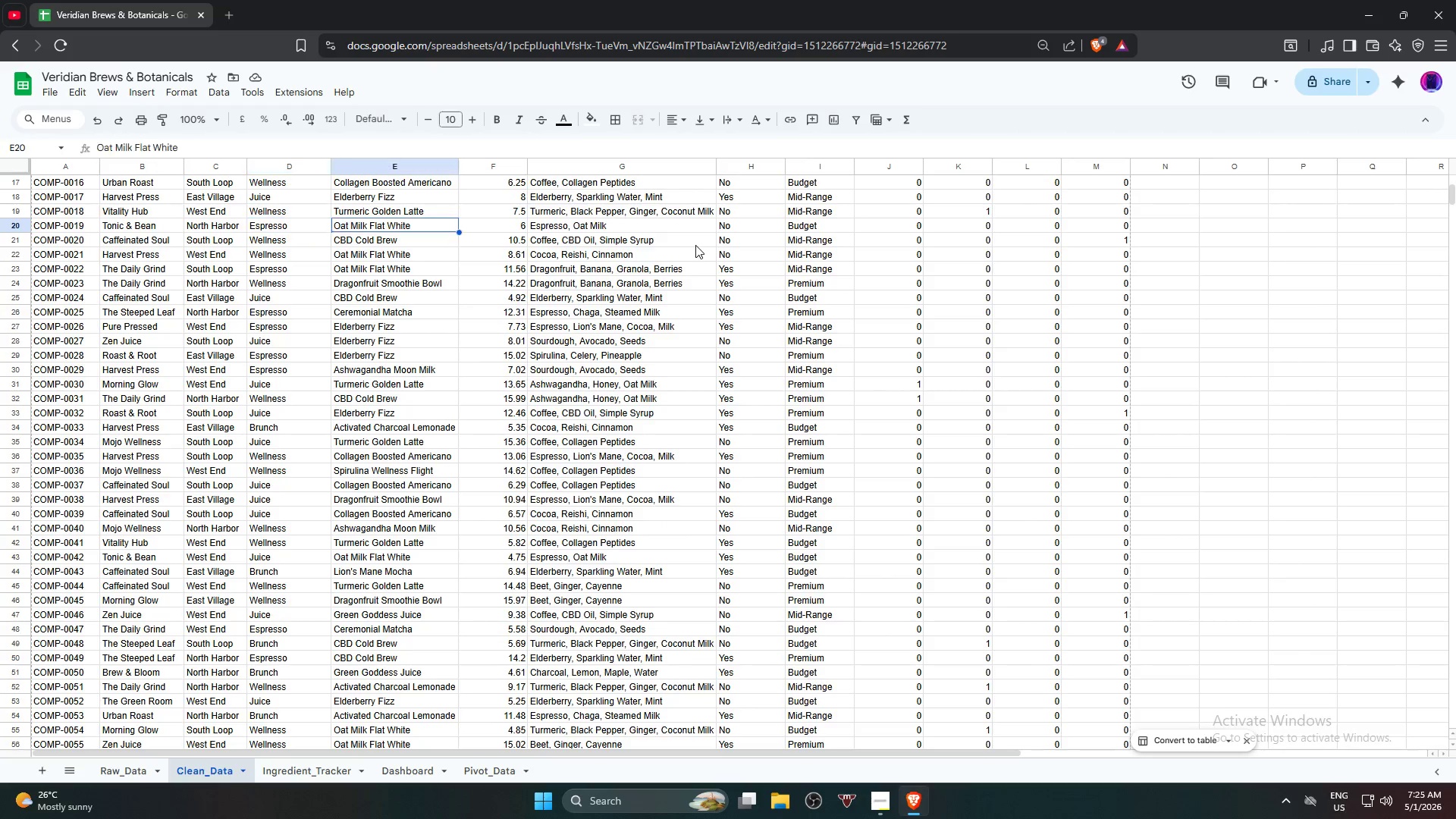 
key(ArrowRight)
 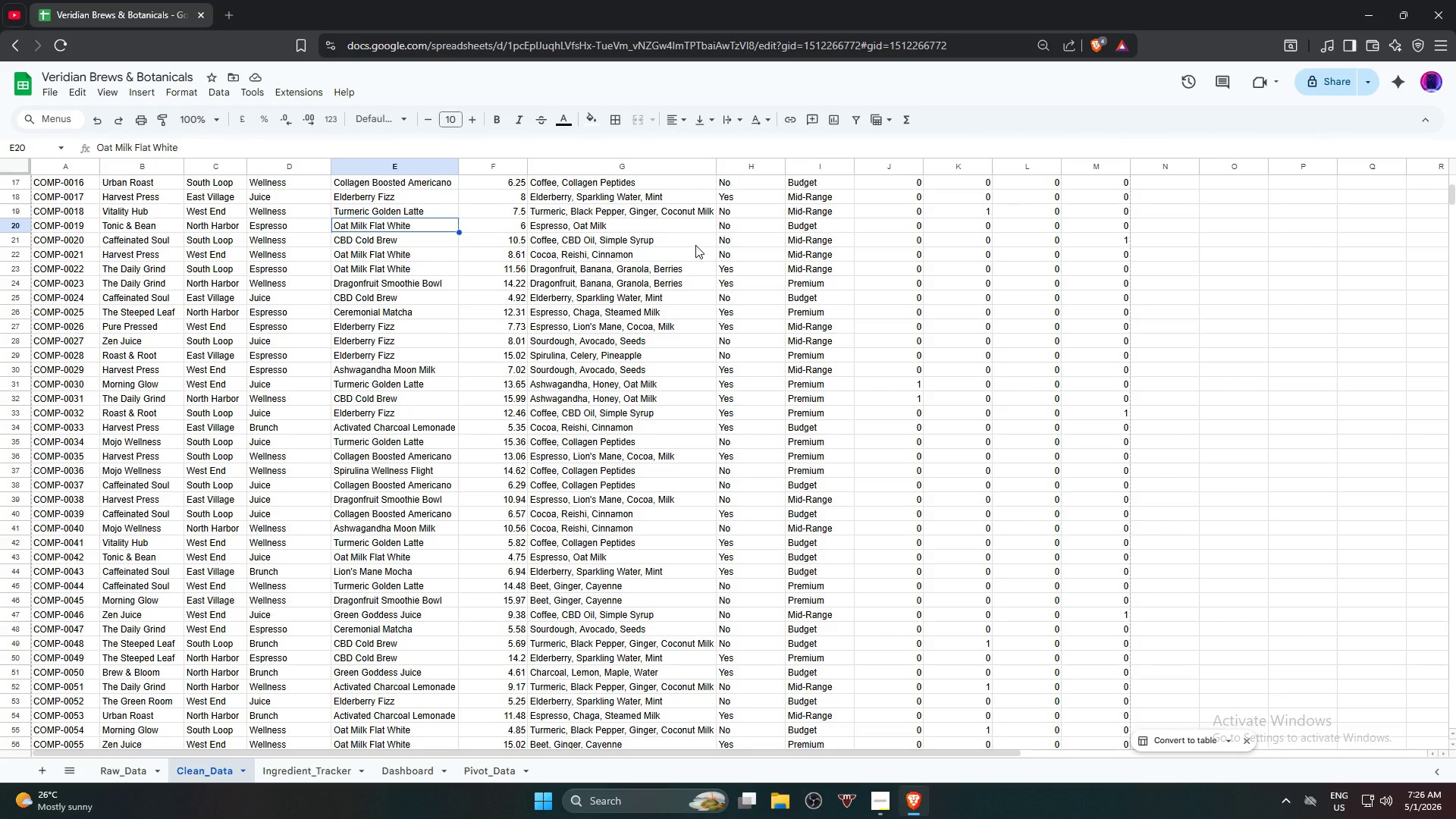 
hold_key(key=ArrowRight, duration=0.7)
 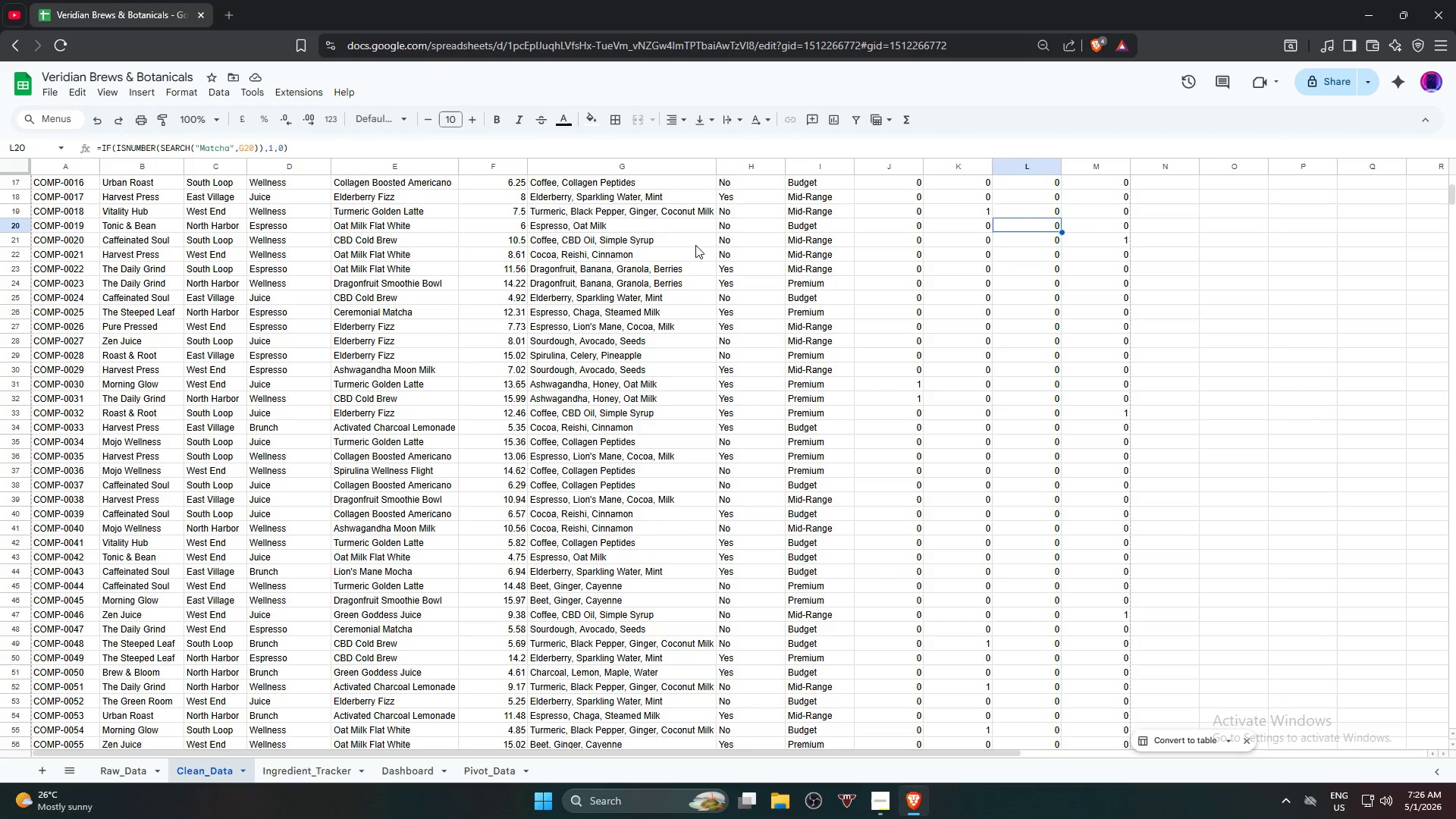 
hold_key(key=ArrowRight, duration=3.61)
 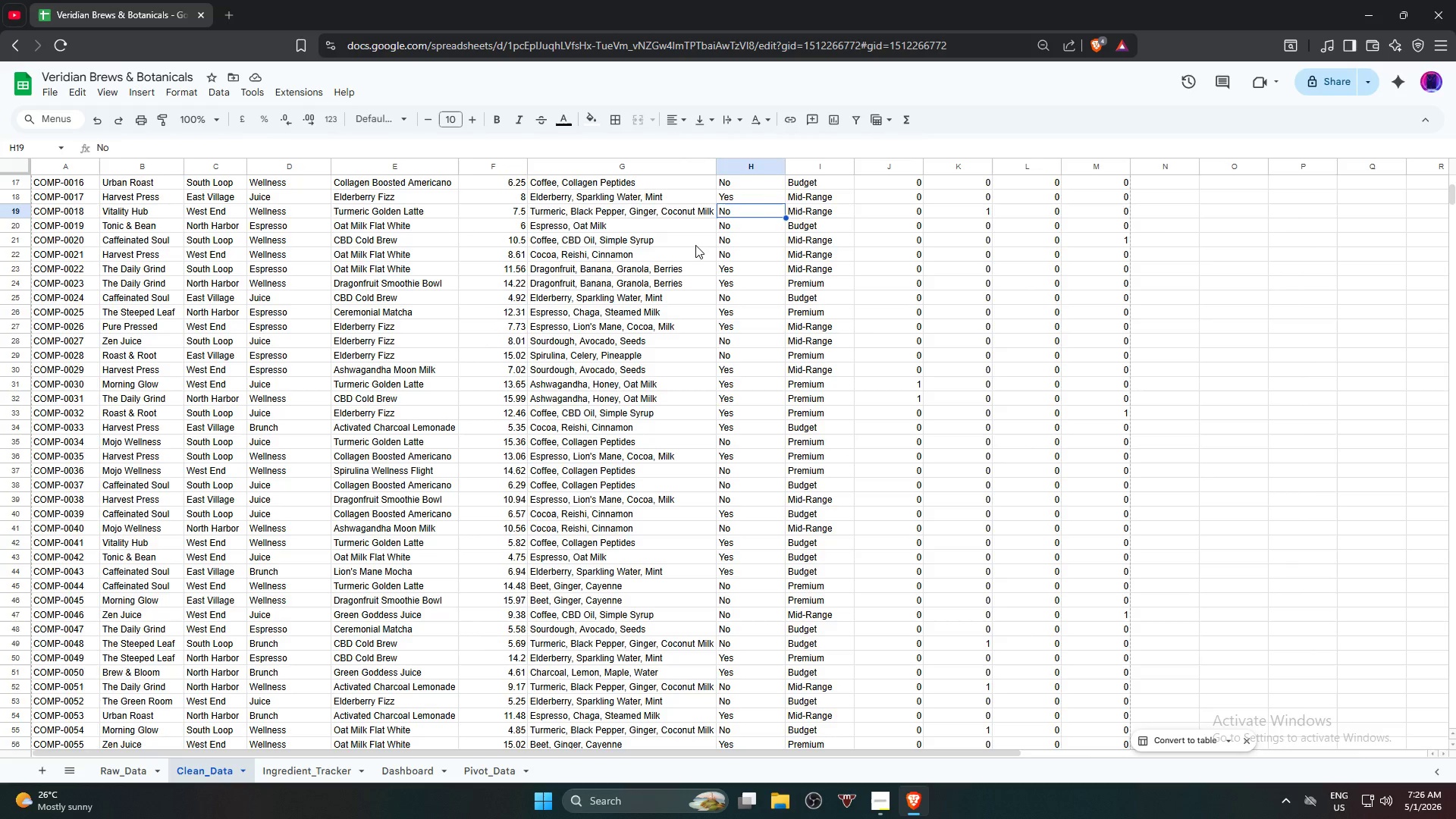 
key(ArrowLeft)
 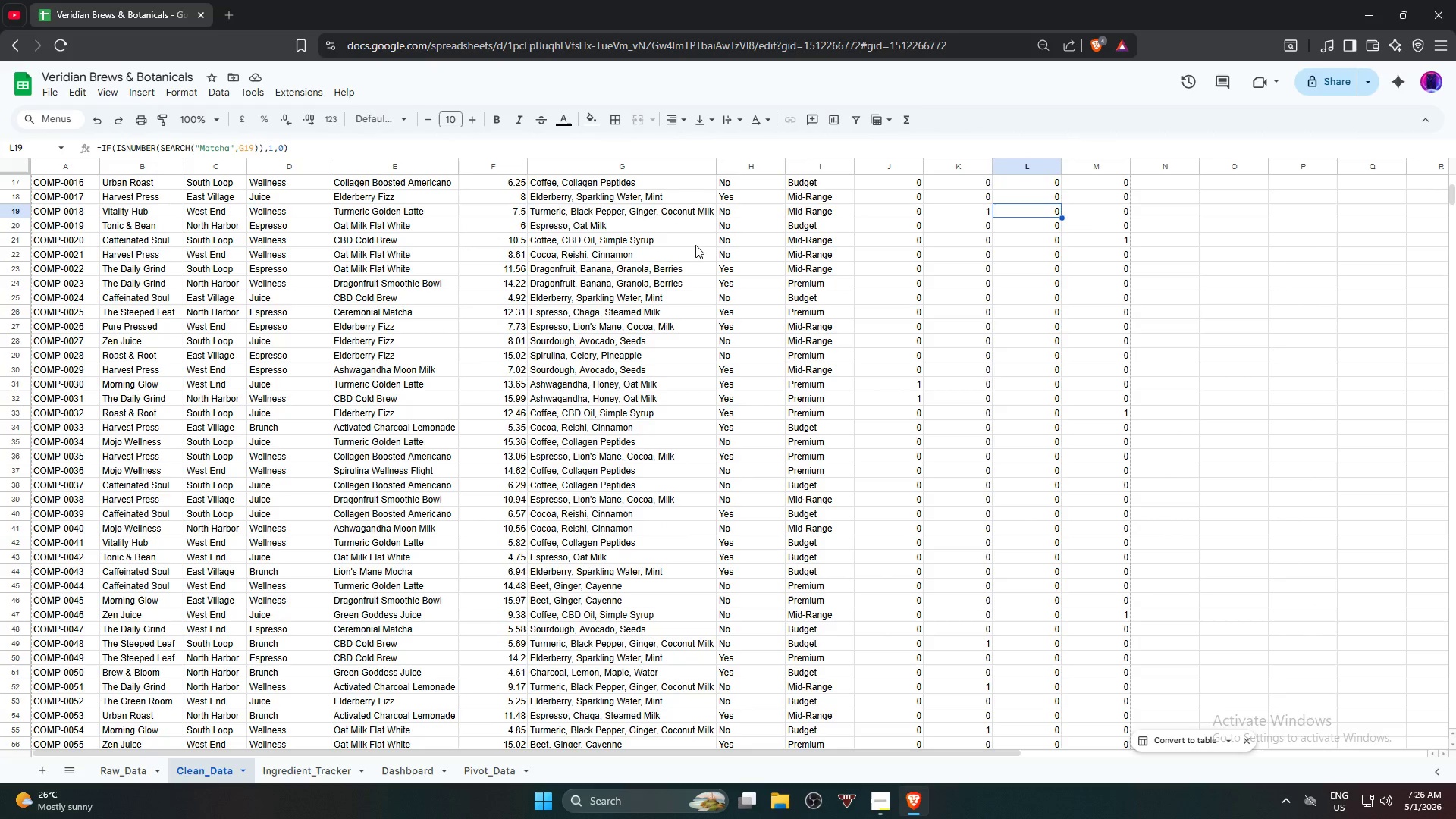 
key(ArrowUp)
 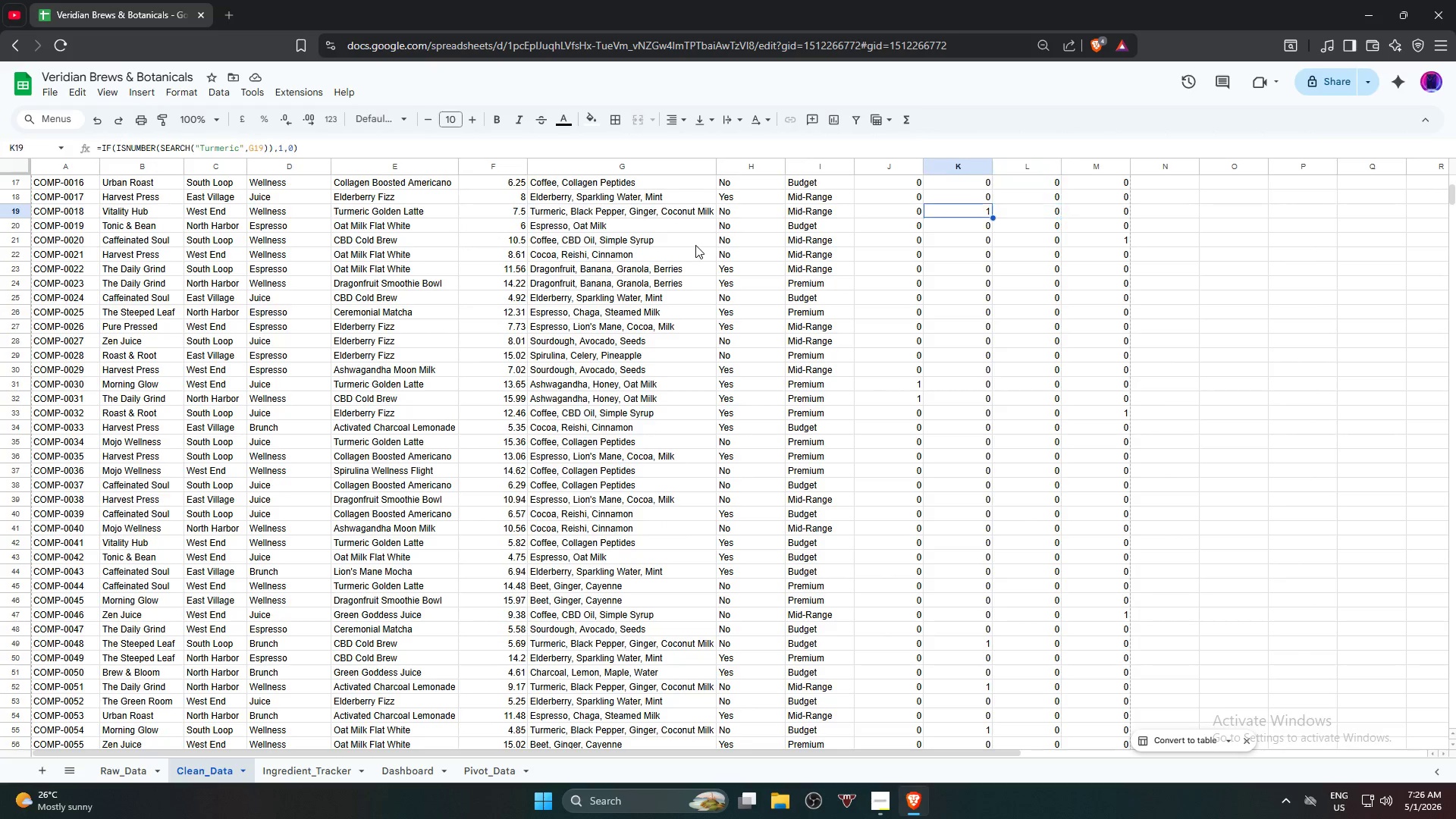 
key(ArrowLeft)
 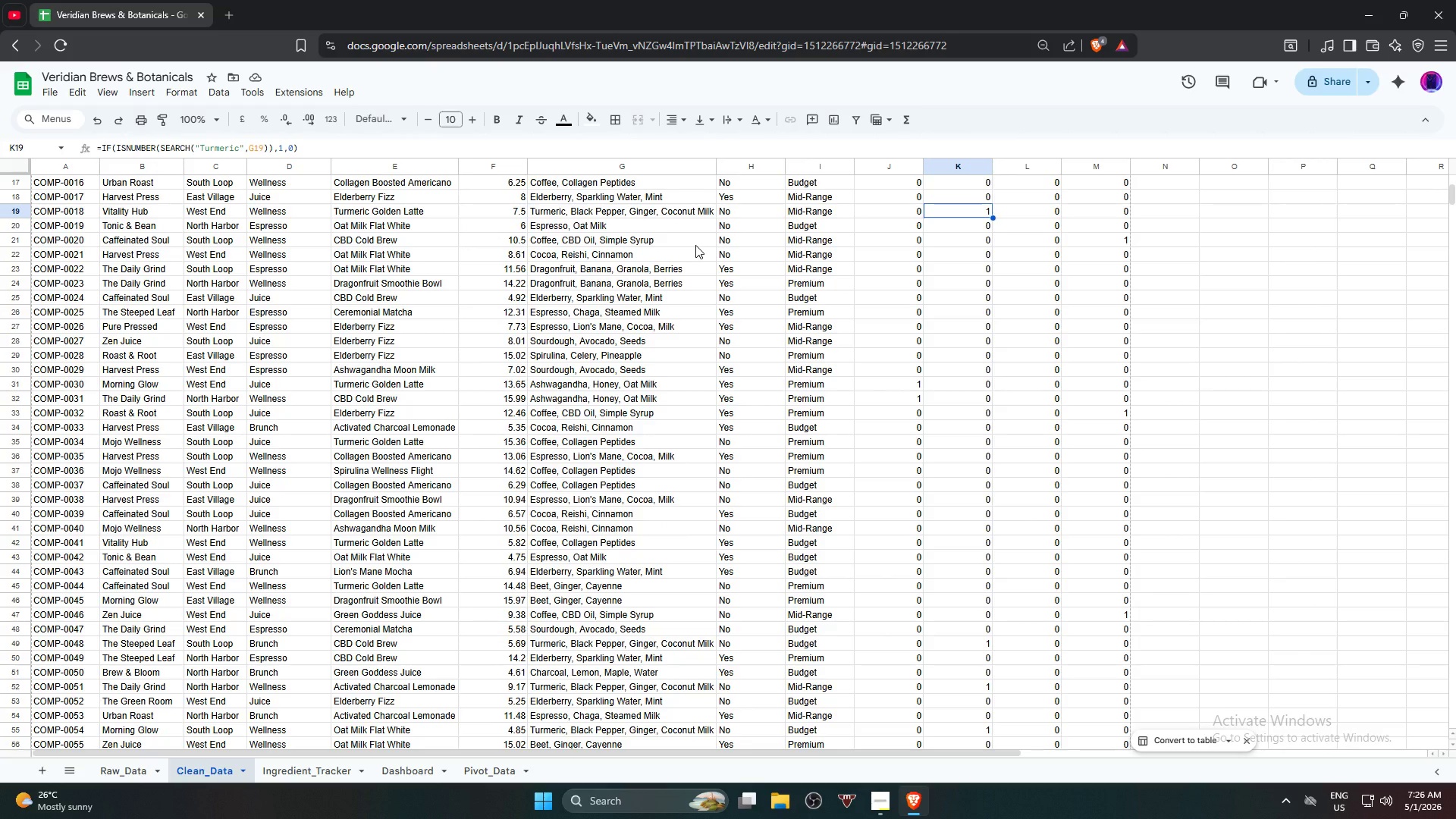 
key(ArrowLeft)
 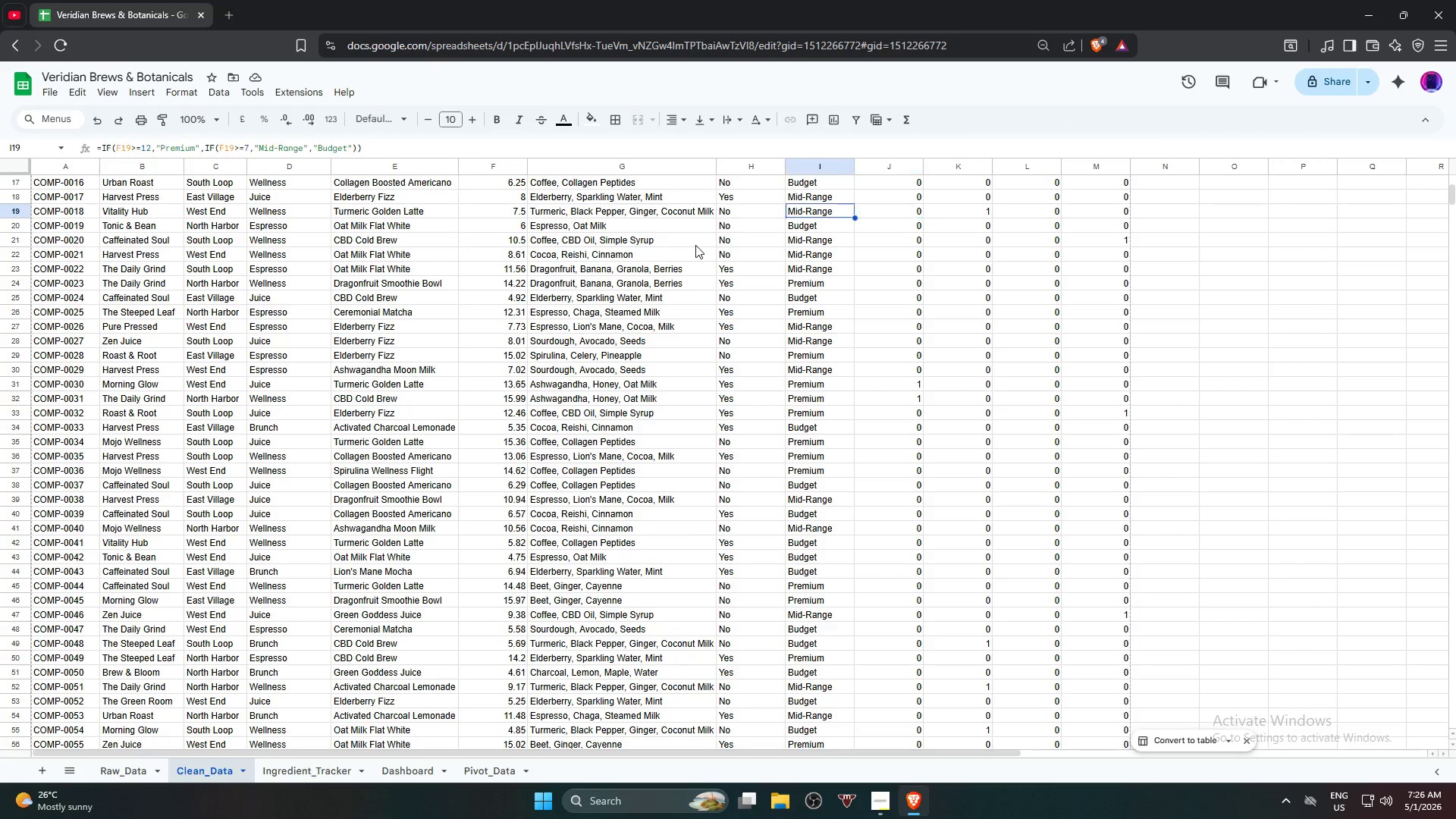 
key(ArrowLeft)
 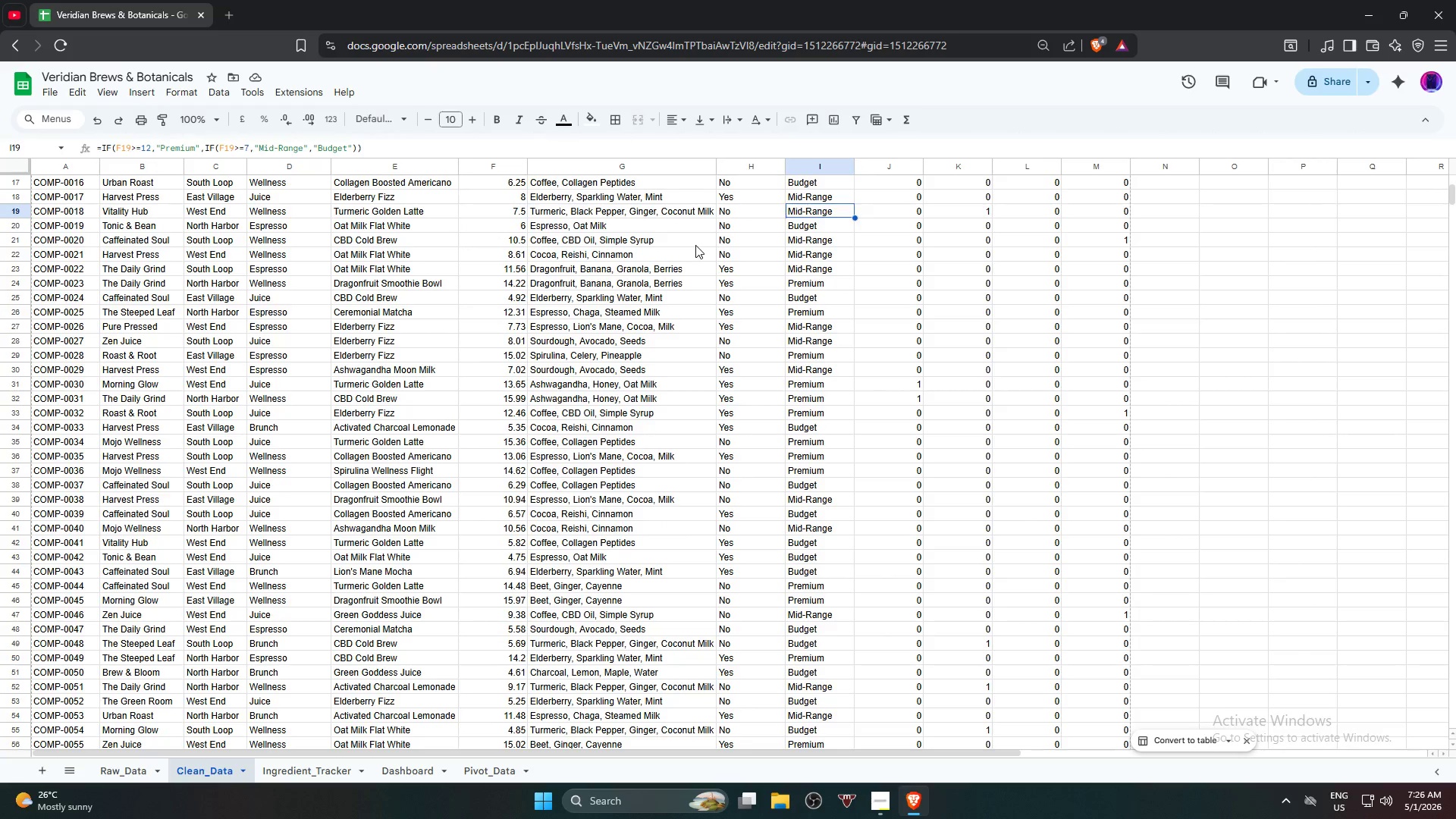 
key(ArrowLeft)
 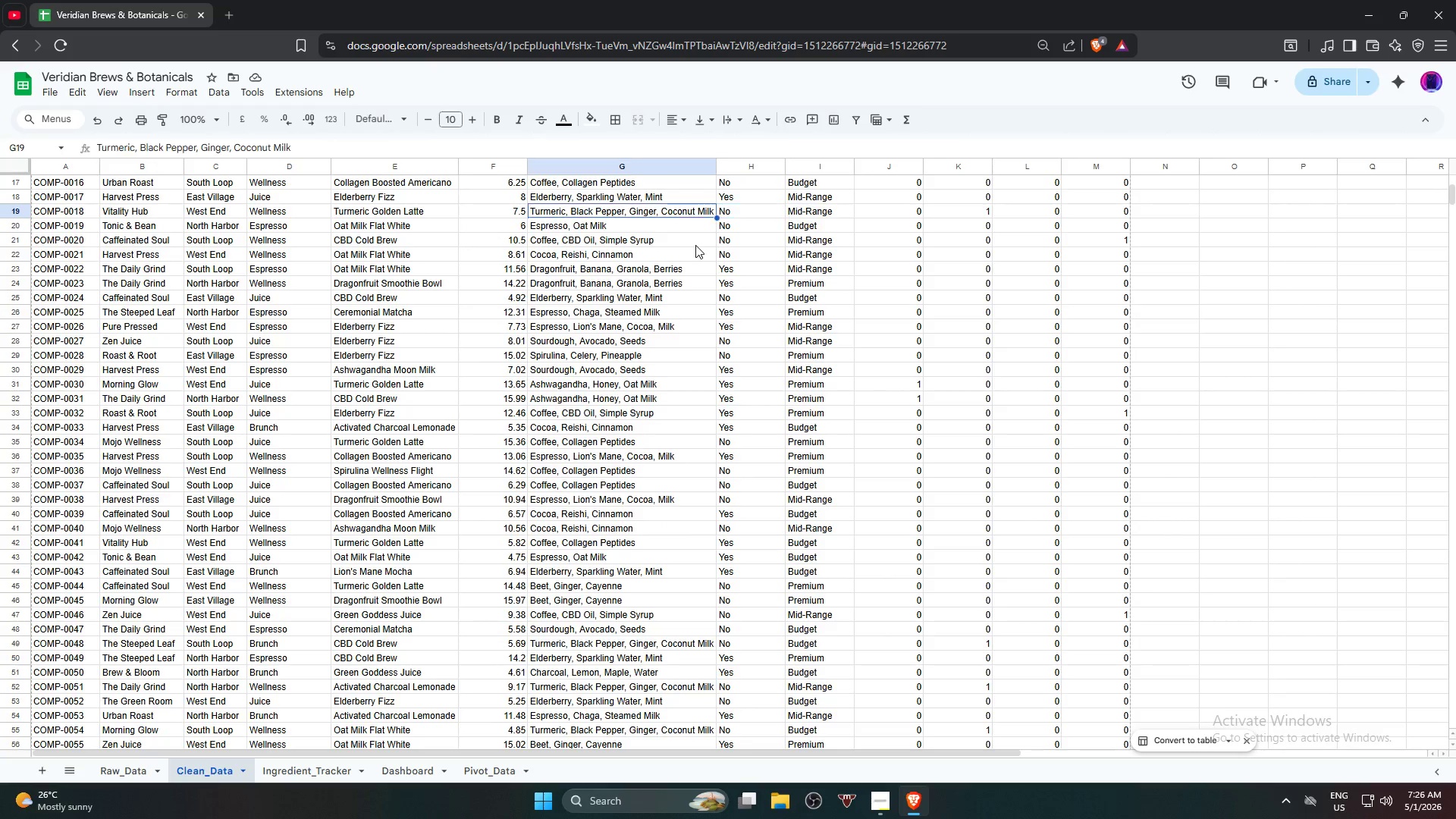 
key(ArrowLeft)
 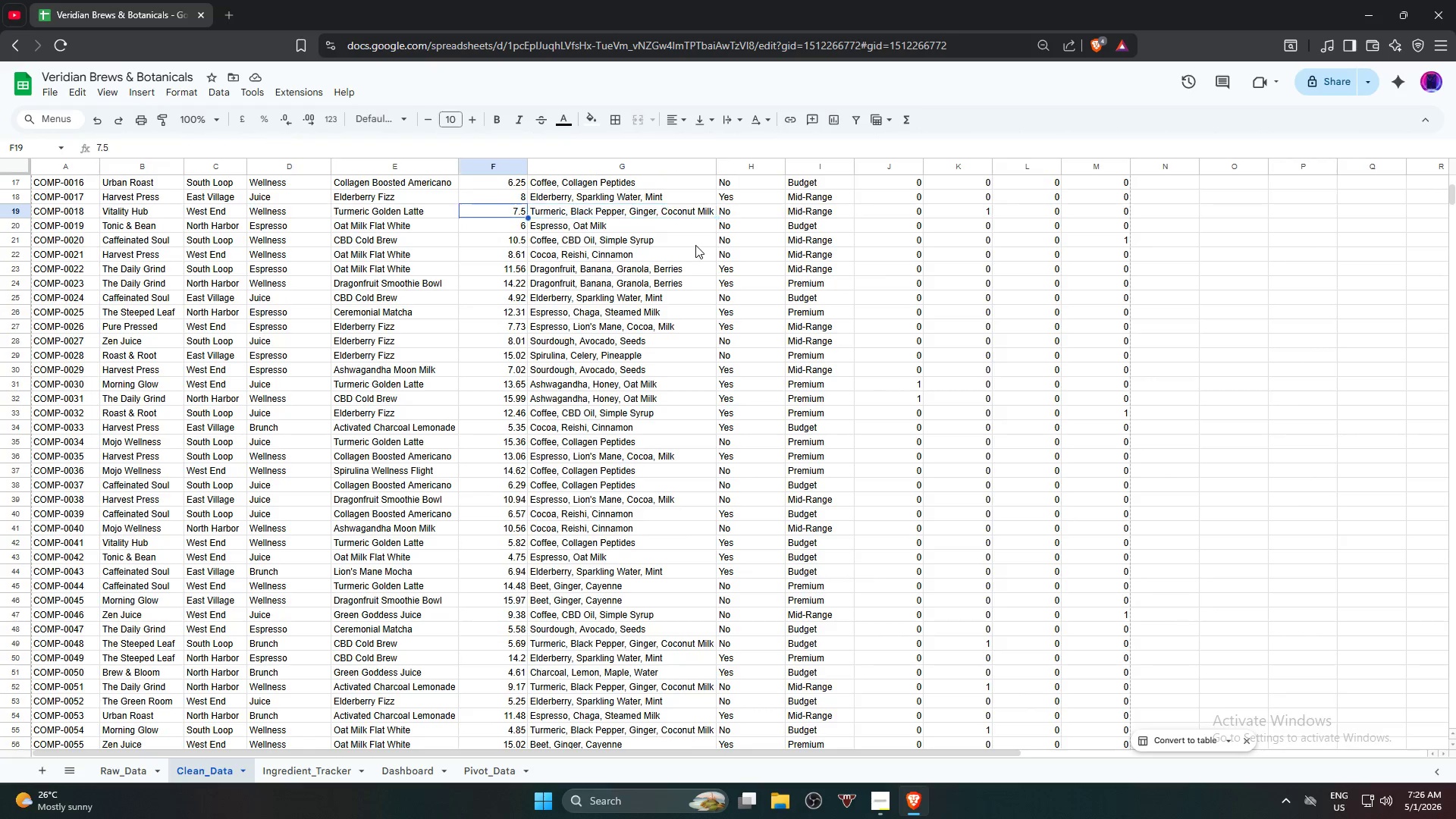 
key(ArrowLeft)
 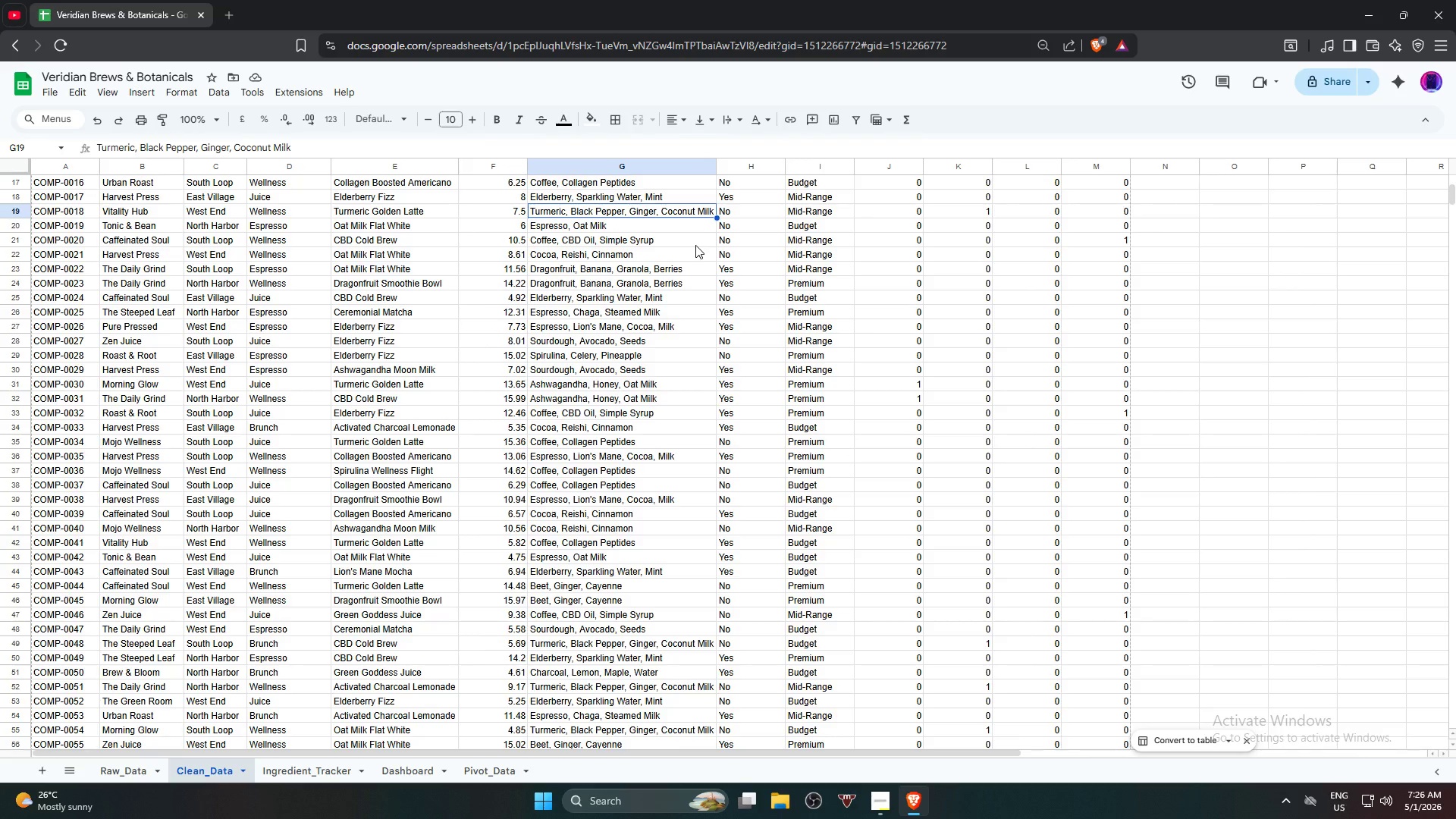 
key(ArrowRight)
 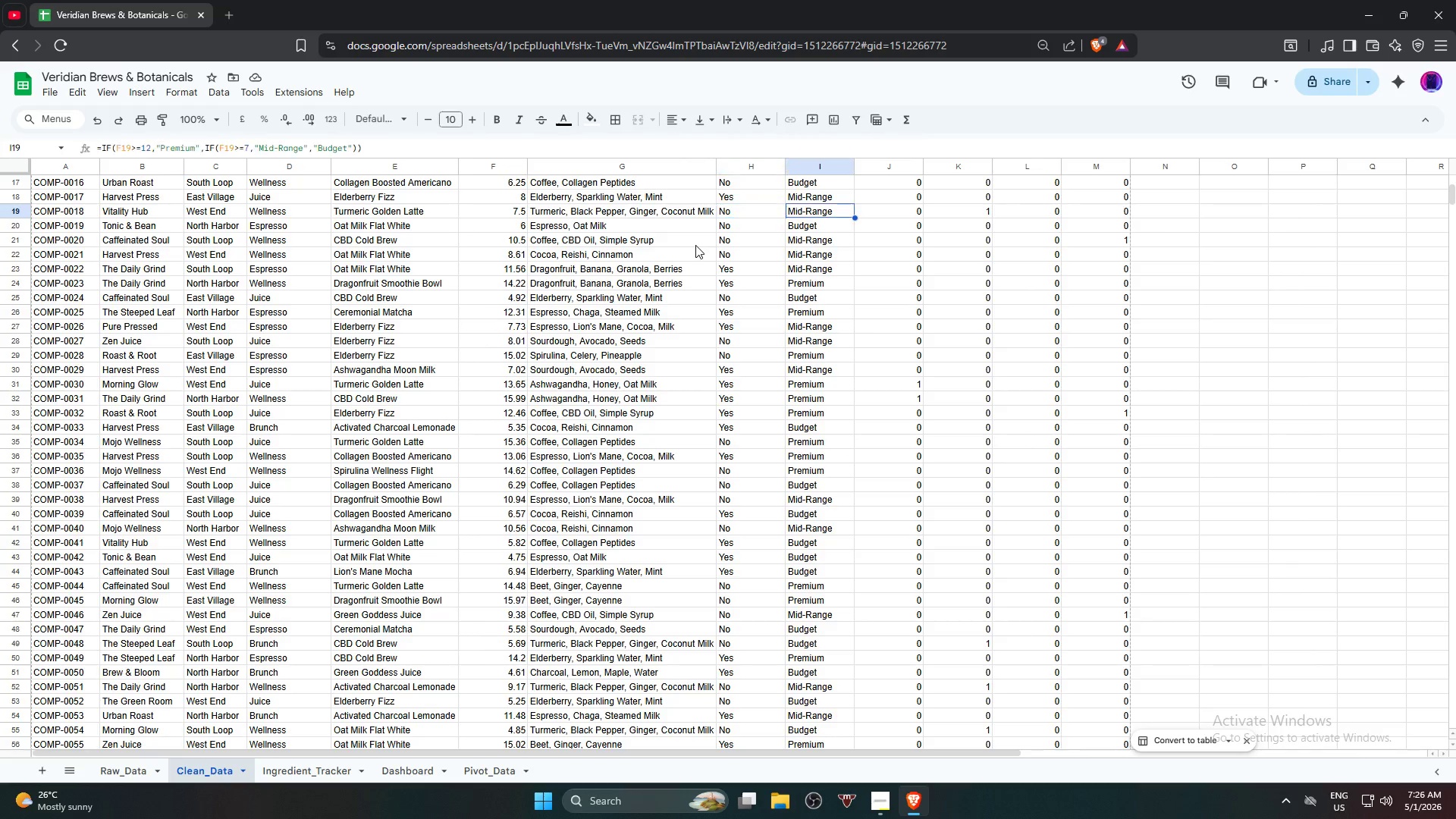 
key(ArrowRight)
 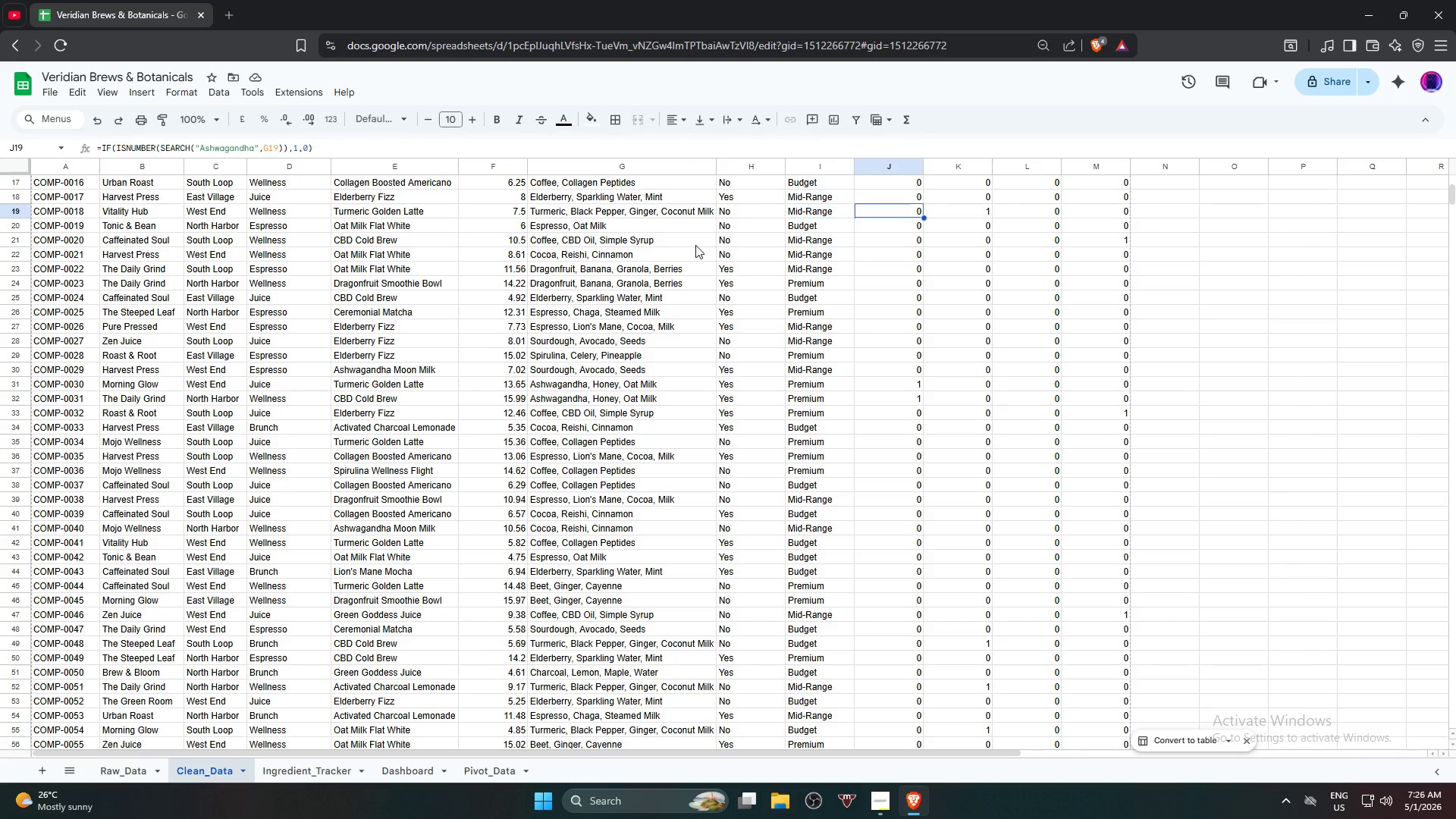 
key(ArrowRight)
 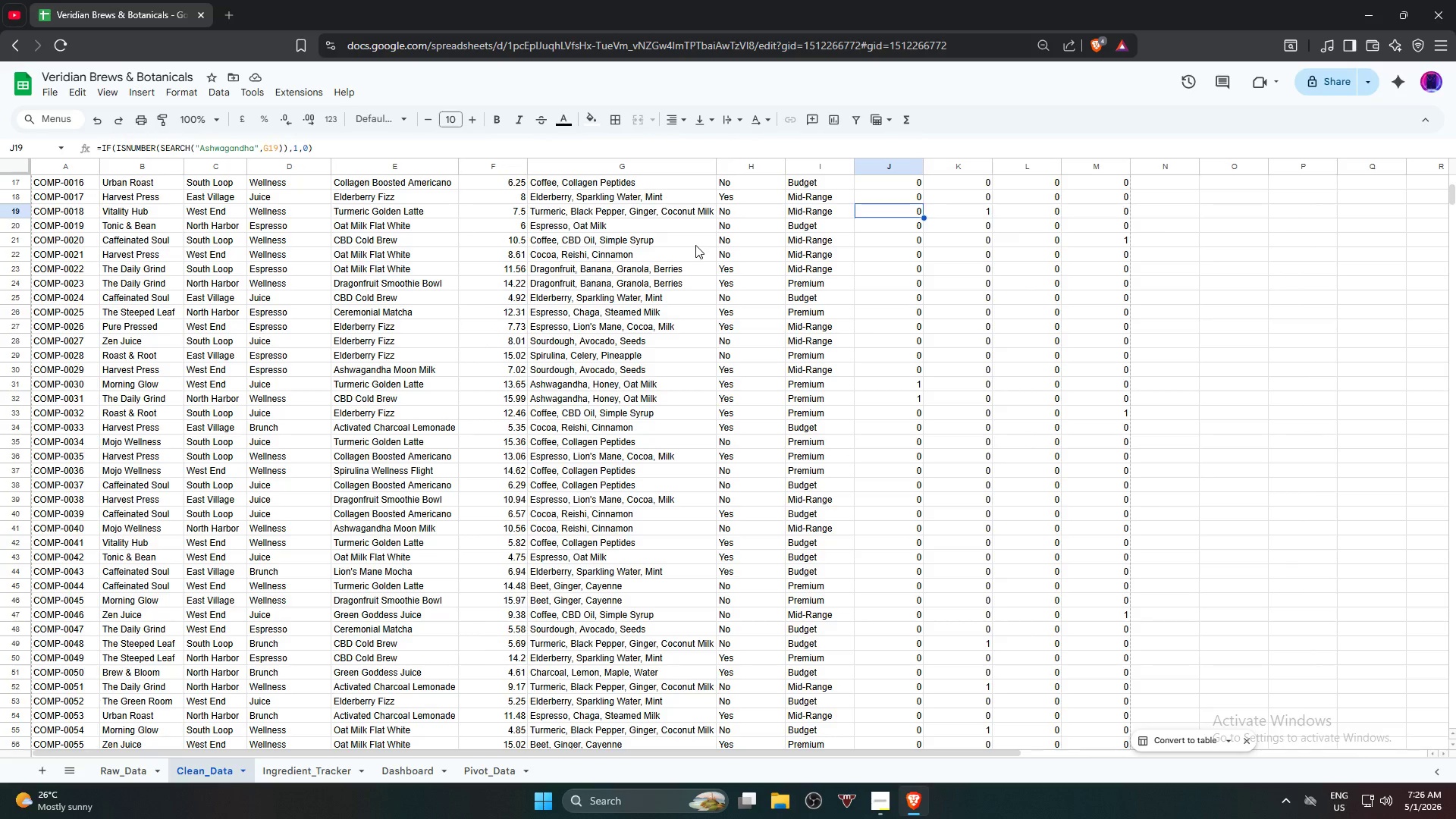 
key(ArrowRight)
 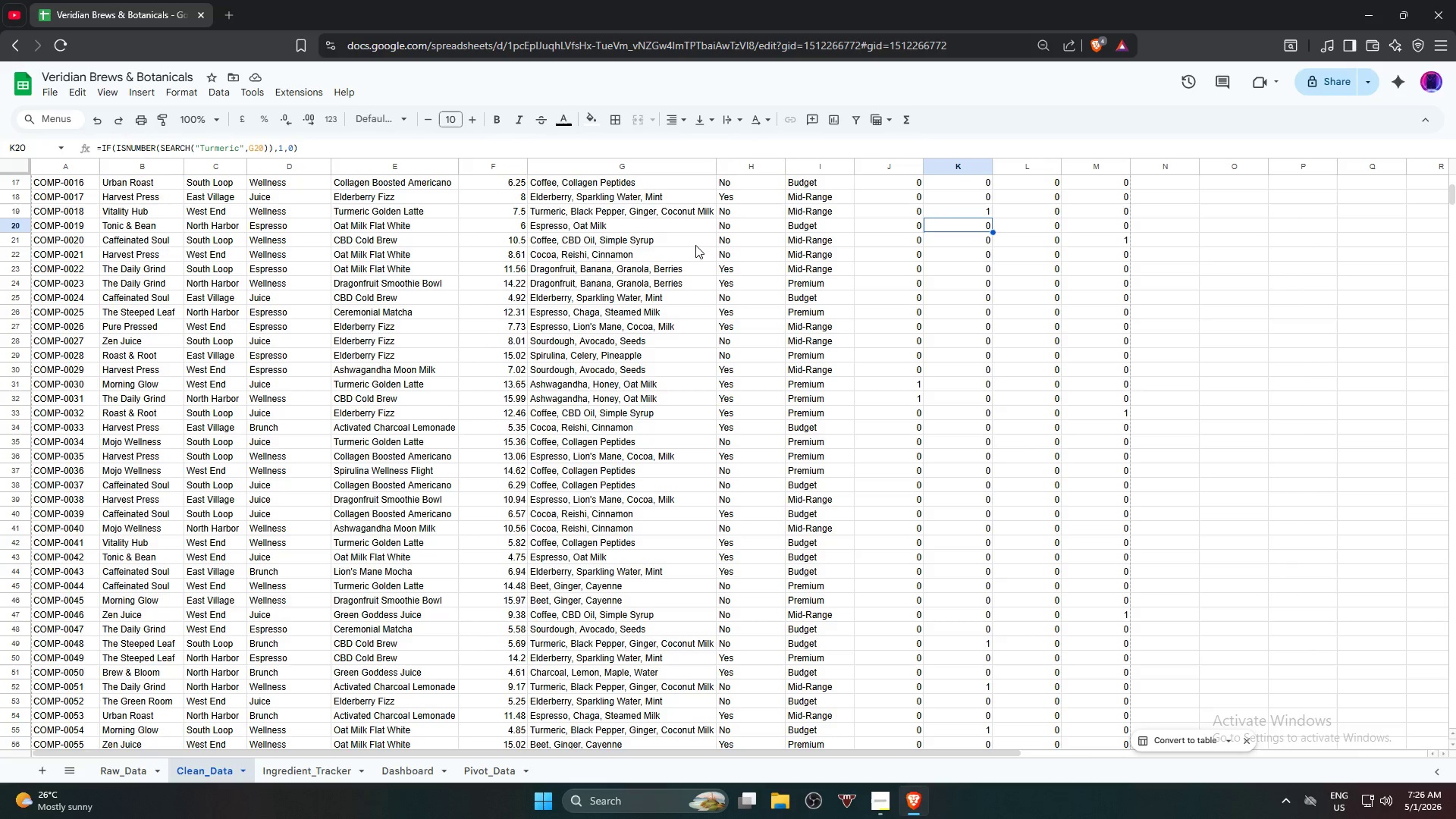 
key(ArrowDown)
 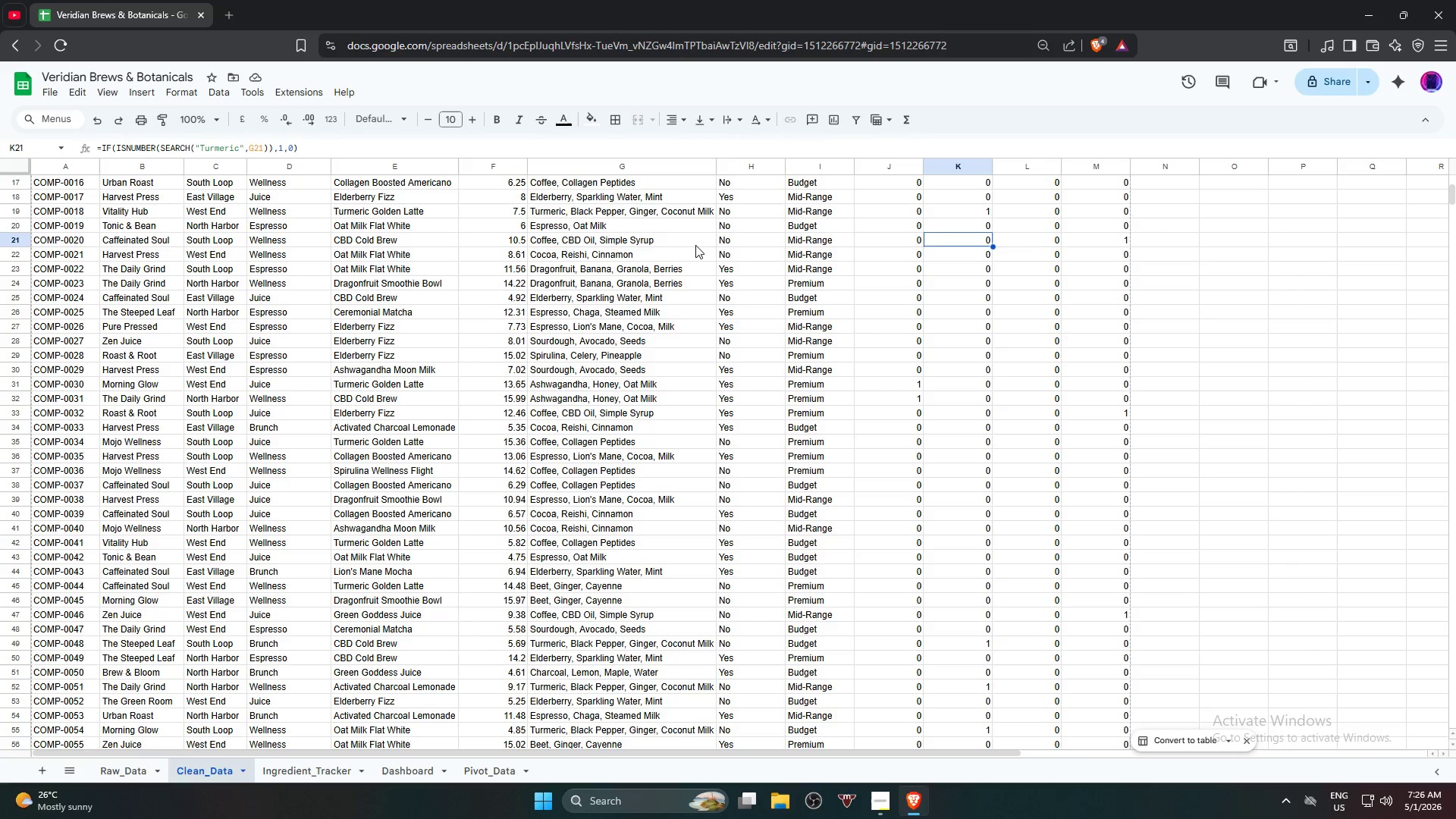 
key(ArrowDown)
 